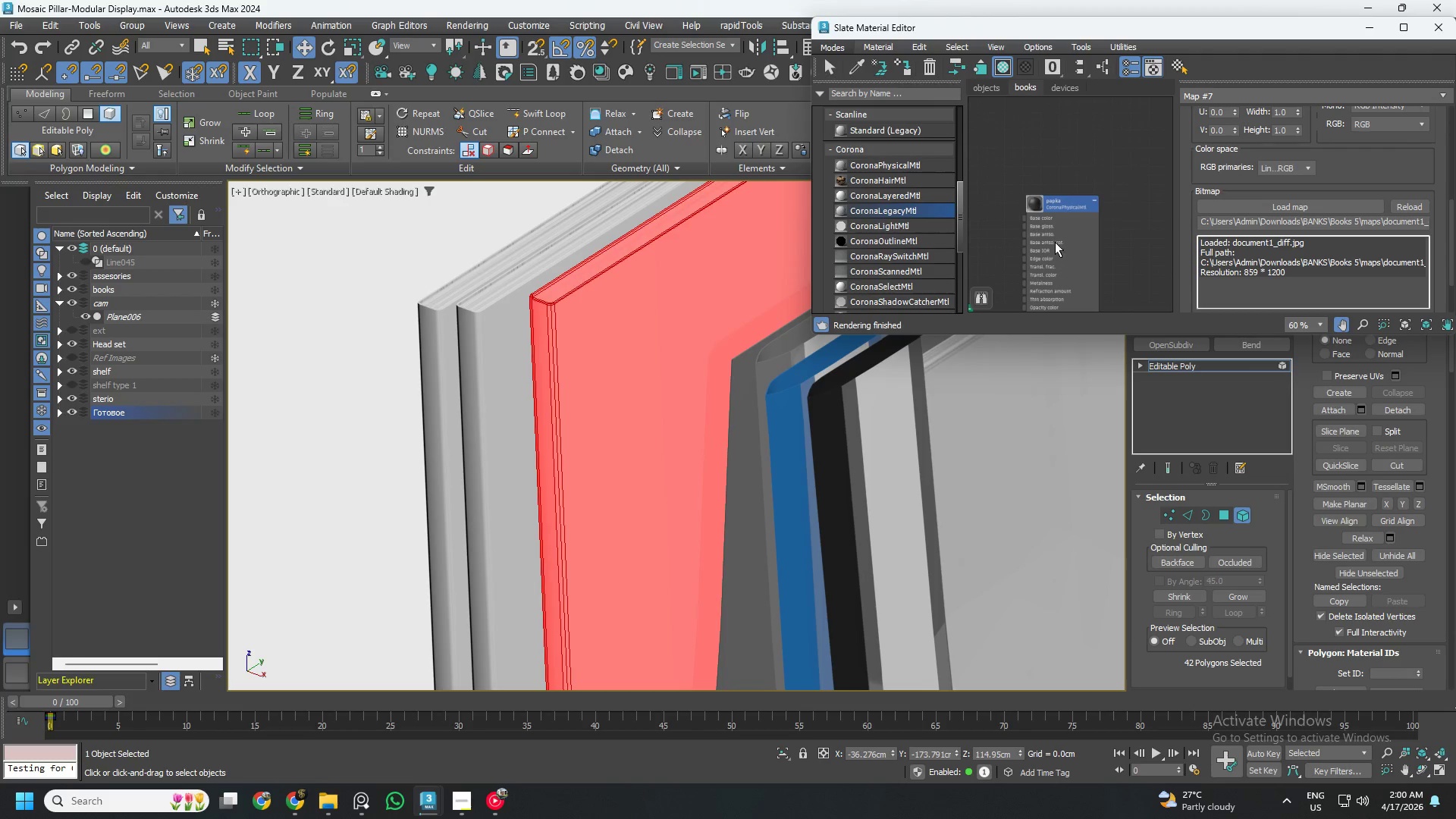 
scroll: coordinate [1050, 226], scroll_direction: up, amount: 3.0
 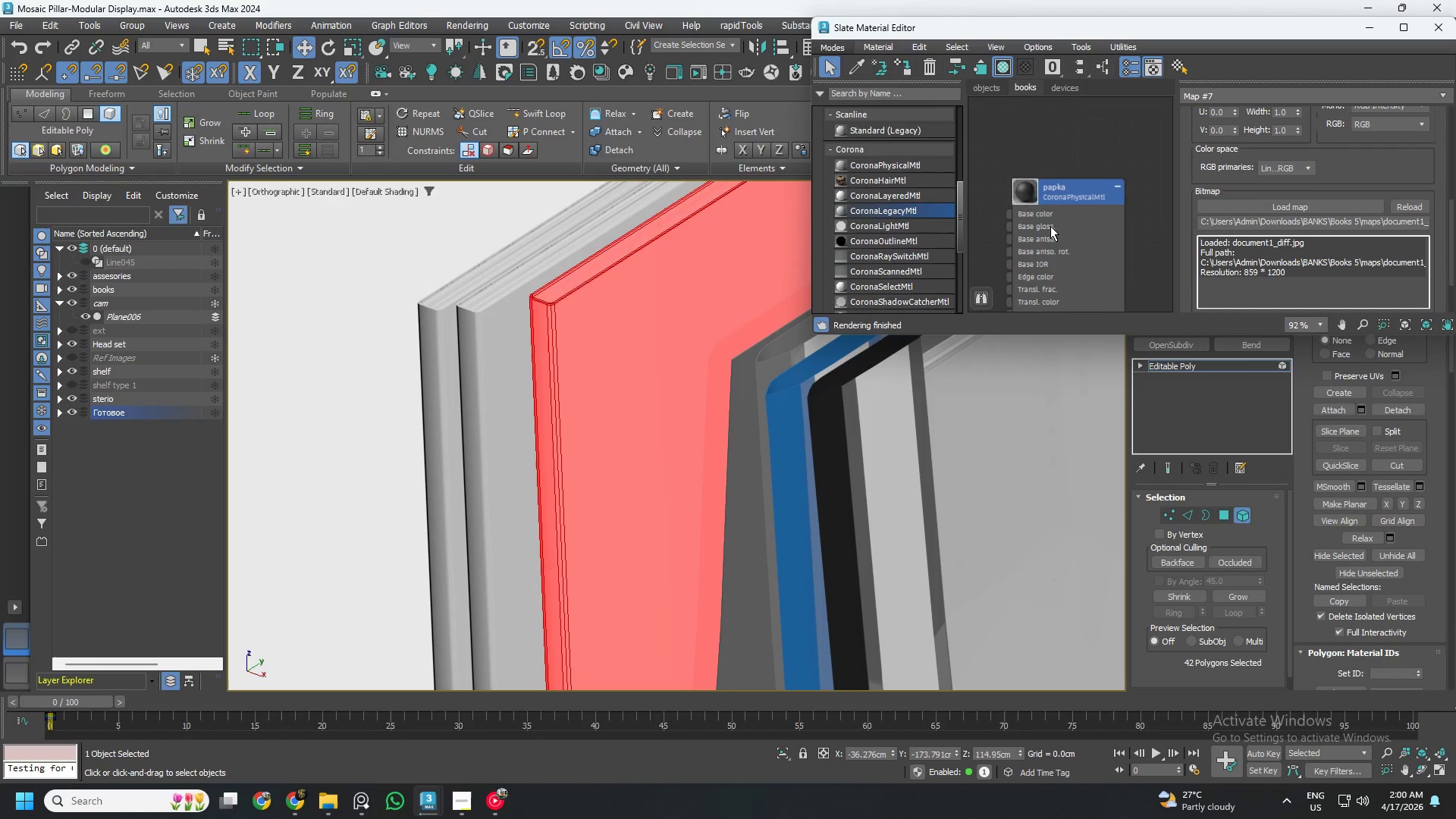 
scroll: coordinate [1048, 180], scroll_direction: down, amount: 8.0
 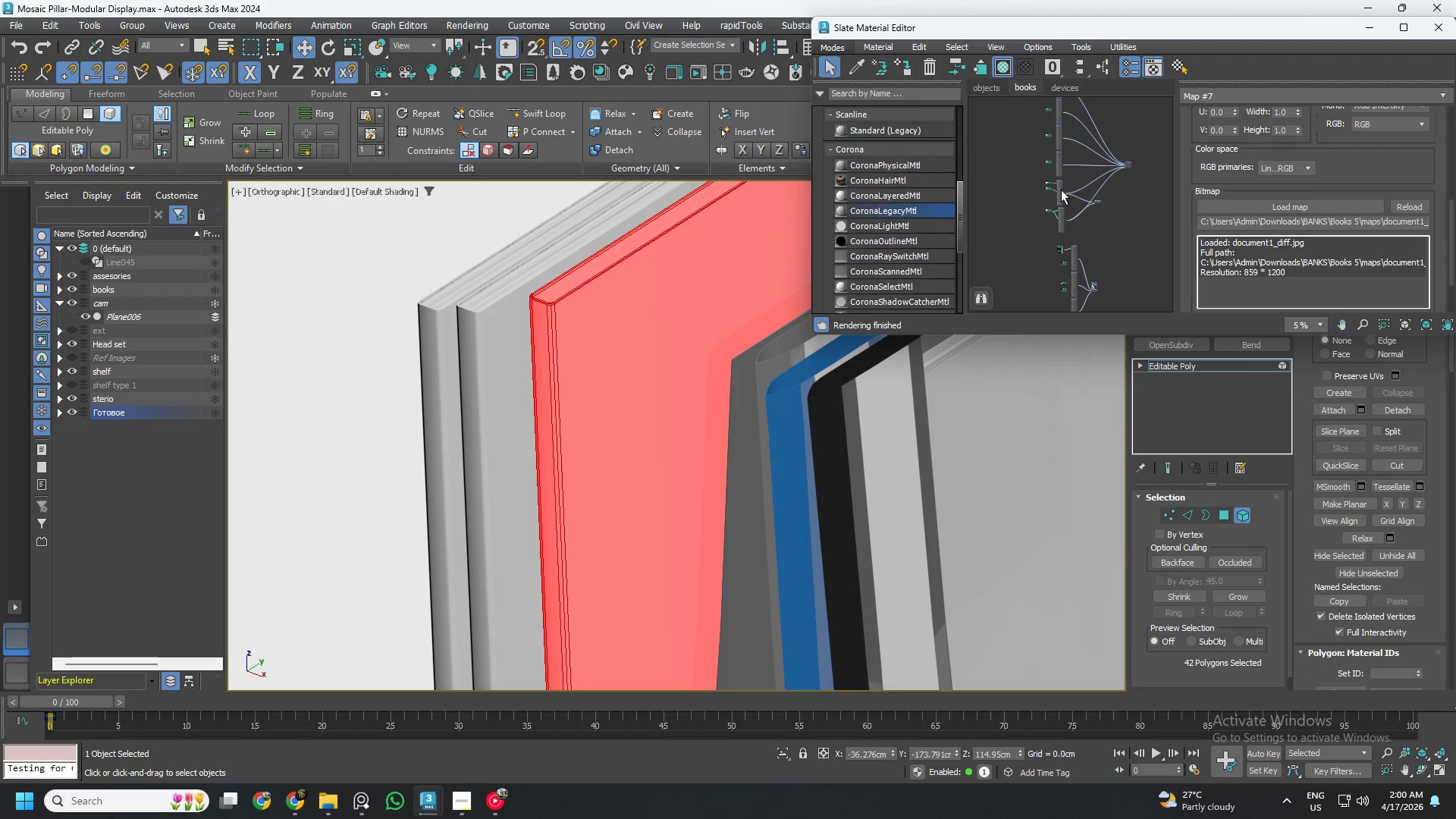 
scroll: coordinate [1030, 229], scroll_direction: up, amount: 8.0
 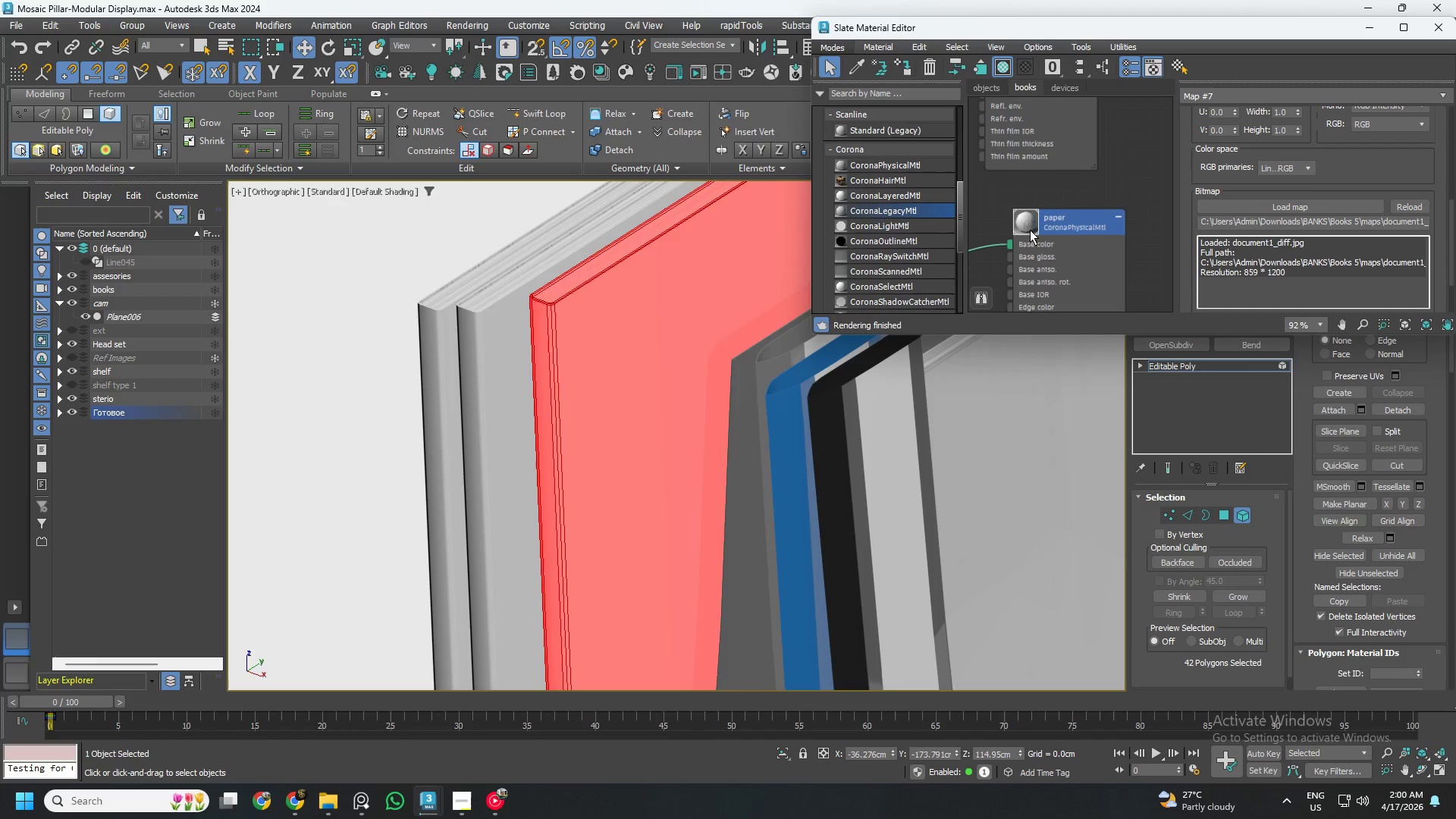 
scroll: coordinate [1012, 231], scroll_direction: down, amount: 6.0
 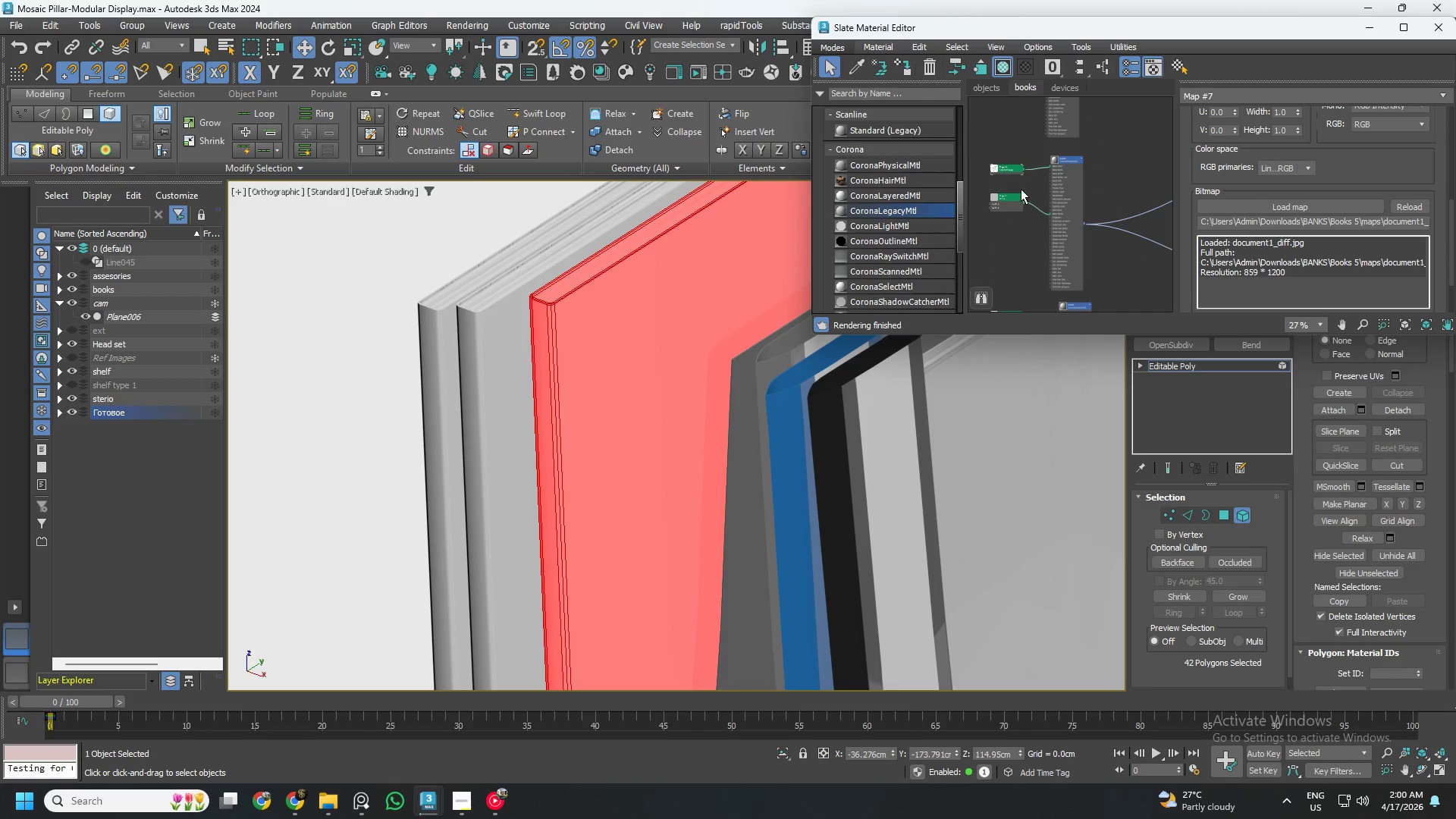 
scroll: coordinate [1072, 137], scroll_direction: up, amount: 5.0
 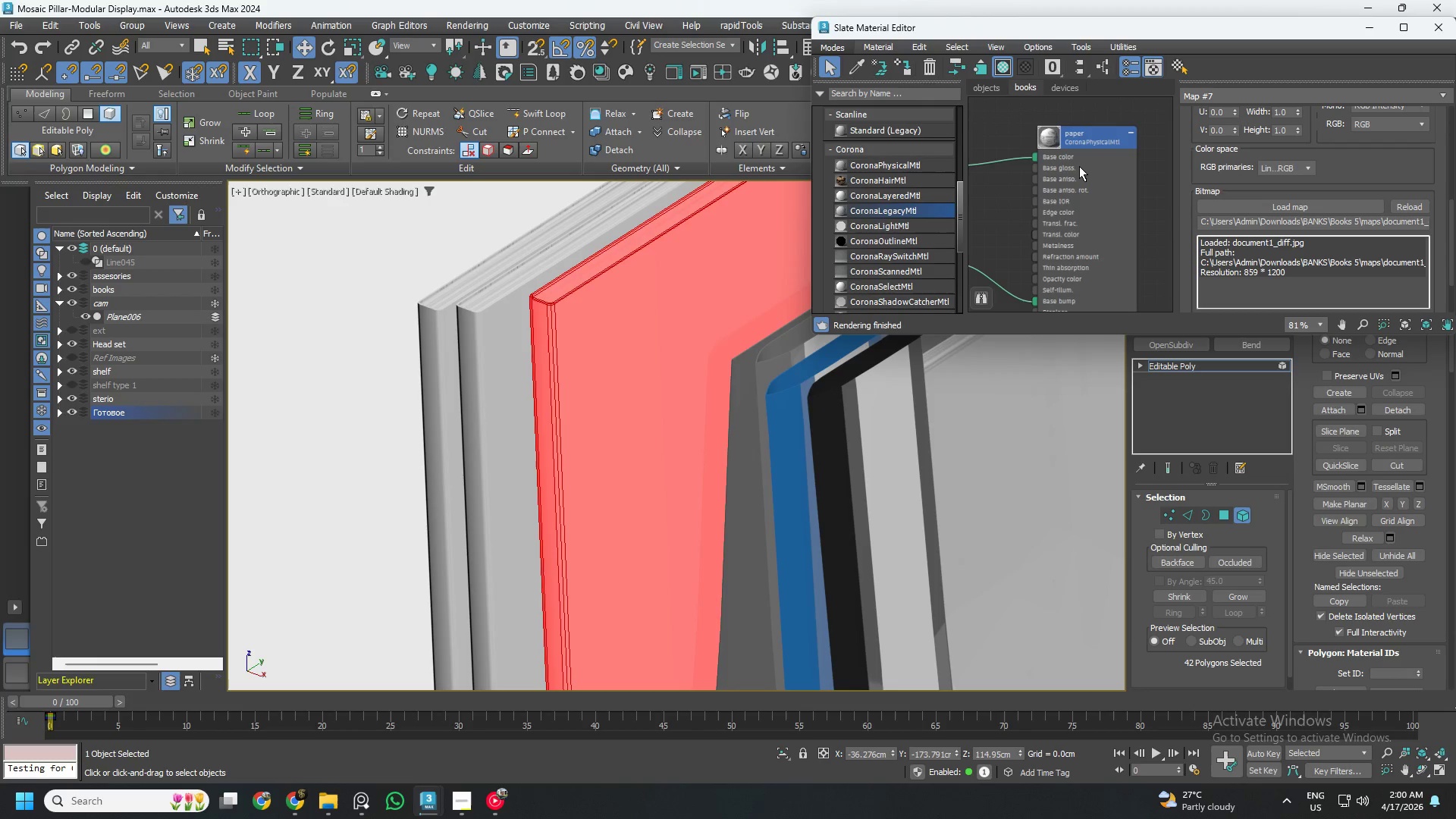 
scroll: coordinate [1079, 166], scroll_direction: down, amount: 5.0
 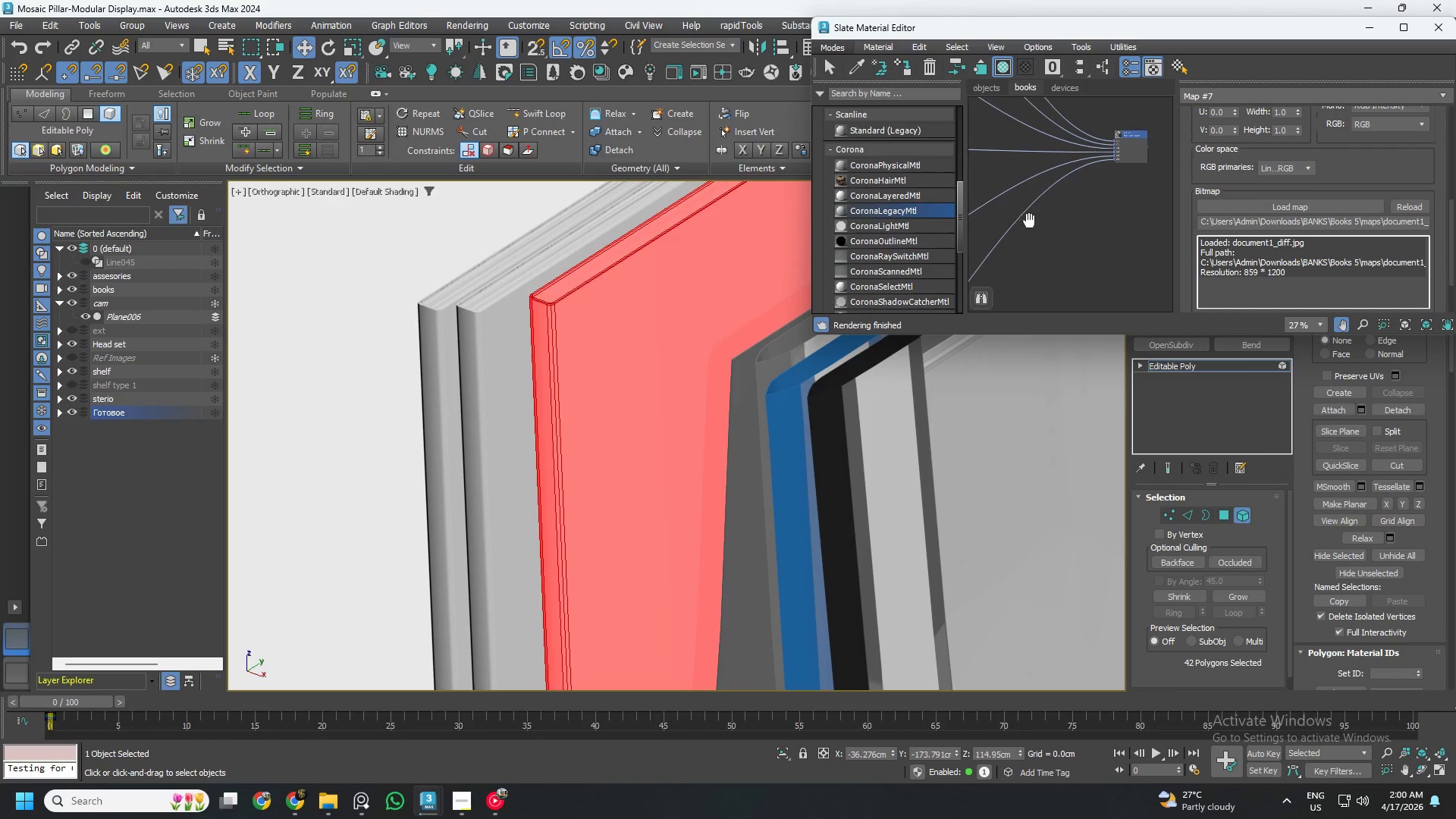 
scroll: coordinate [1119, 160], scroll_direction: up, amount: 6.0
 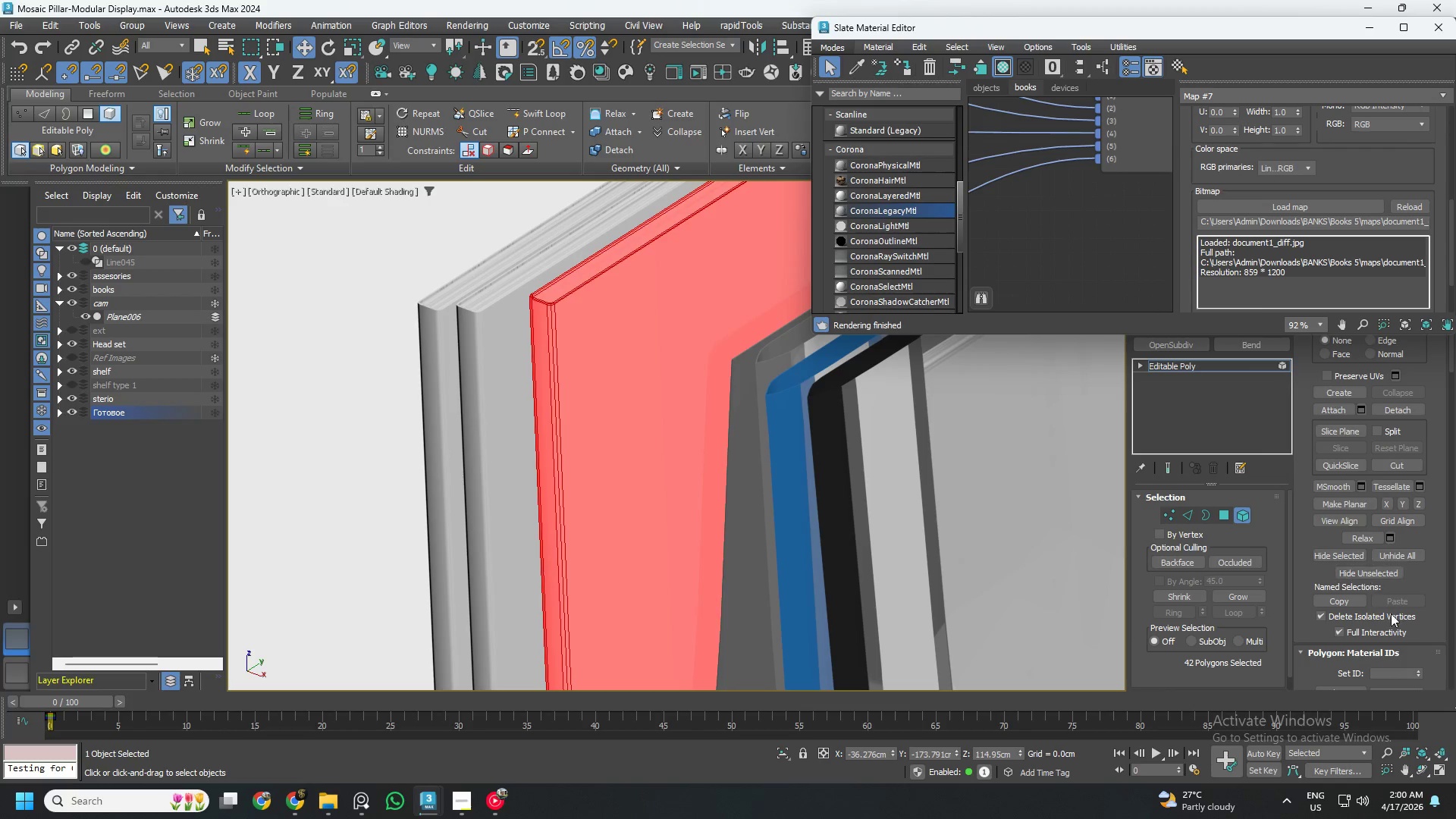 
scroll: coordinate [1425, 657], scroll_direction: down, amount: 1.0
 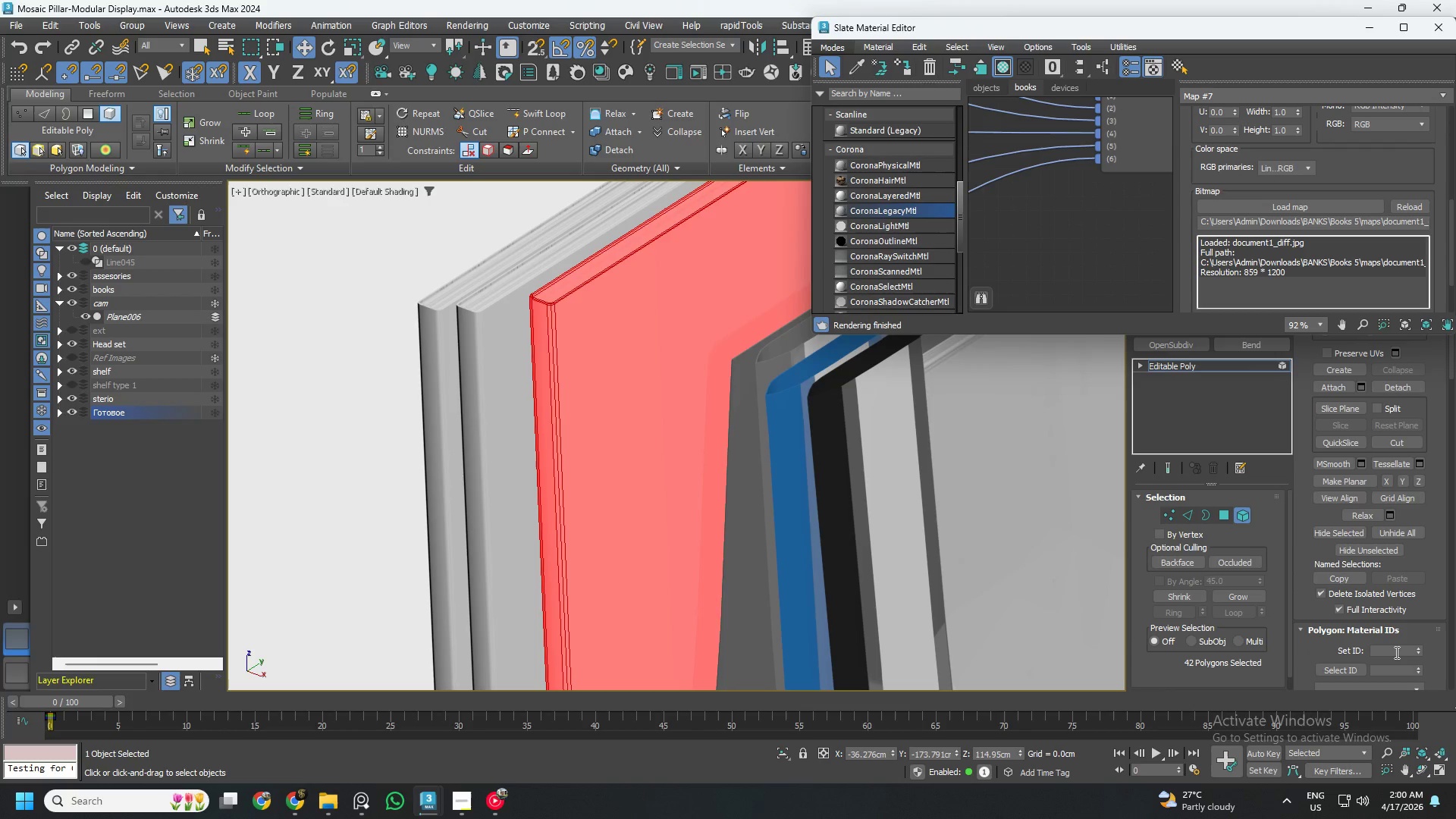 
left_click([1395, 652])
 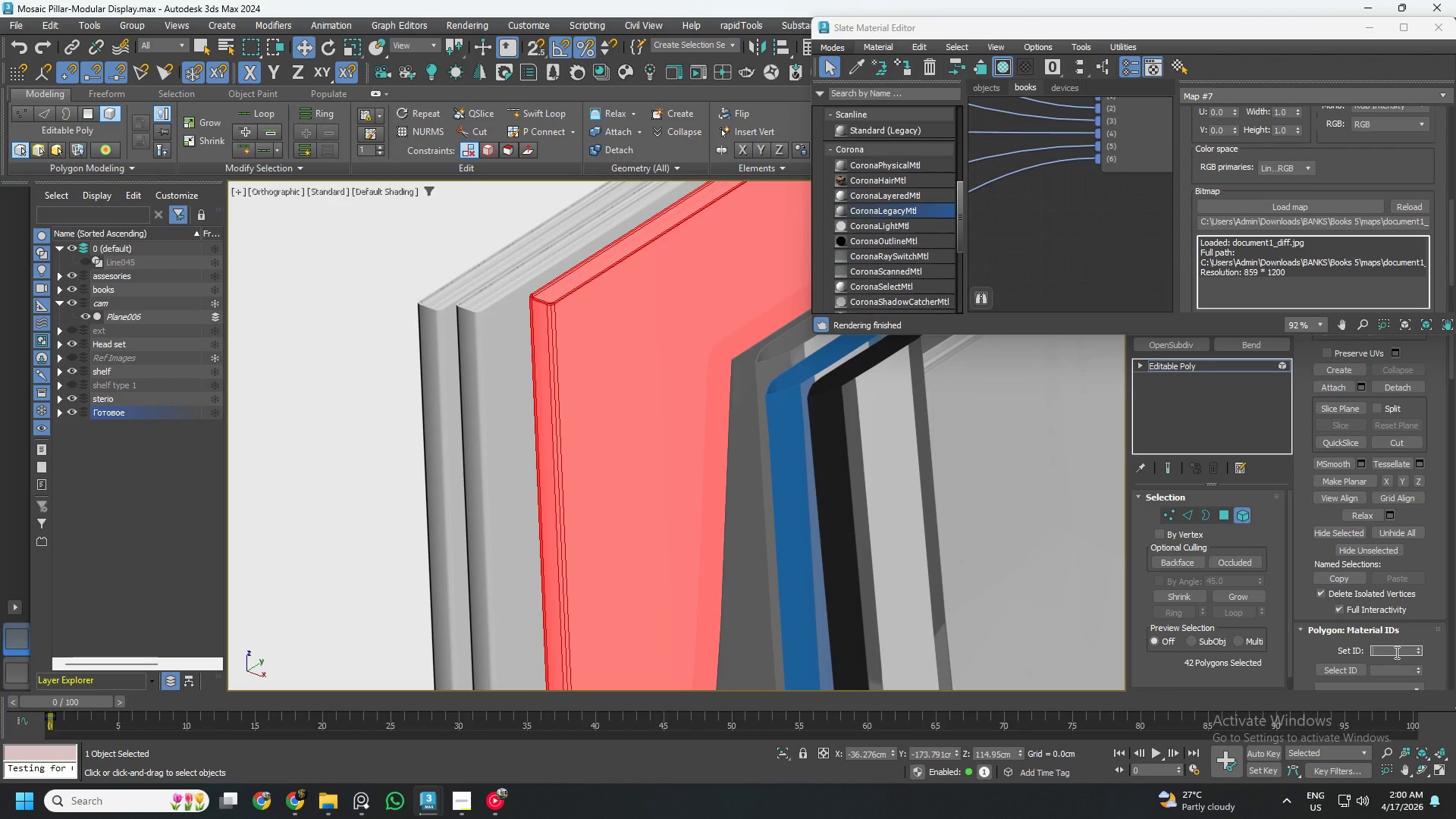 
key(Numpad5)
 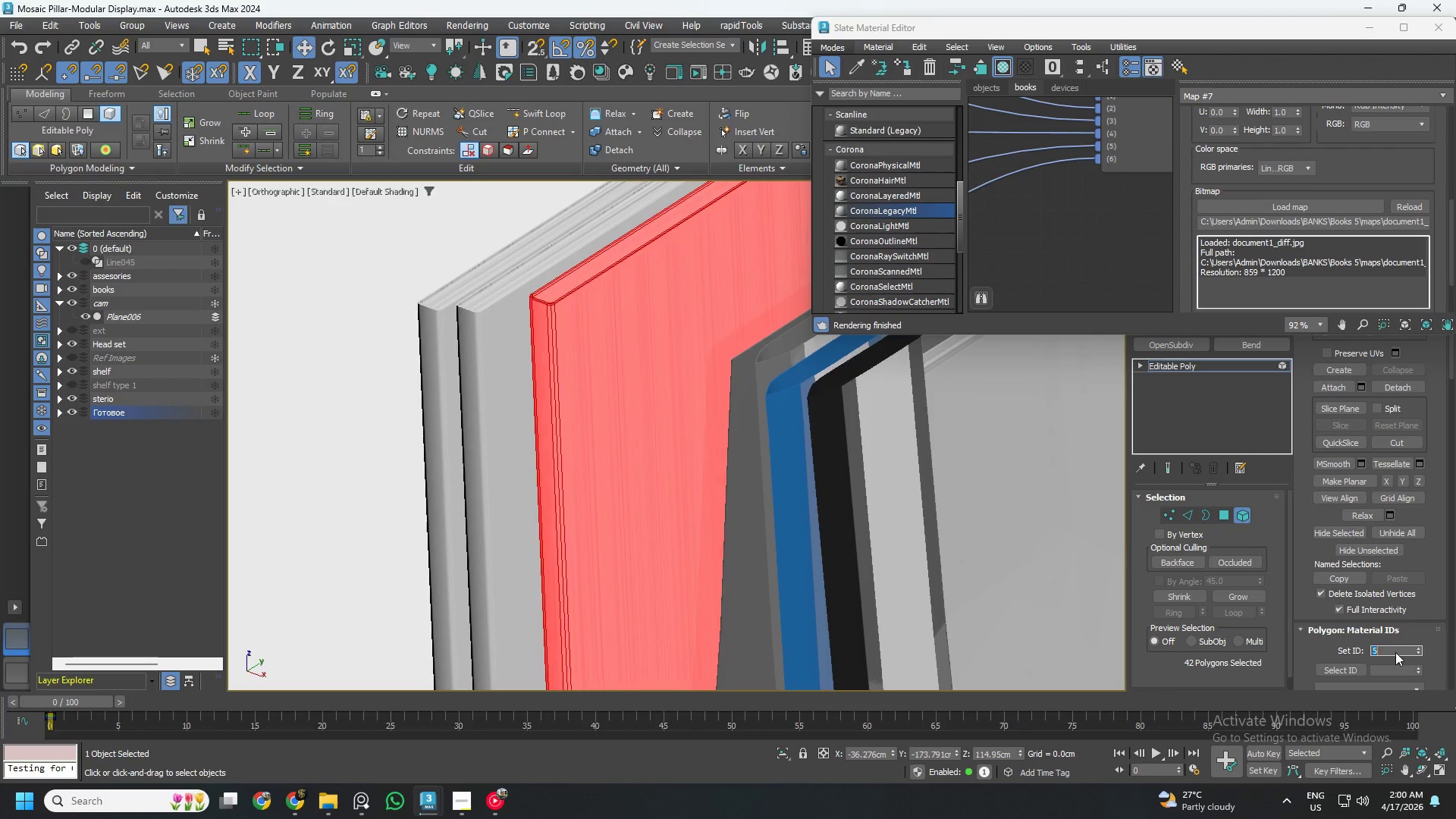 
key(NumpadEnter)
 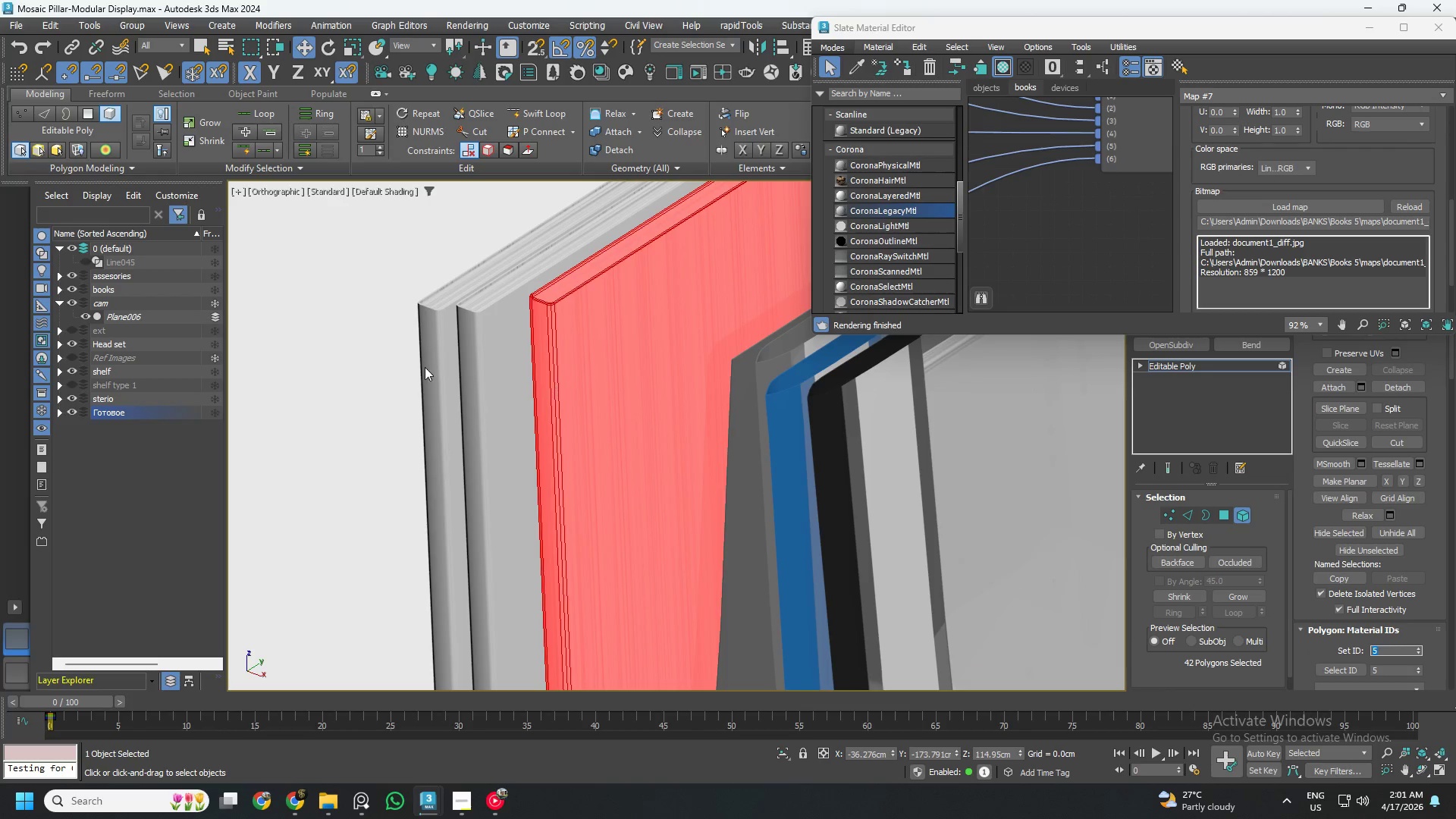 
left_click([362, 325])
 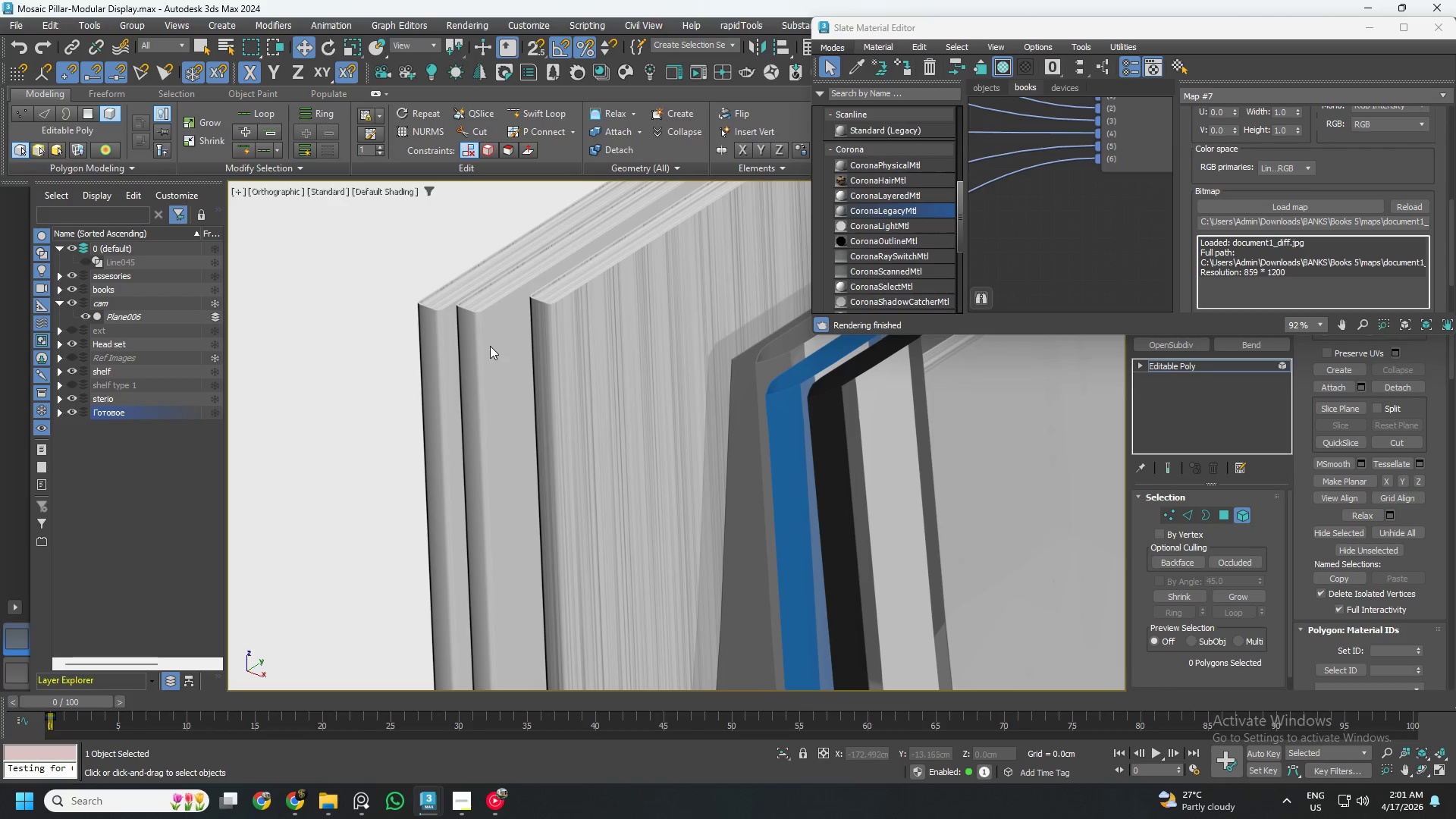 
left_click([1240, 516])
 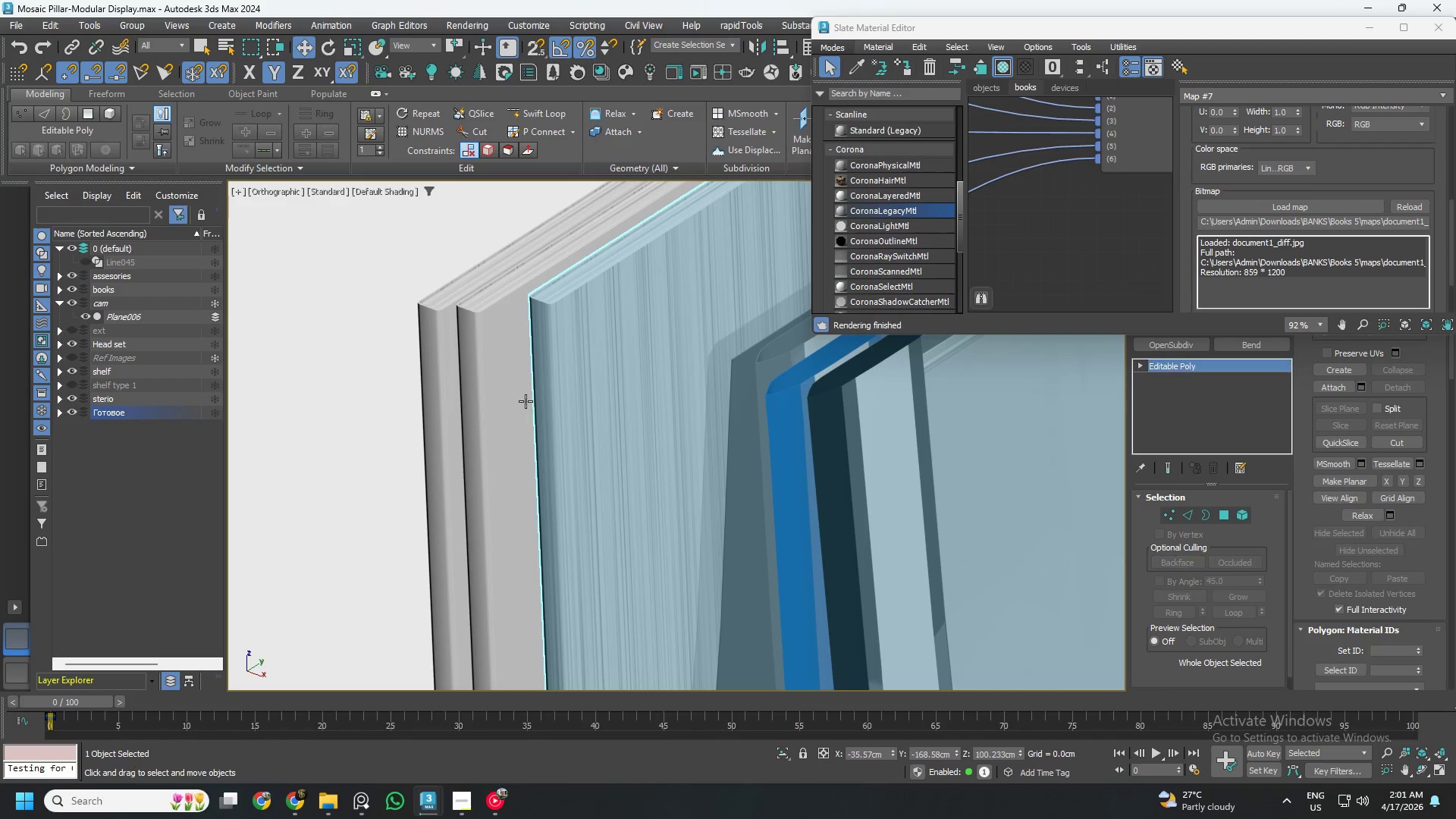 
hold_key(key=AltLeft, duration=1.3)
 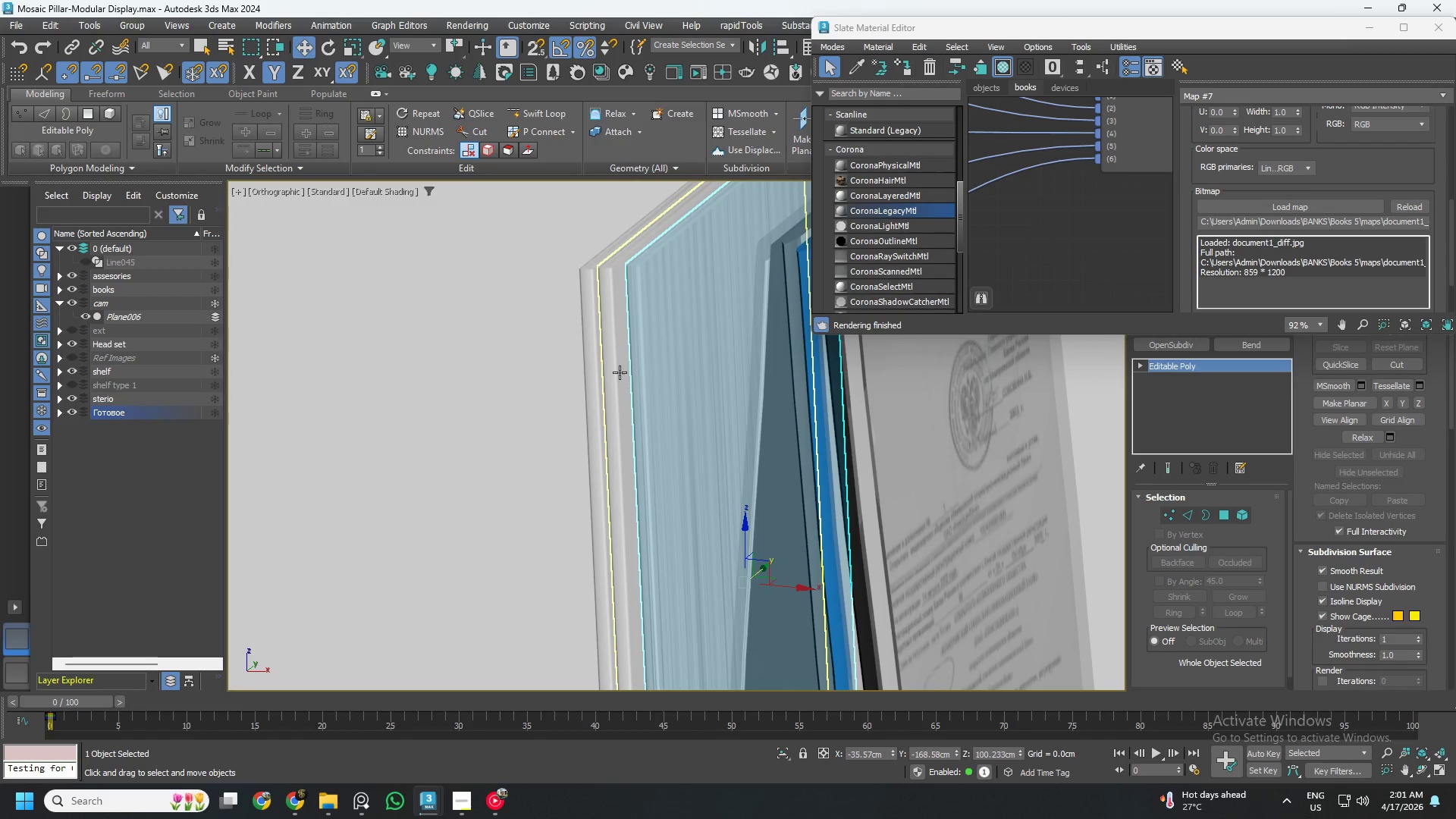 
scroll: coordinate [558, 386], scroll_direction: down, amount: 2.0
 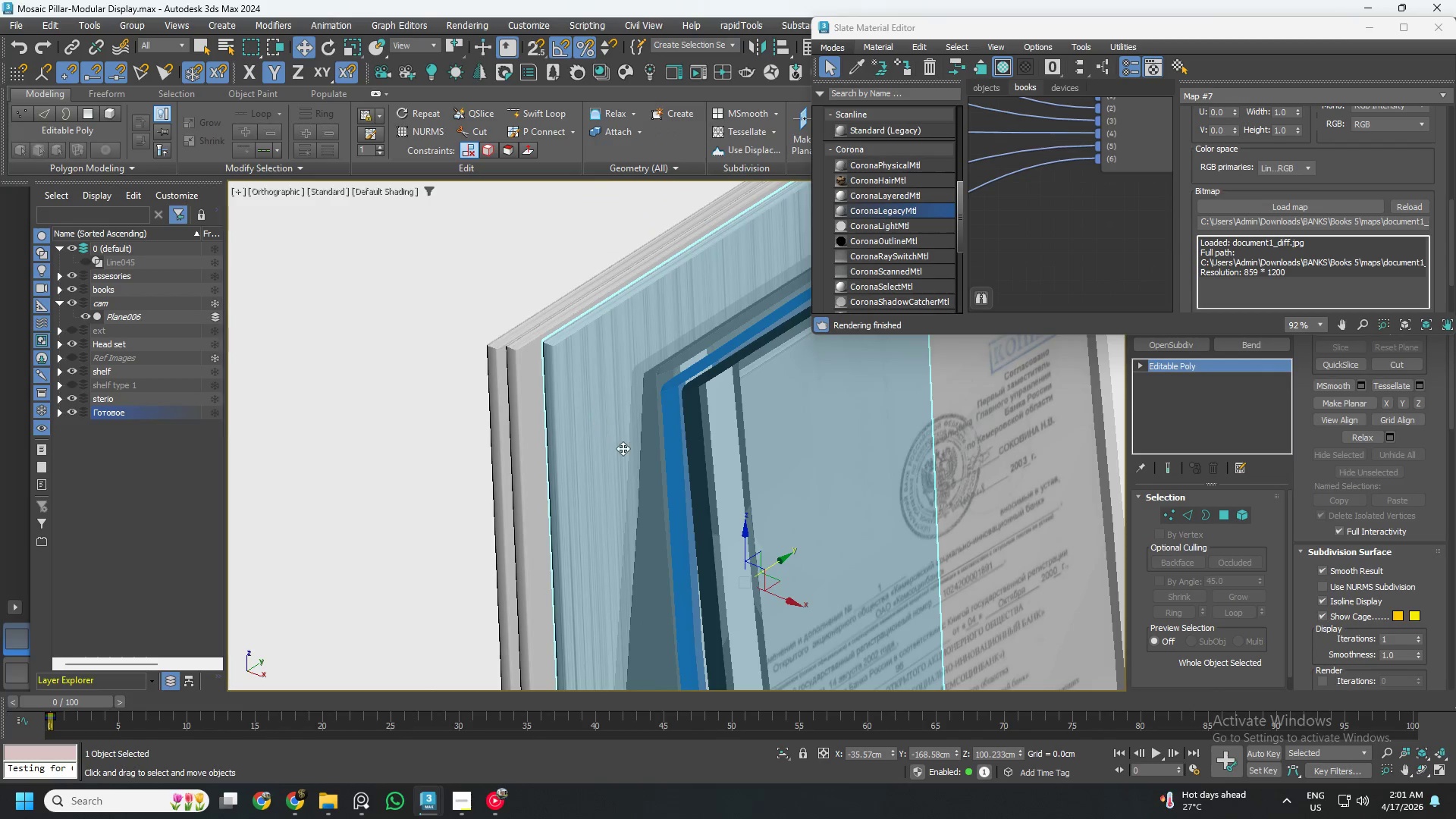 
left_click([617, 359])
 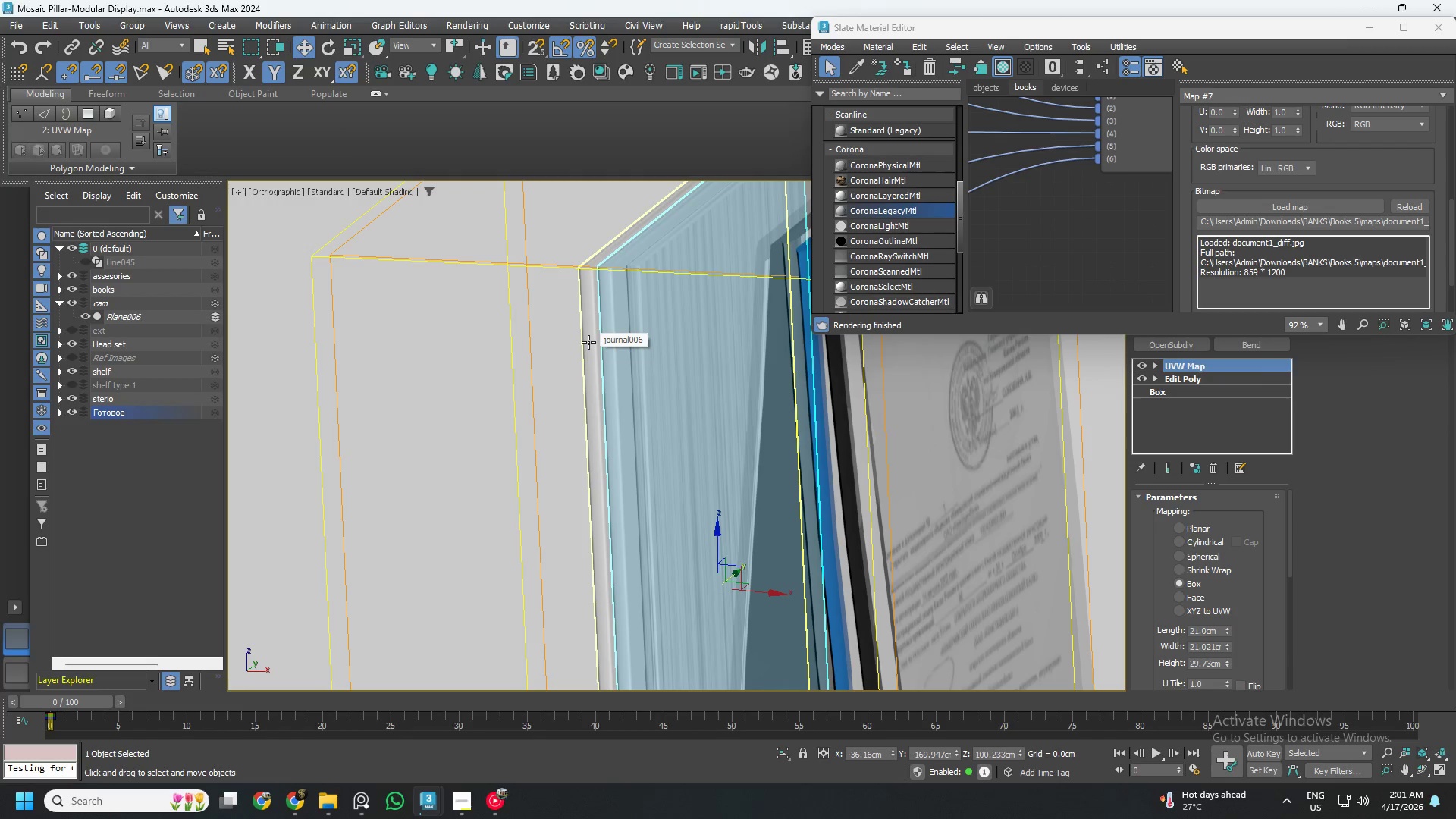 
scroll: coordinate [617, 389], scroll_direction: down, amount: 4.0
 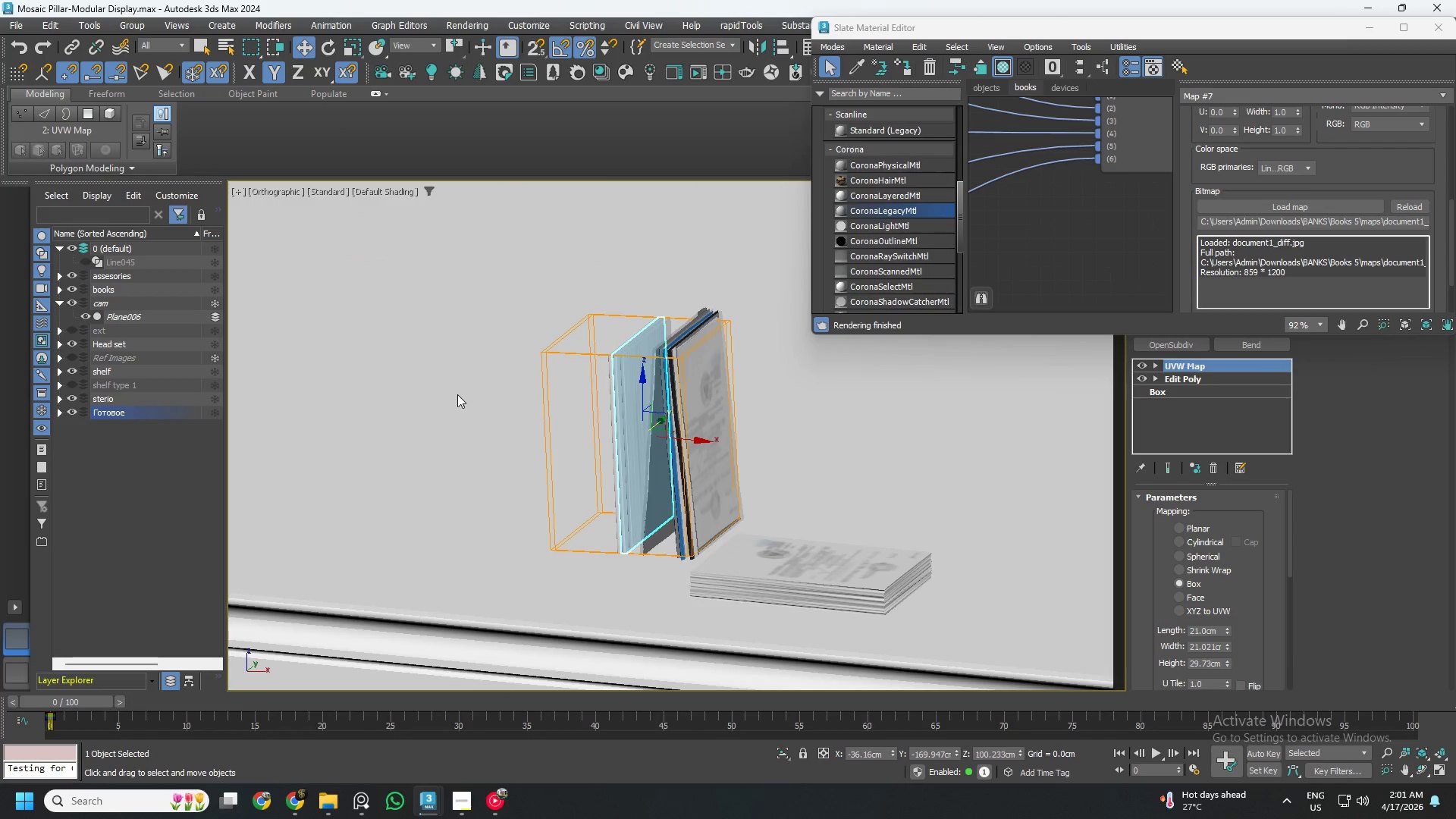 
left_click_drag(start_coordinate=[460, 388], to_coordinate=[788, 505])
 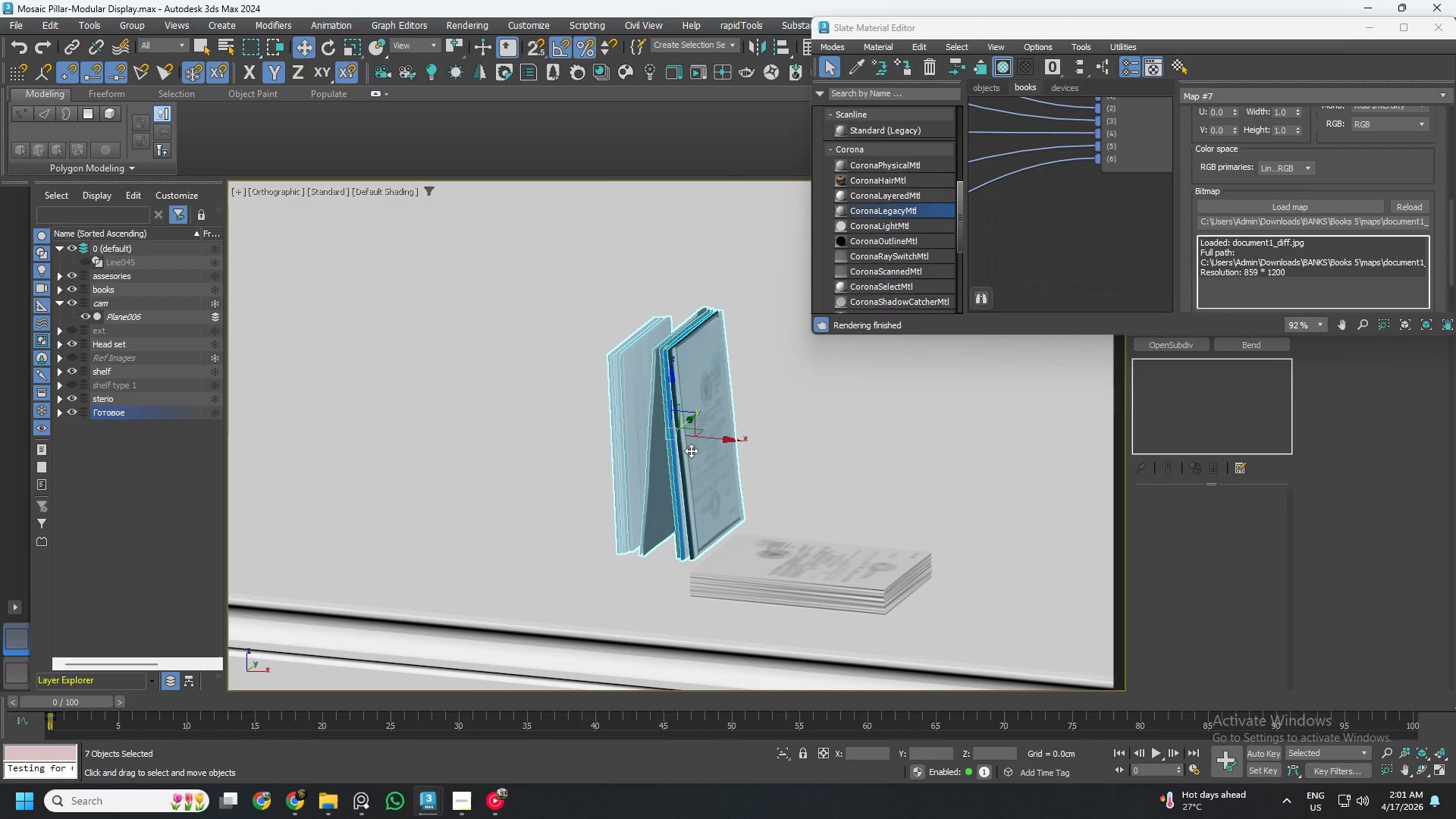 
right_click([691, 450])
 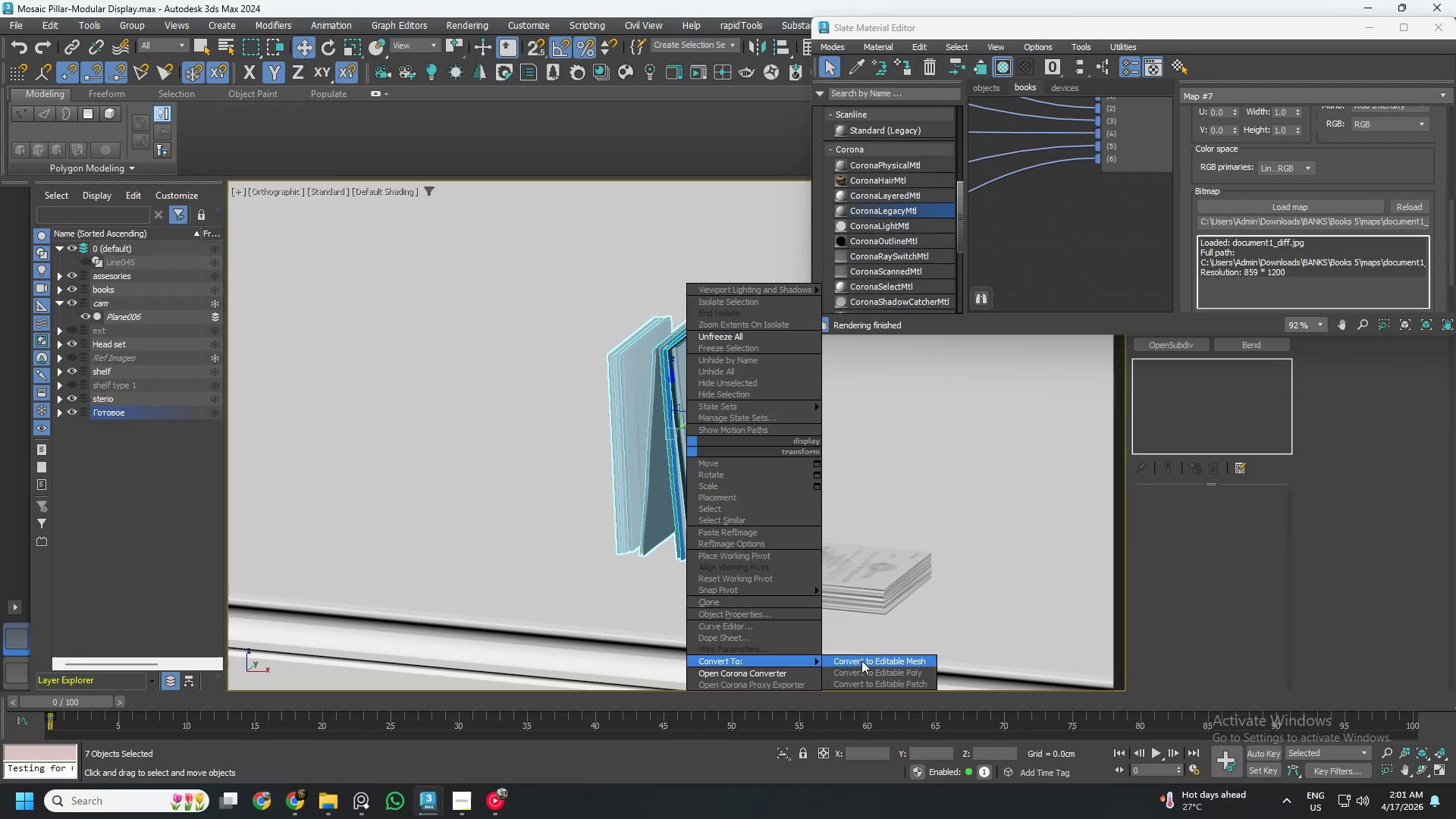 
left_click([866, 670])
 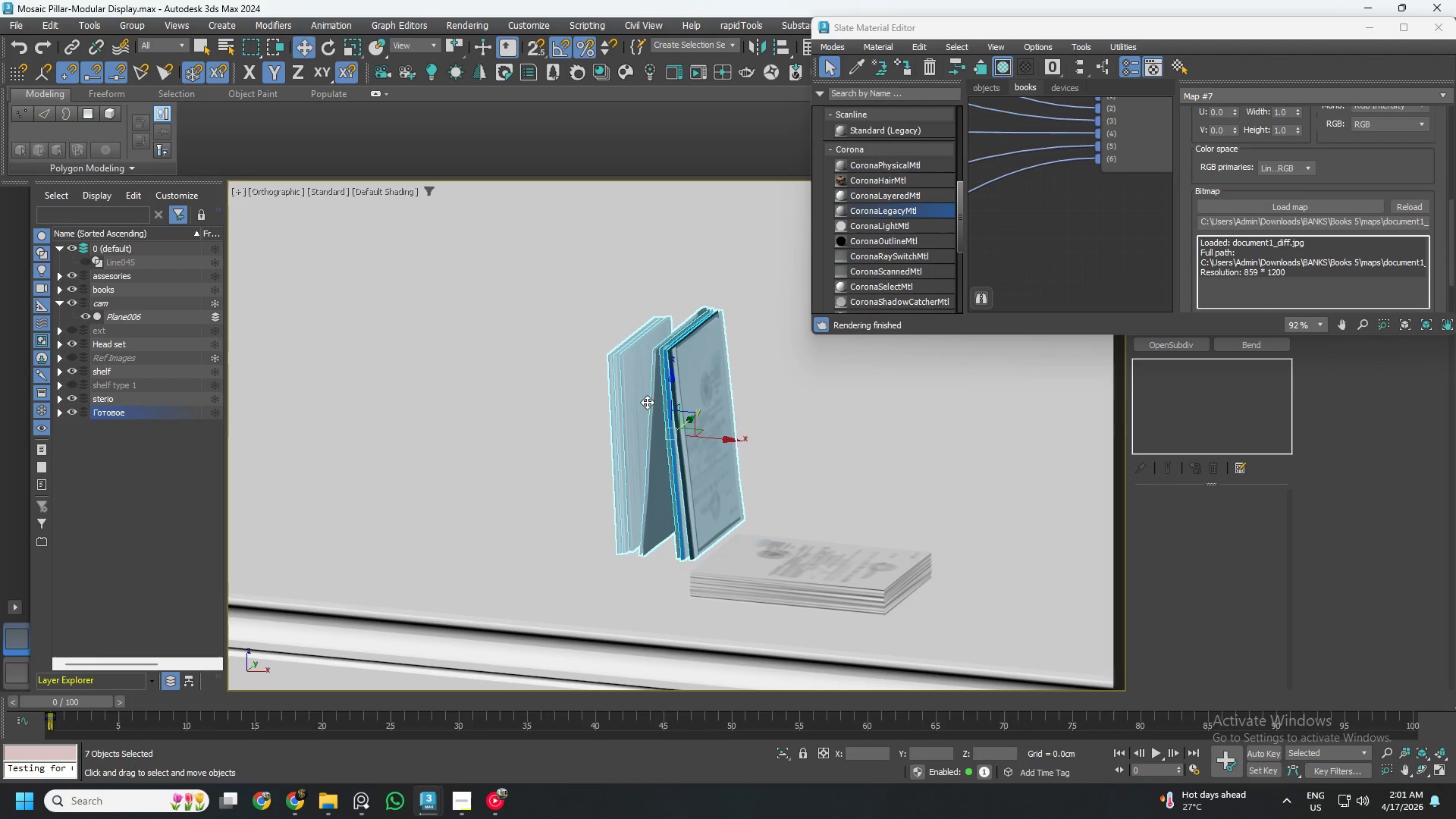 
scroll: coordinate [632, 386], scroll_direction: up, amount: 3.0
 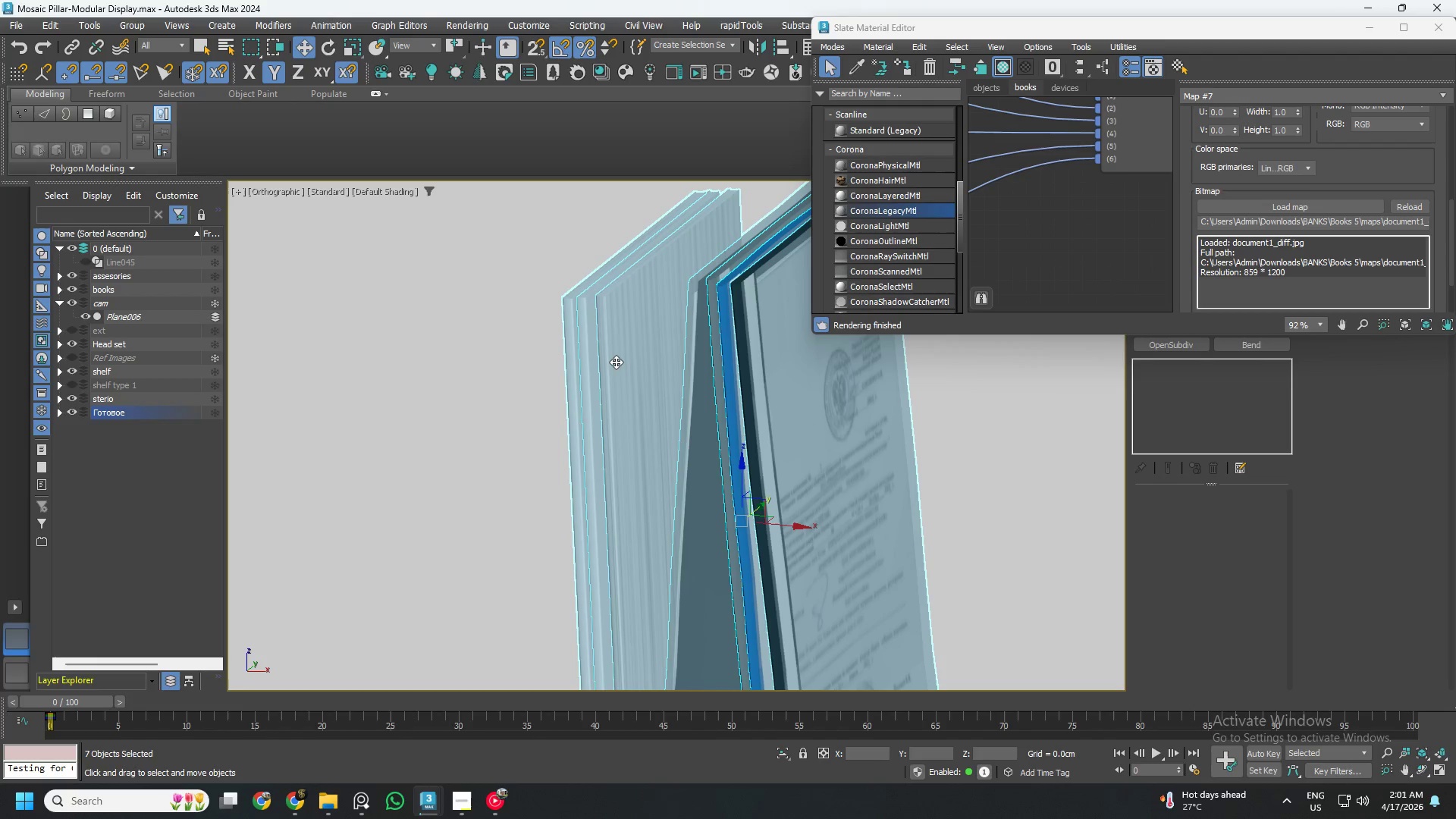 
left_click([616, 362])
 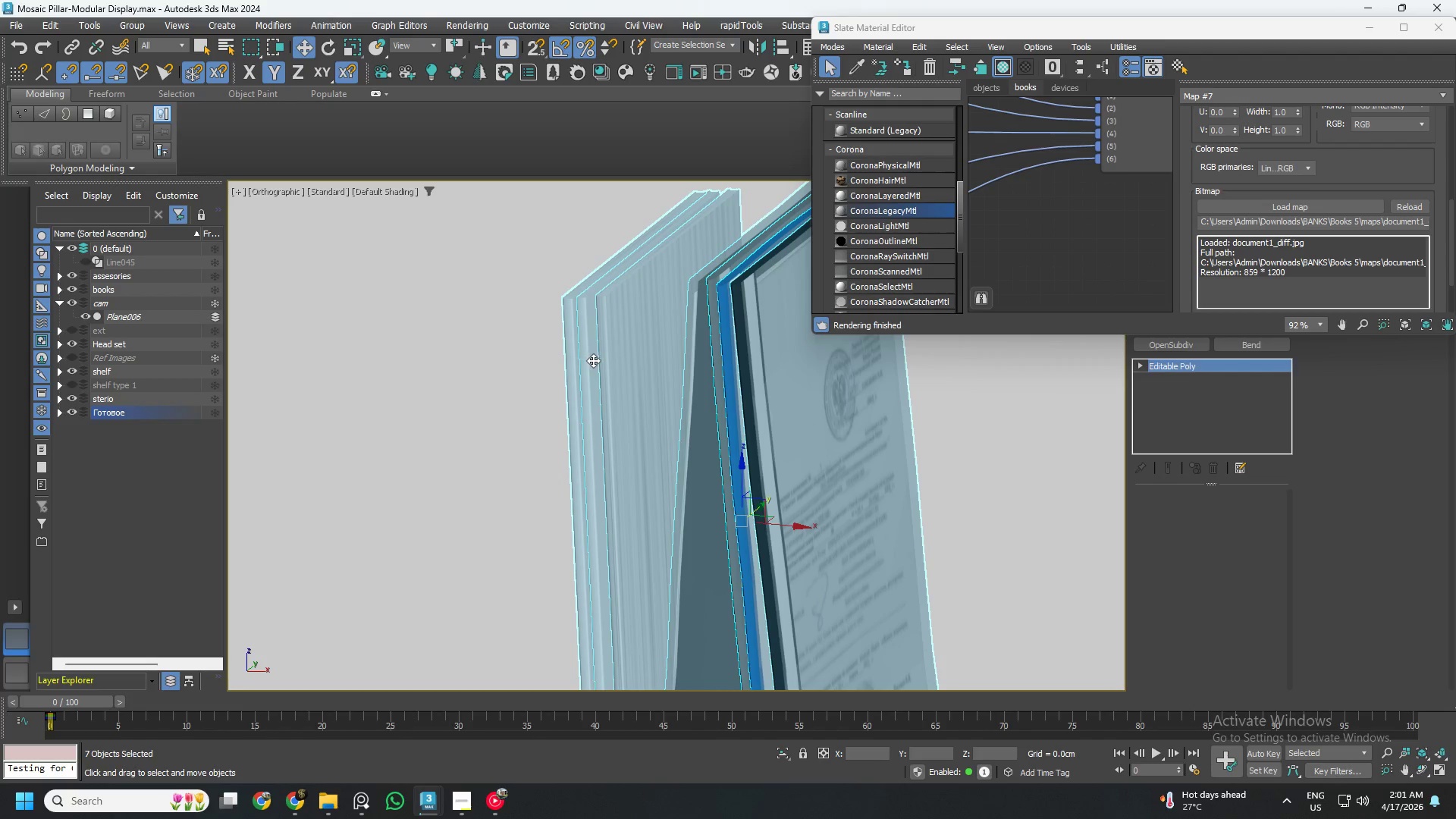 
hold_key(key=AltLeft, duration=0.89)
 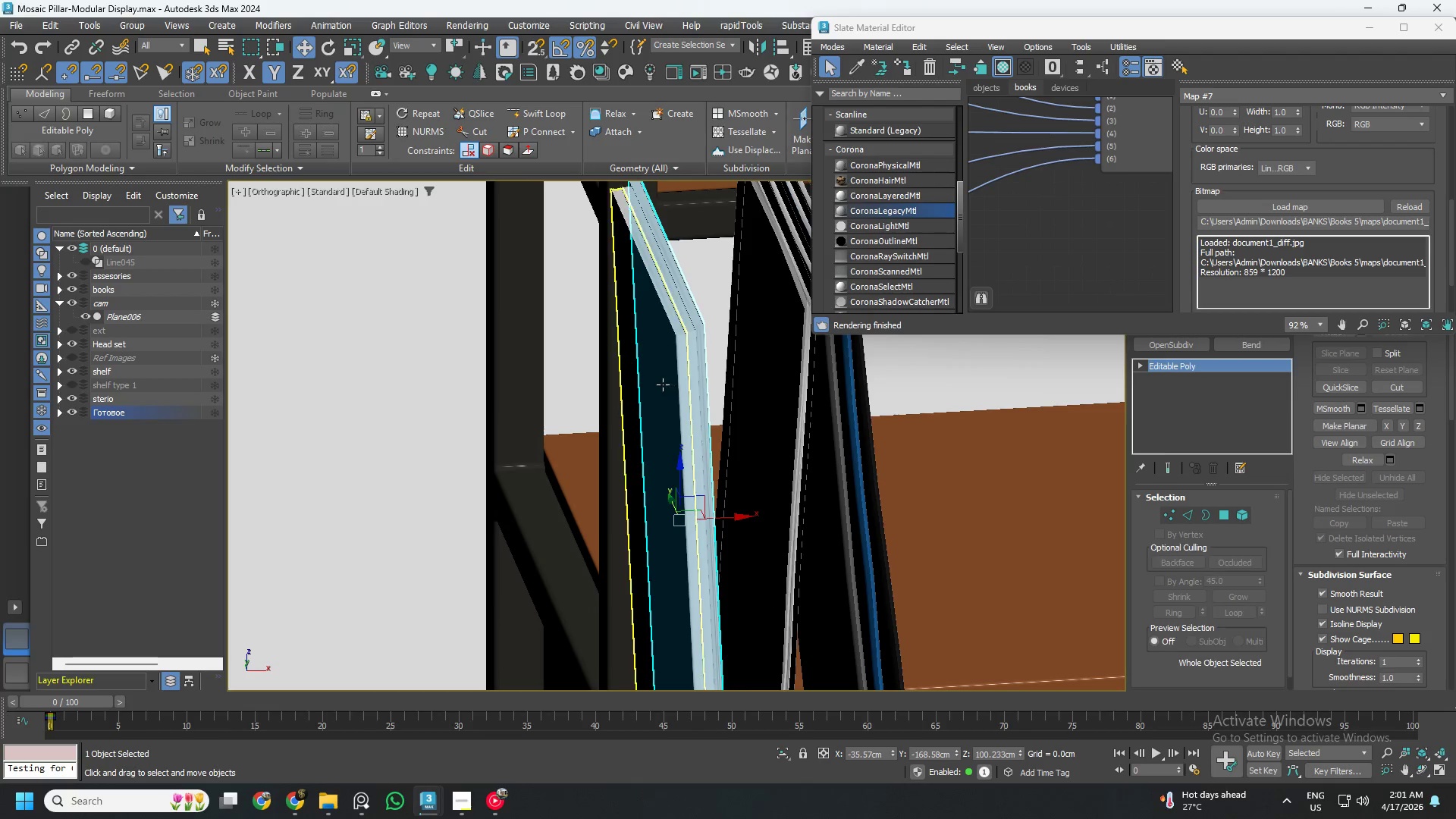 
hold_key(key=AltLeft, duration=0.66)
 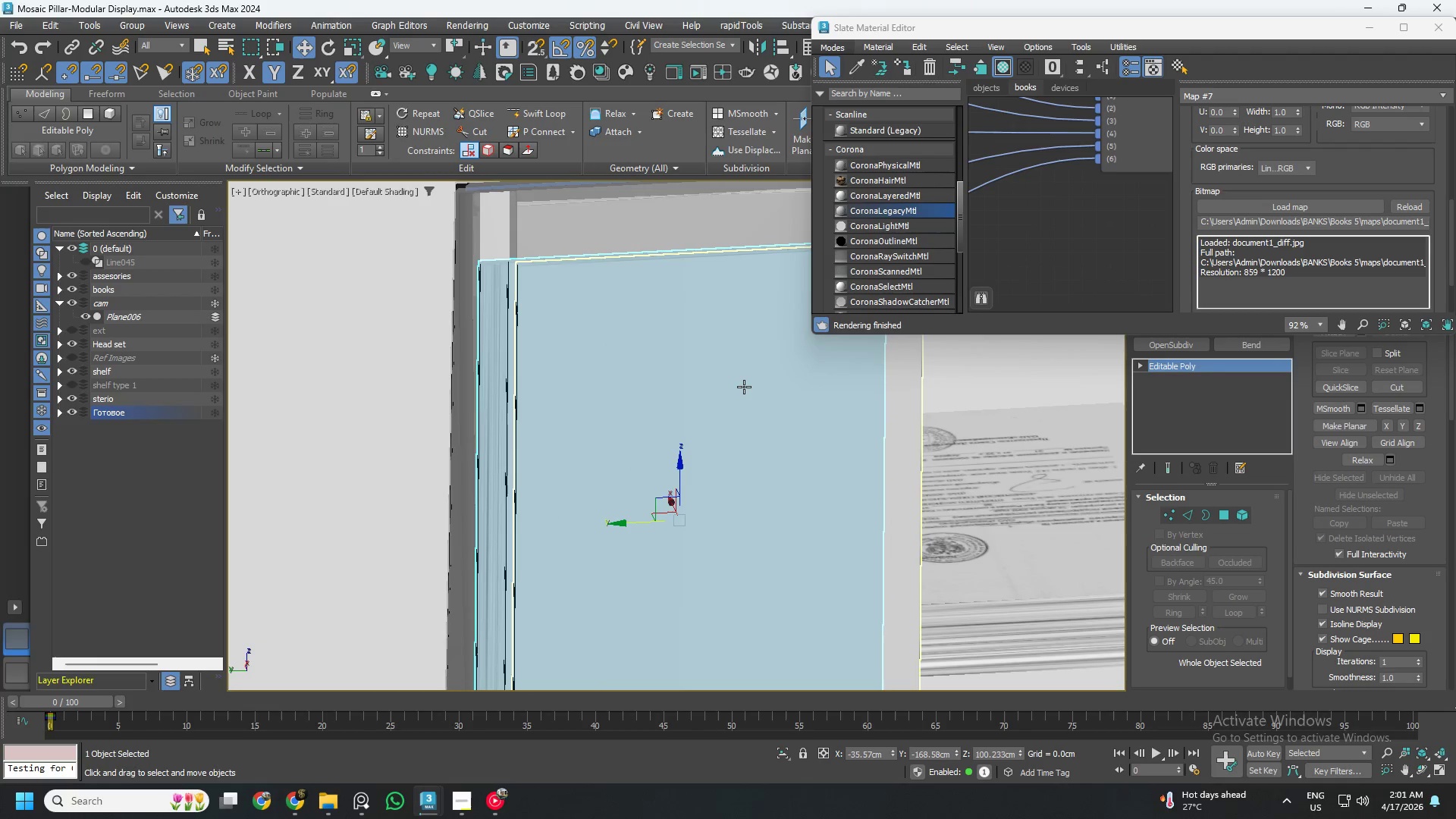 
left_click([744, 387])
 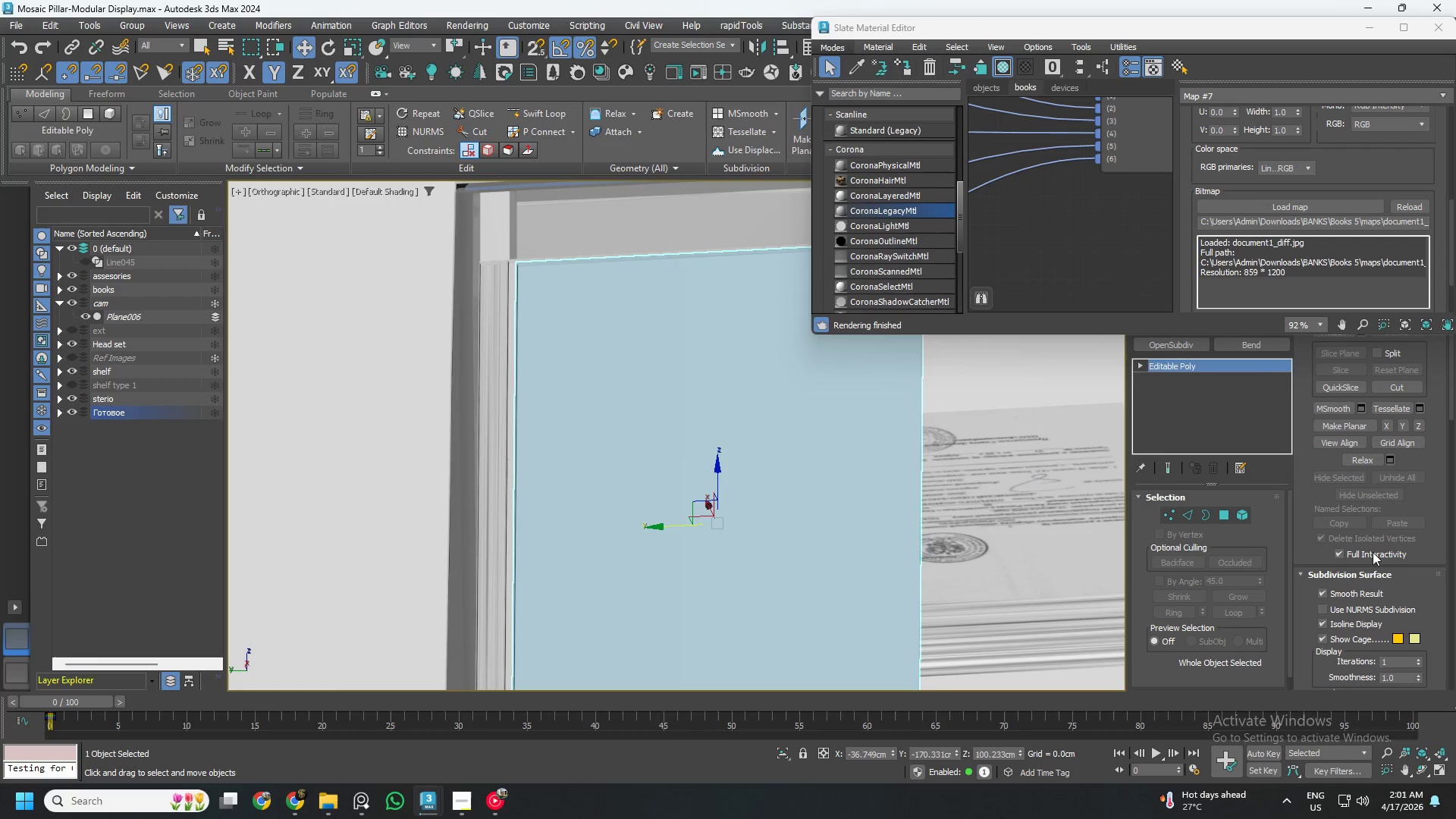 
key(5)
 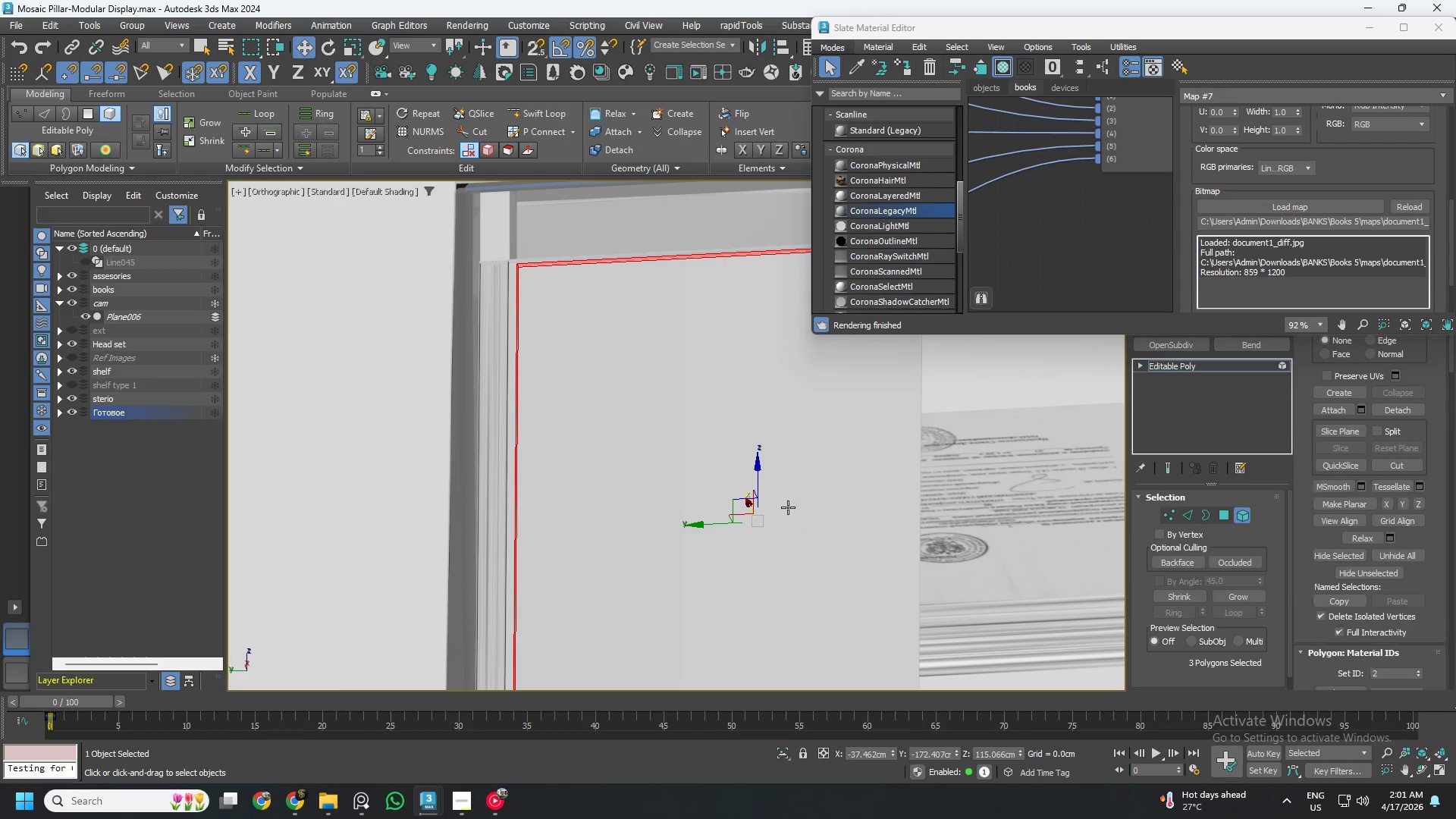 
left_click([783, 417])
 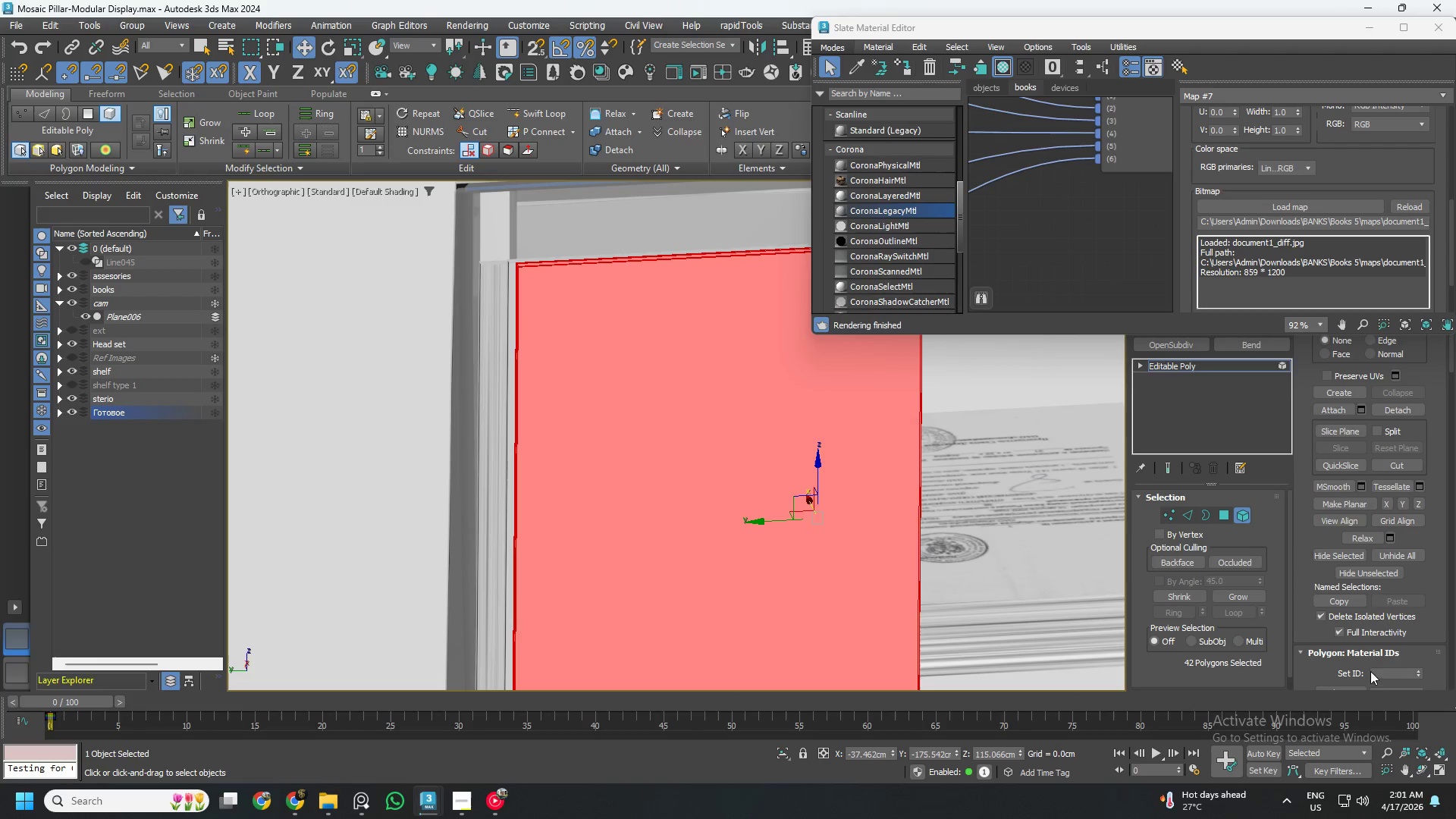 
double_click([1377, 671])
 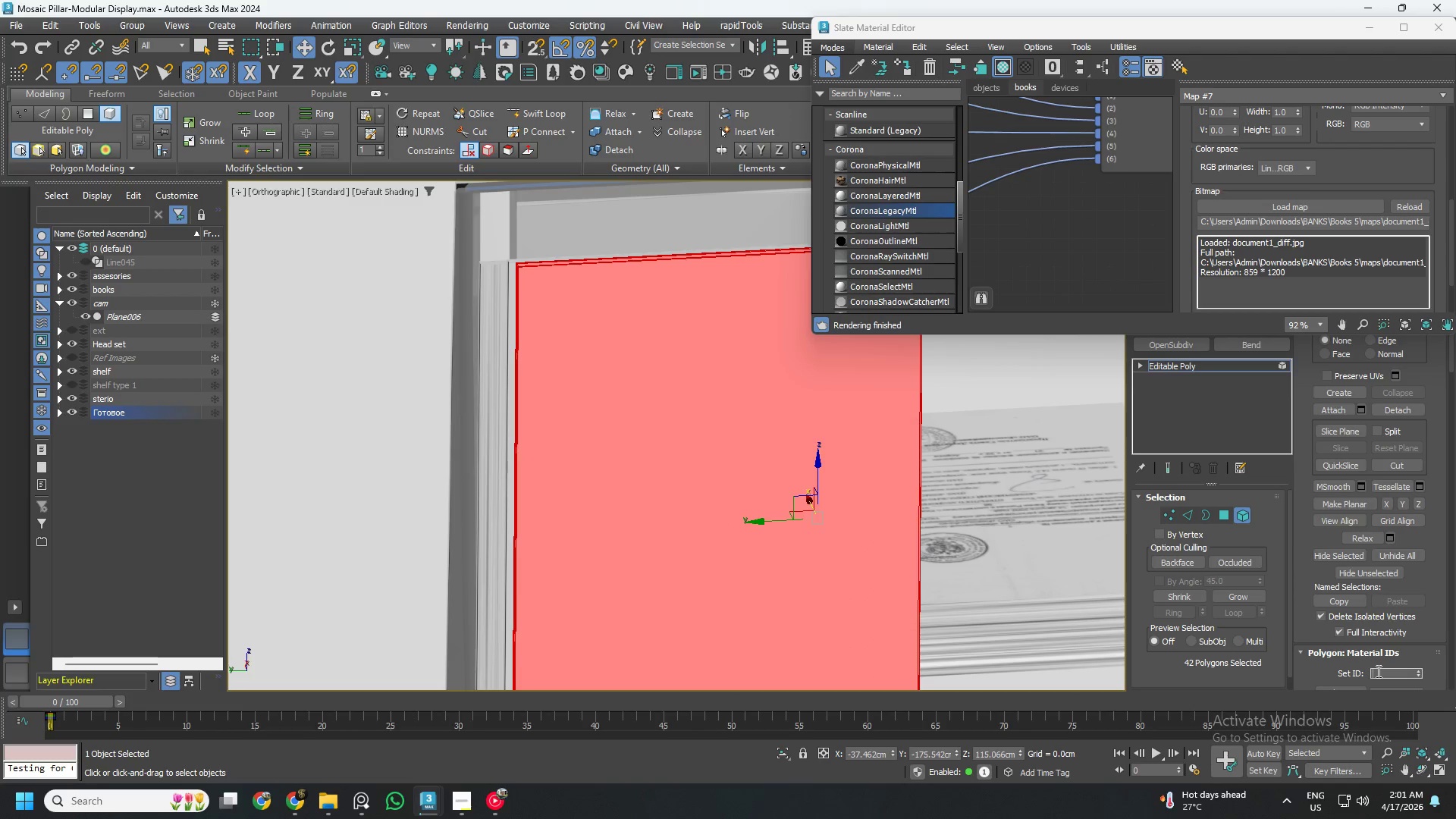 
key(Numpad5)
 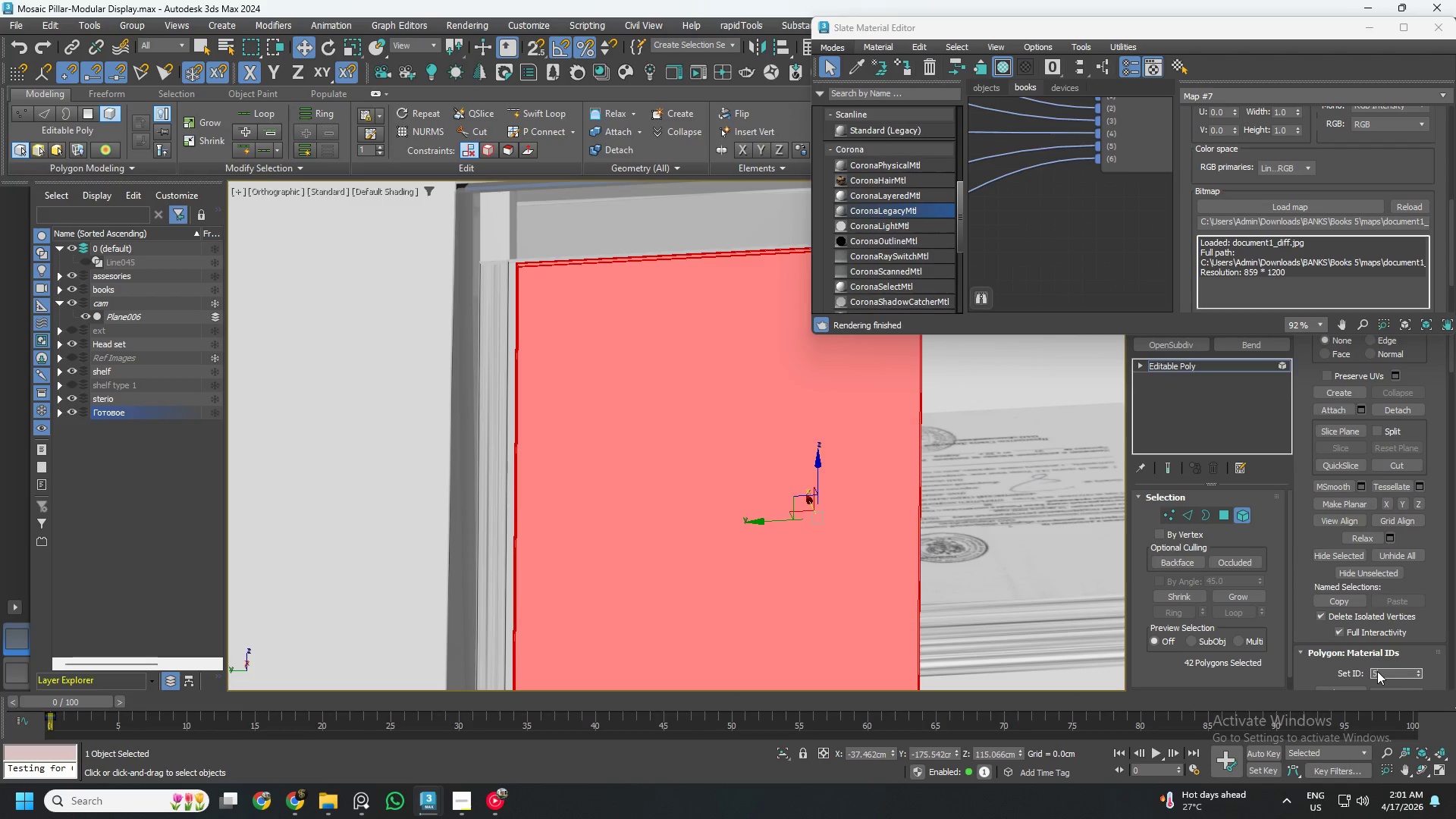 
key(NumpadEnter)
 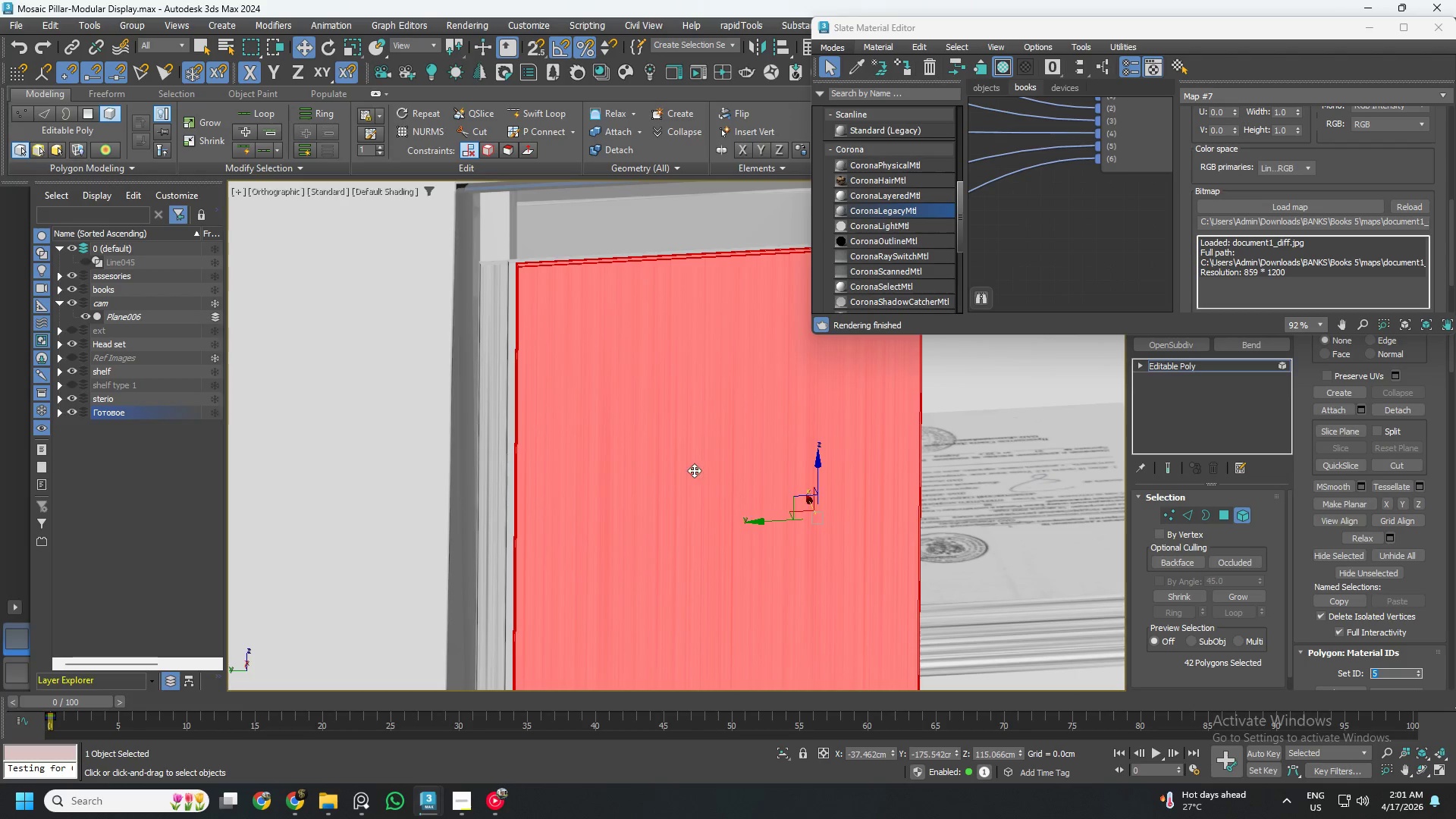 
hold_key(key=AltLeft, duration=0.64)
 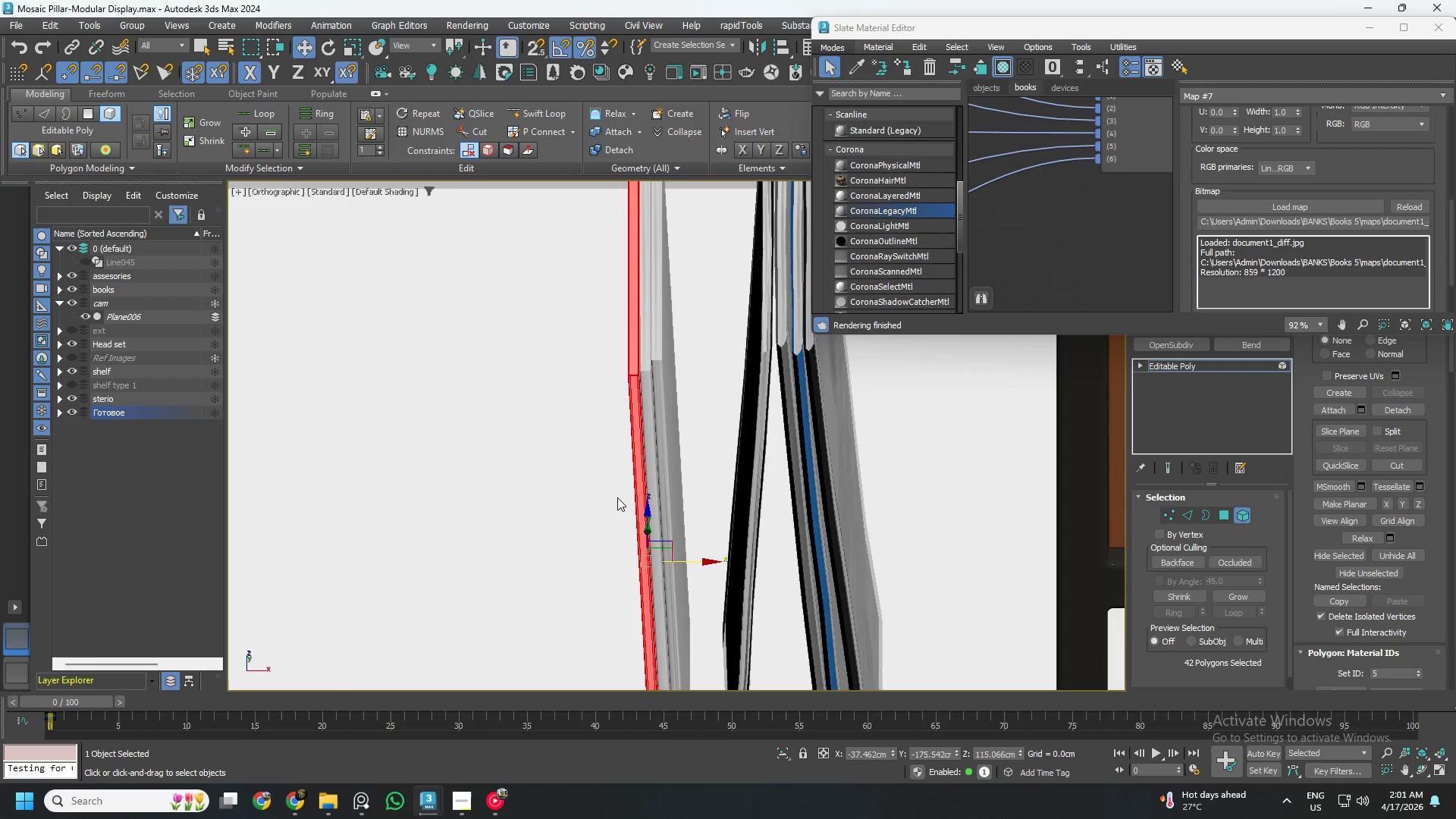 
left_click([639, 392])
 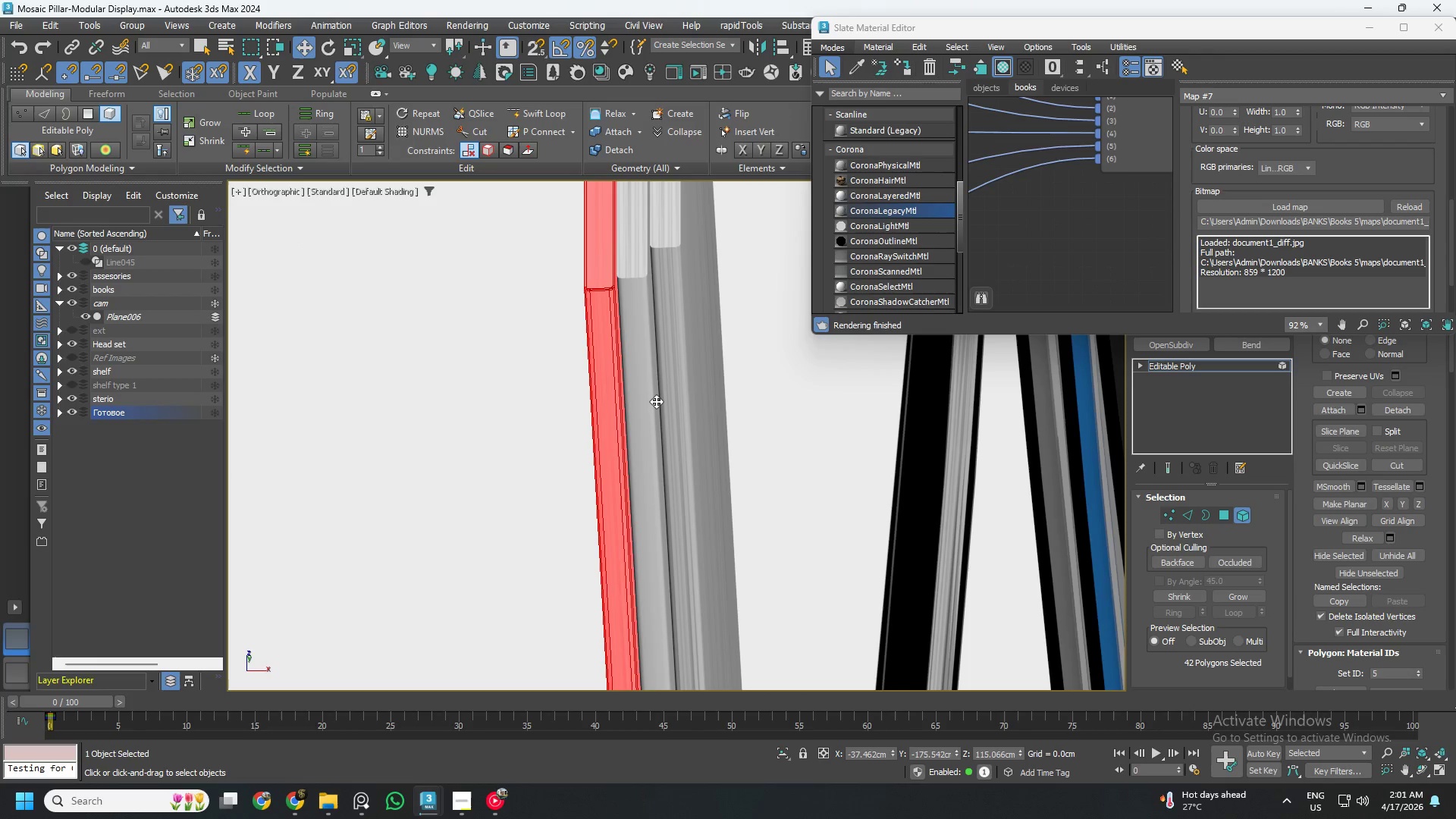 
scroll: coordinate [652, 422], scroll_direction: up, amount: 3.0
 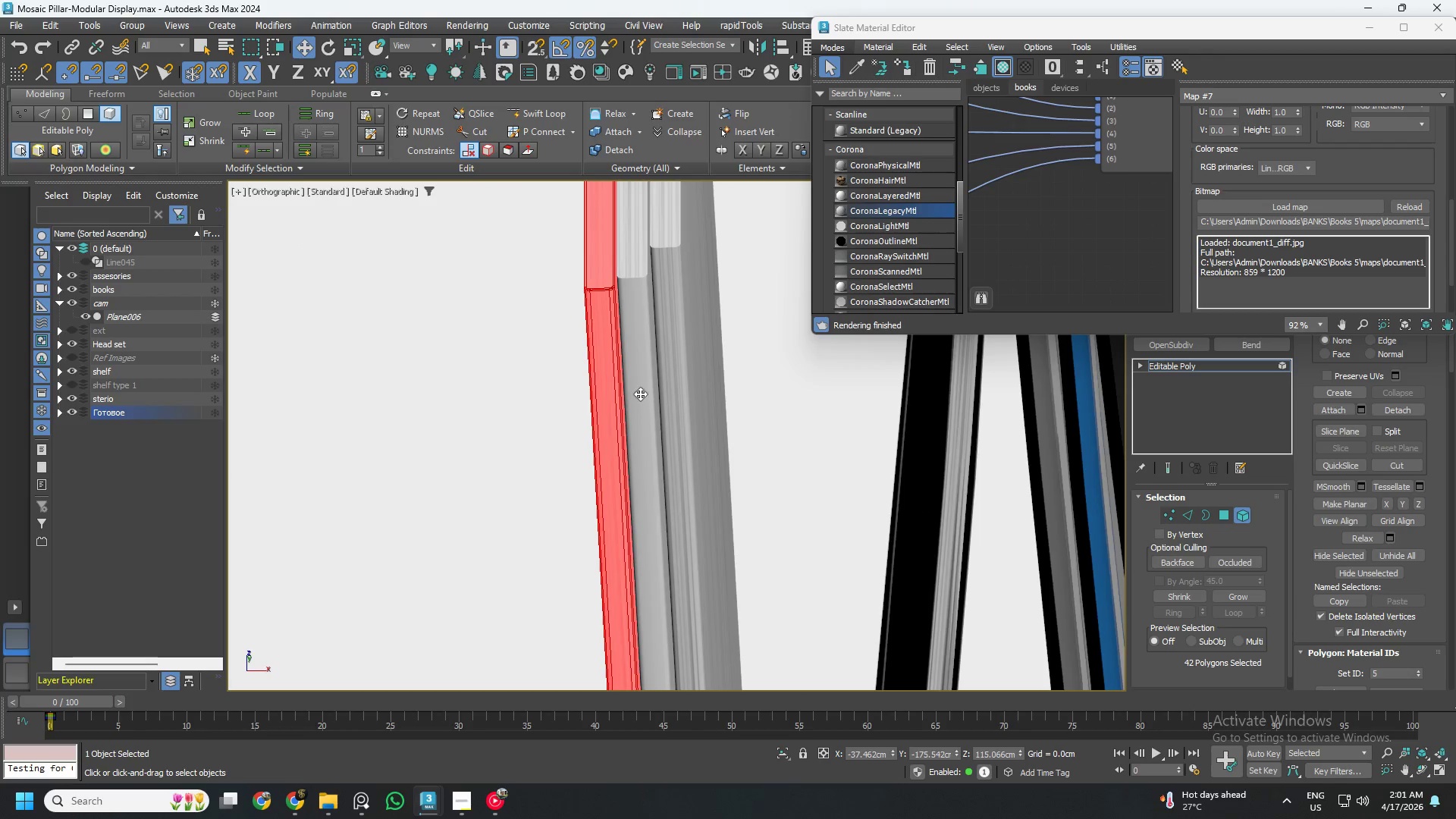 
key(5)
 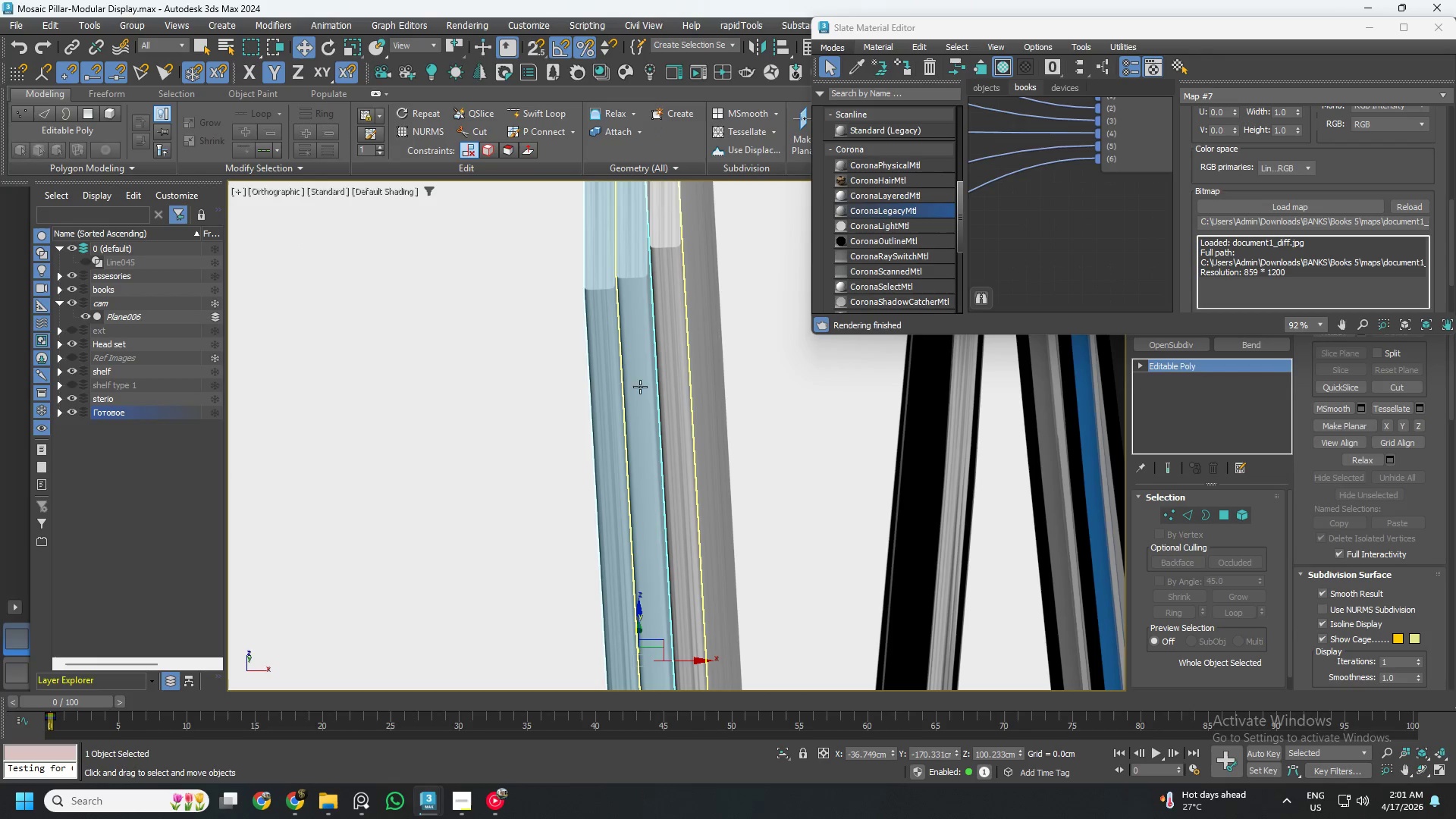 
left_click([644, 378])
 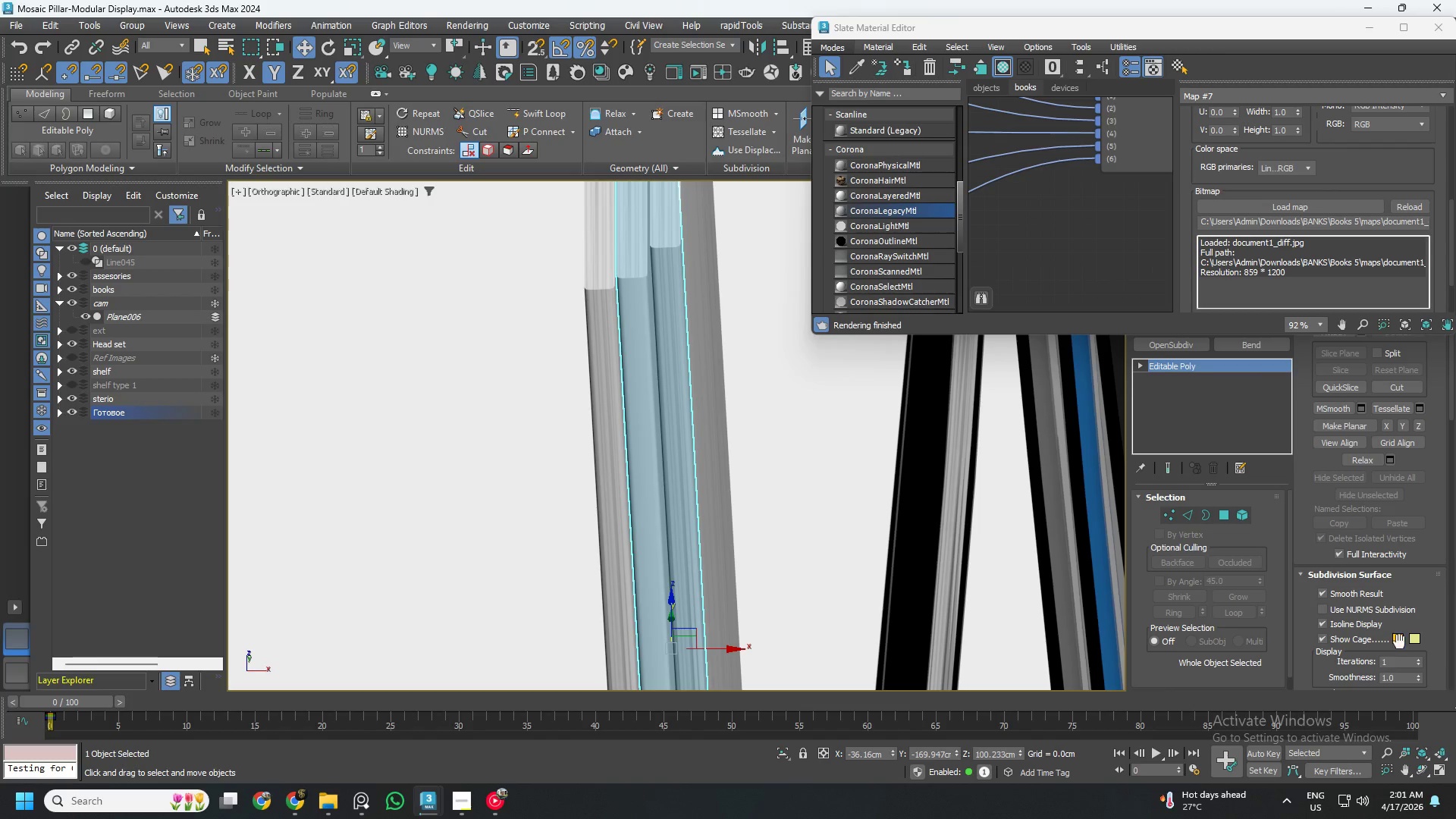 
key(5)
 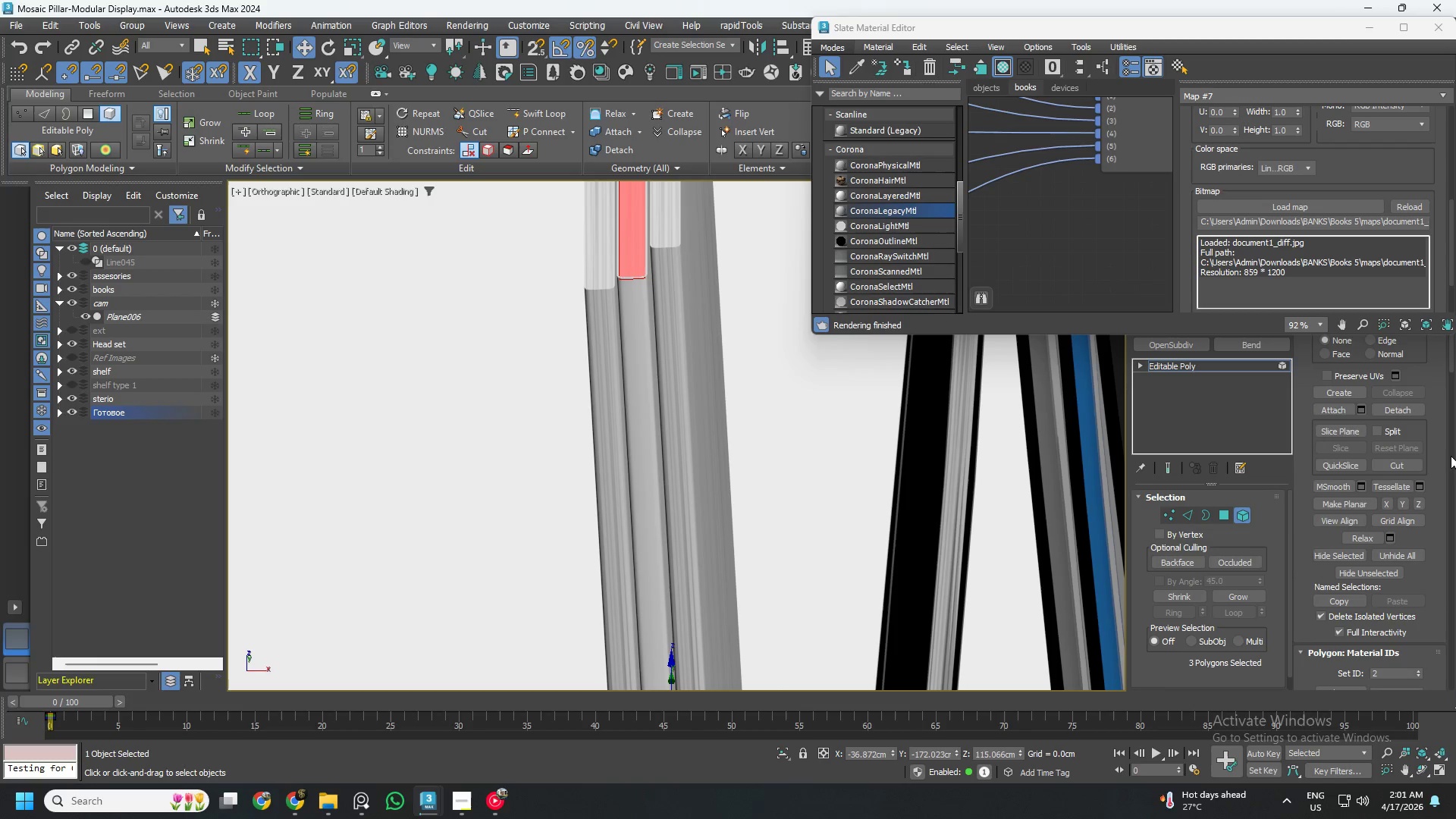 
left_click_drag(start_coordinate=[1450, 362], to_coordinate=[1447, 481])
 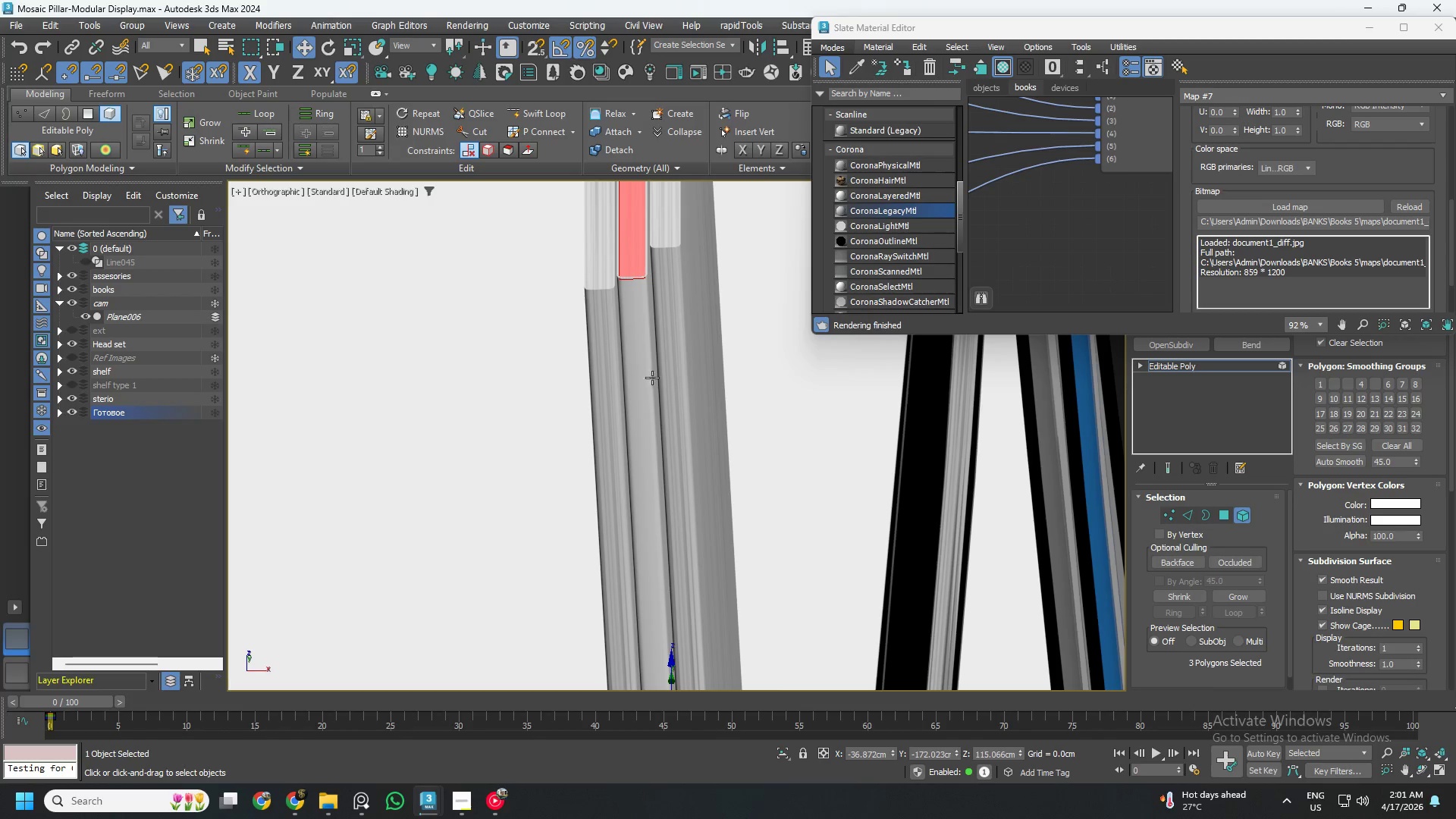 
left_click([636, 370])
 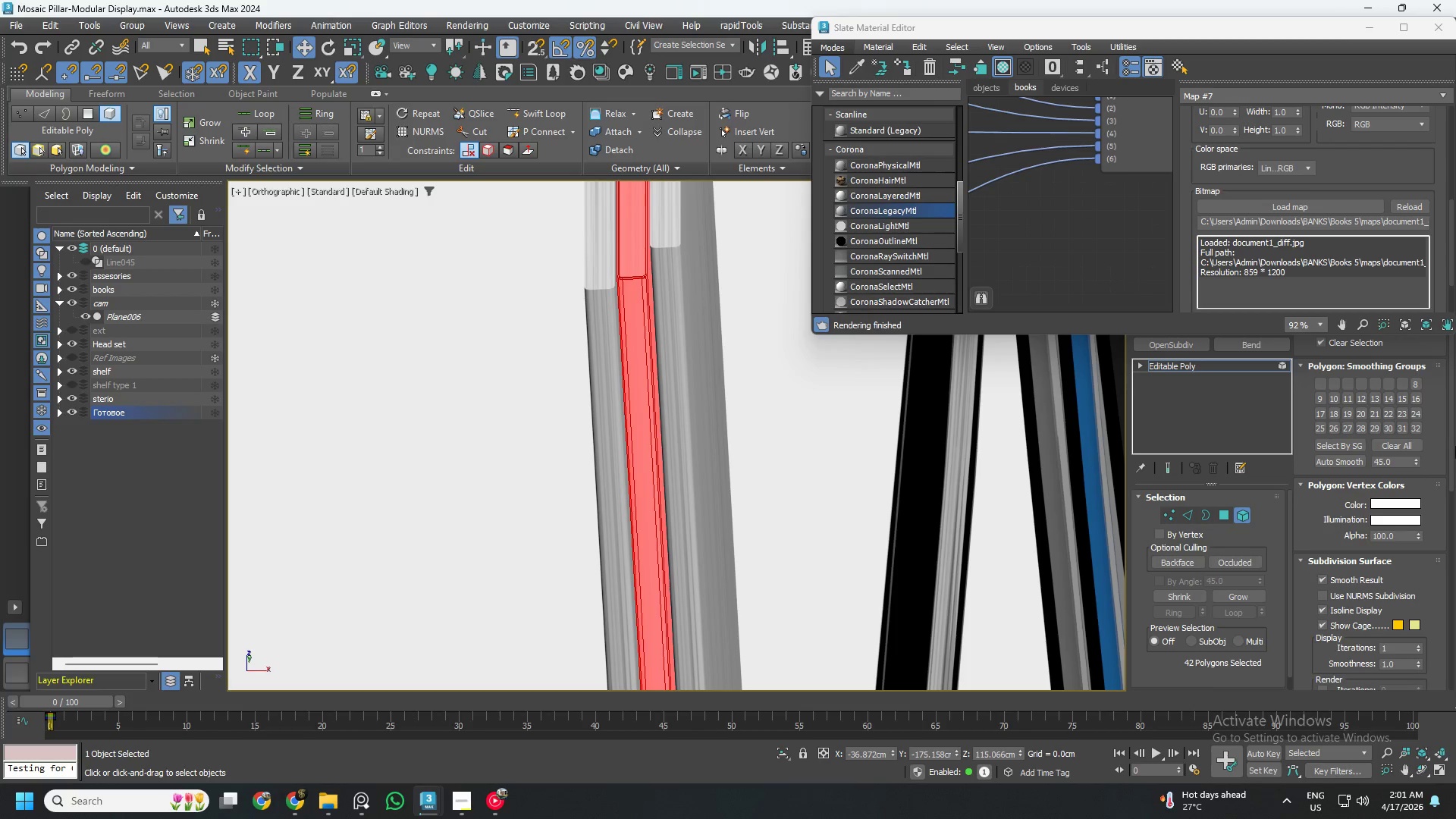 
left_click_drag(start_coordinate=[1450, 466], to_coordinate=[1452, 410])
 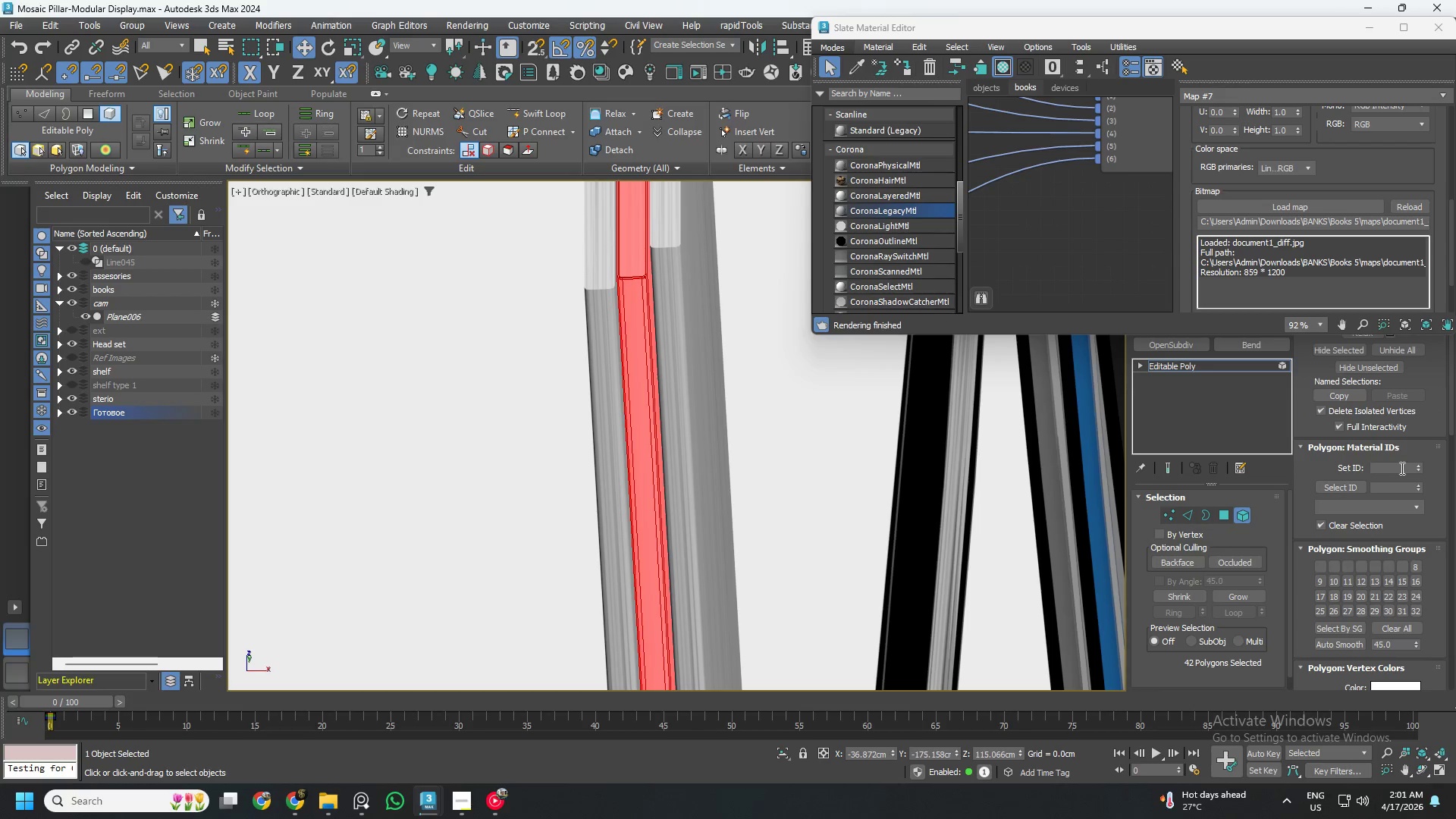 
double_click([1401, 468])
 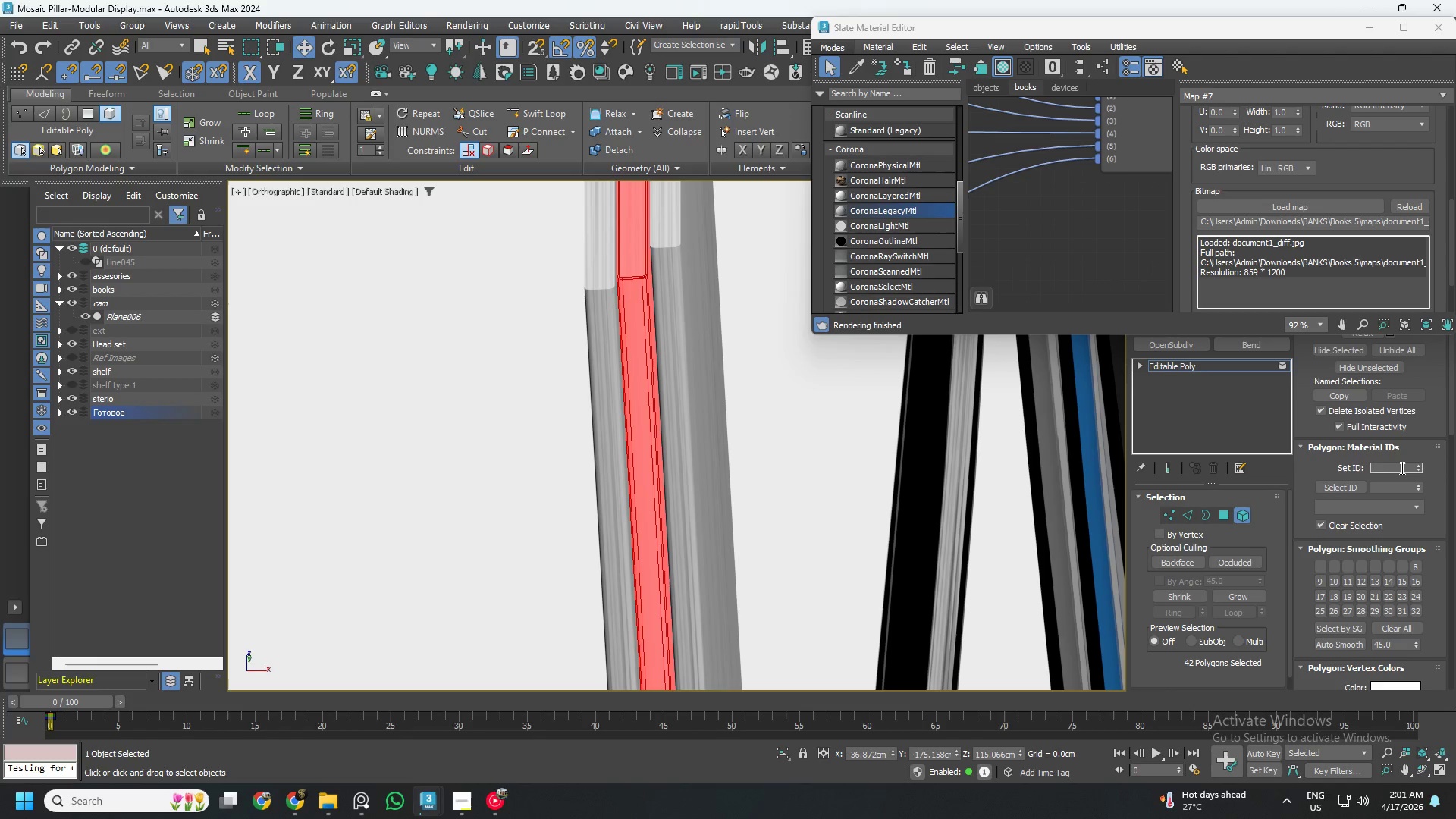 
key(Numpad5)
 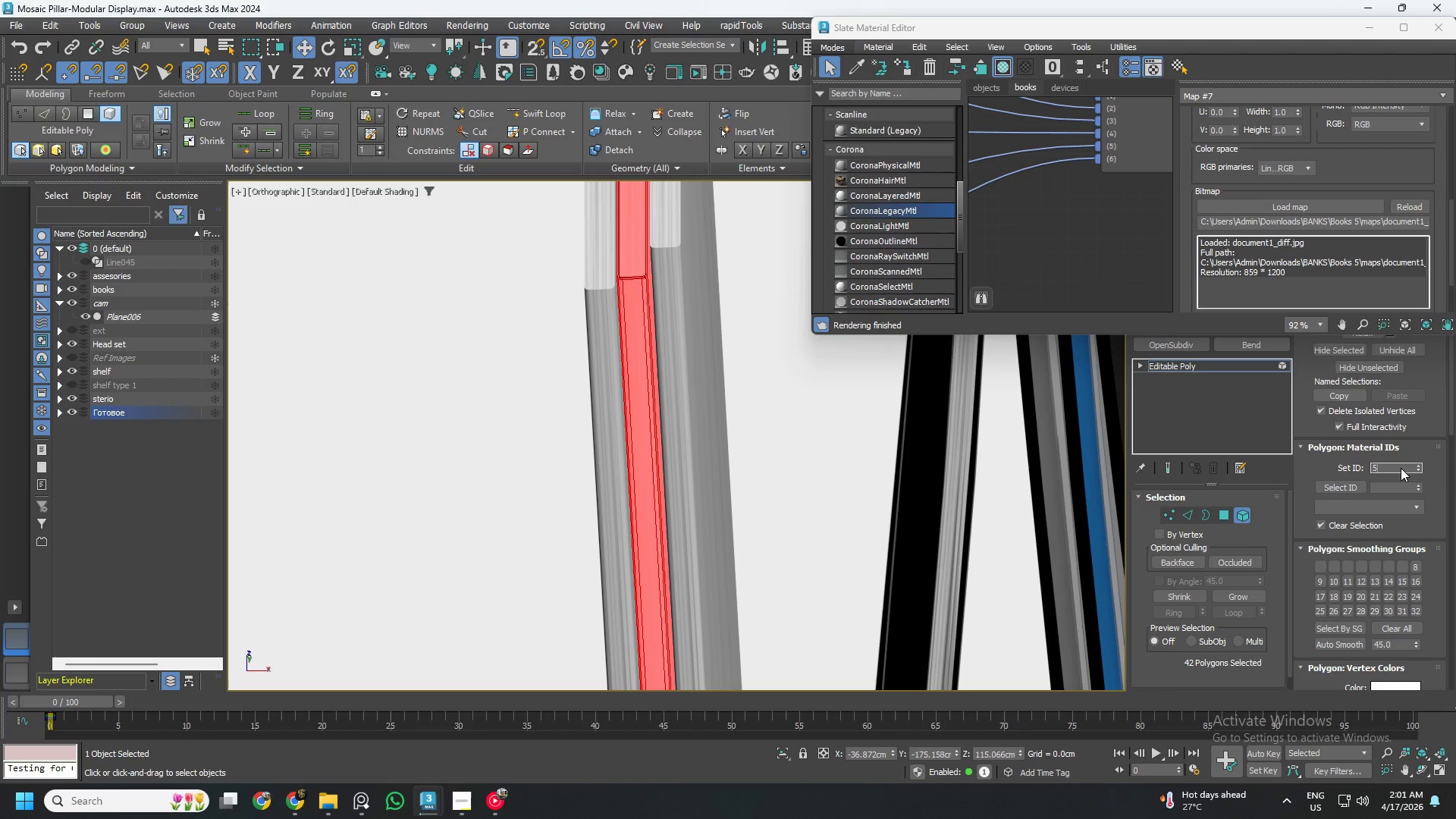 
key(NumpadEnter)
 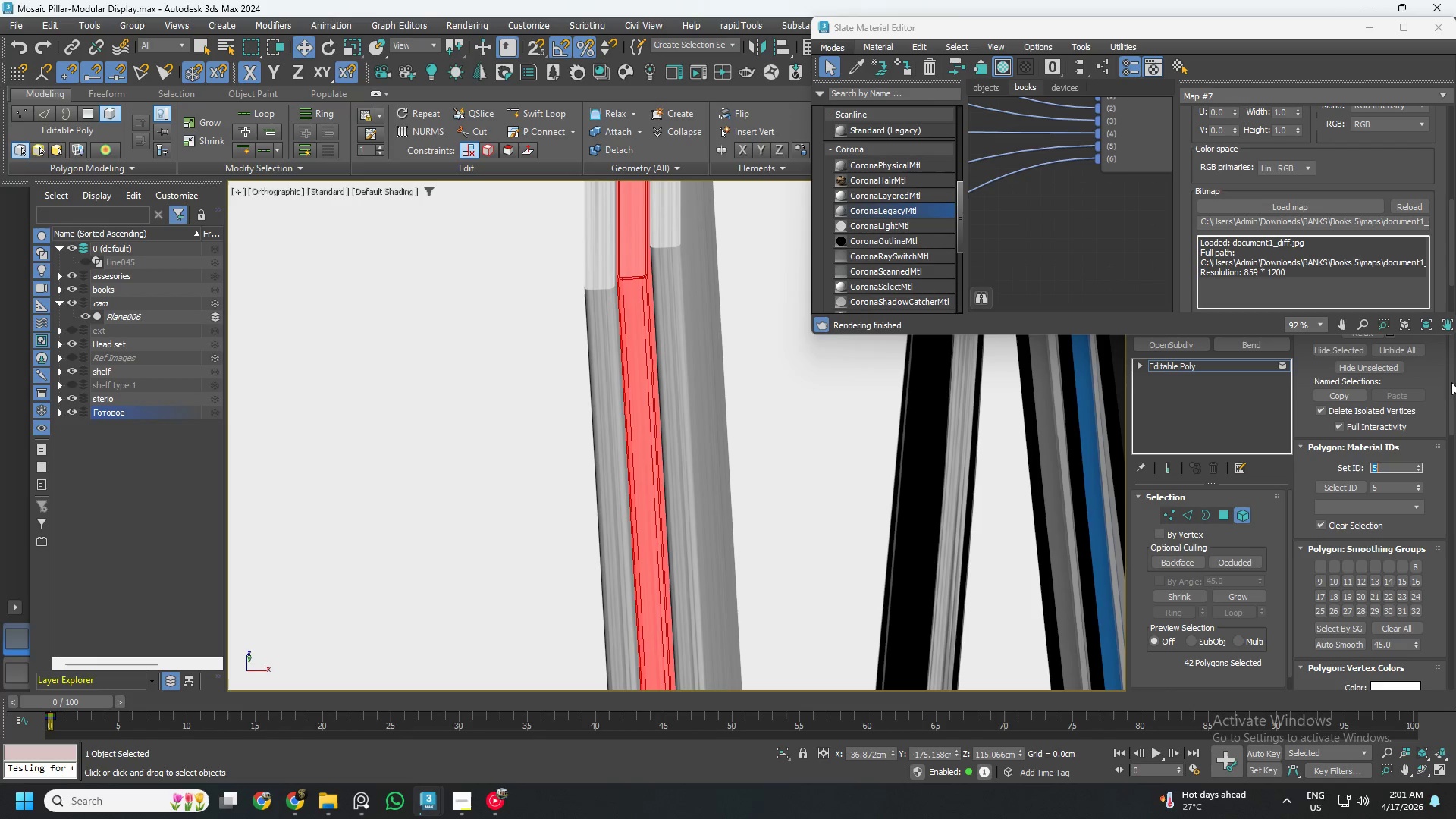 
left_click_drag(start_coordinate=[1449, 381], to_coordinate=[1451, 312])
 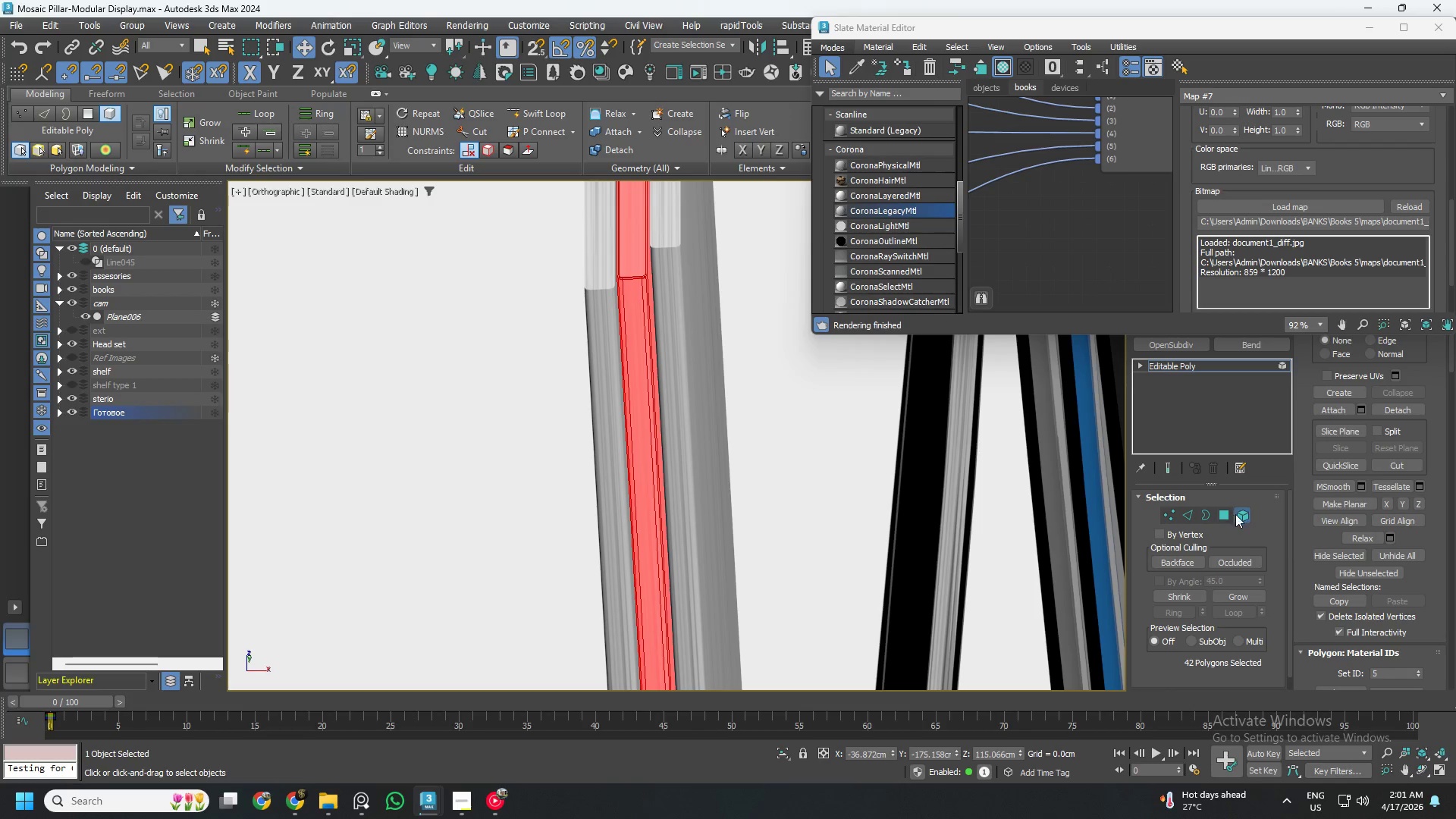 
left_click([1240, 516])
 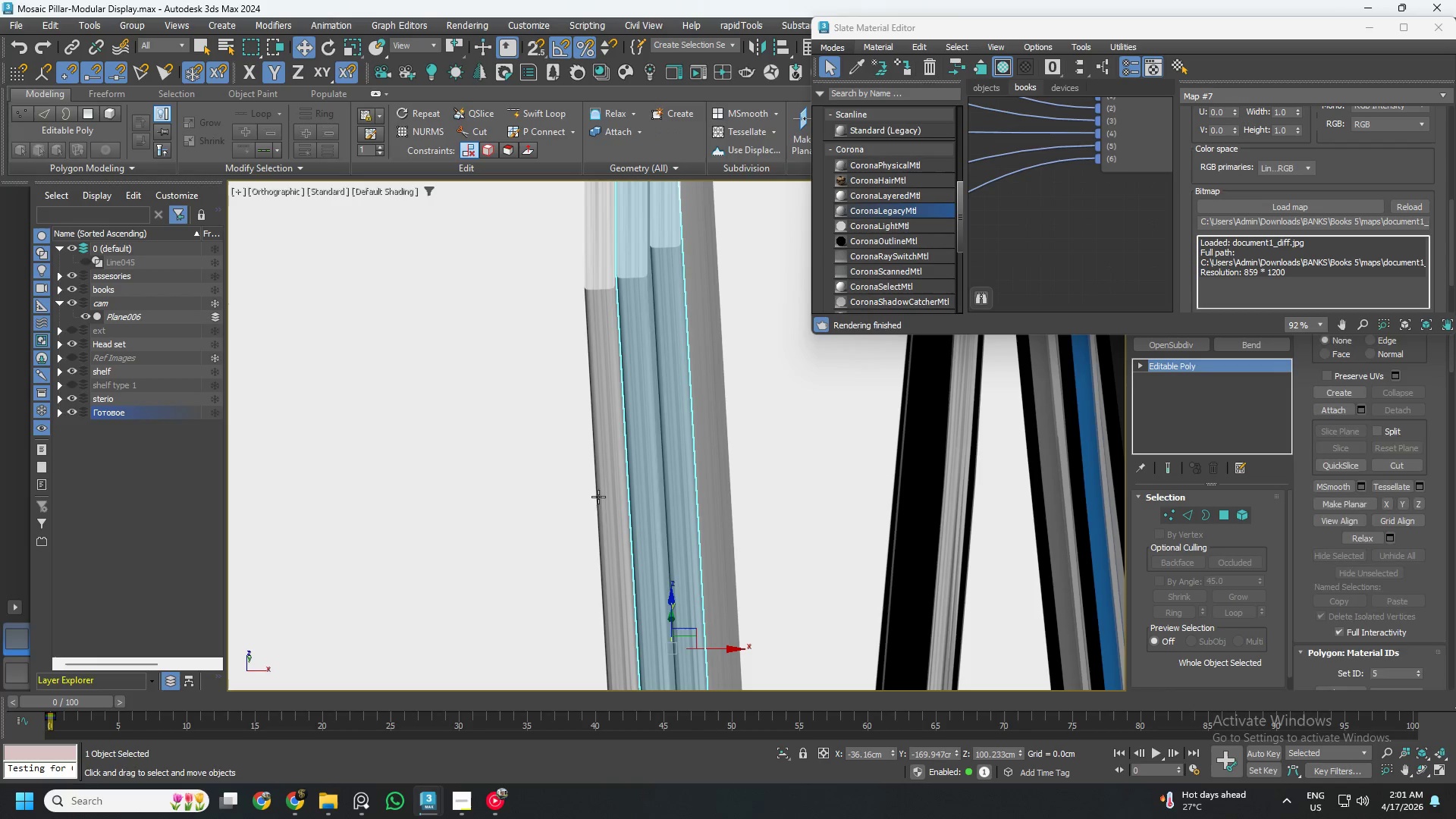 
hold_key(key=AltLeft, duration=0.5)
 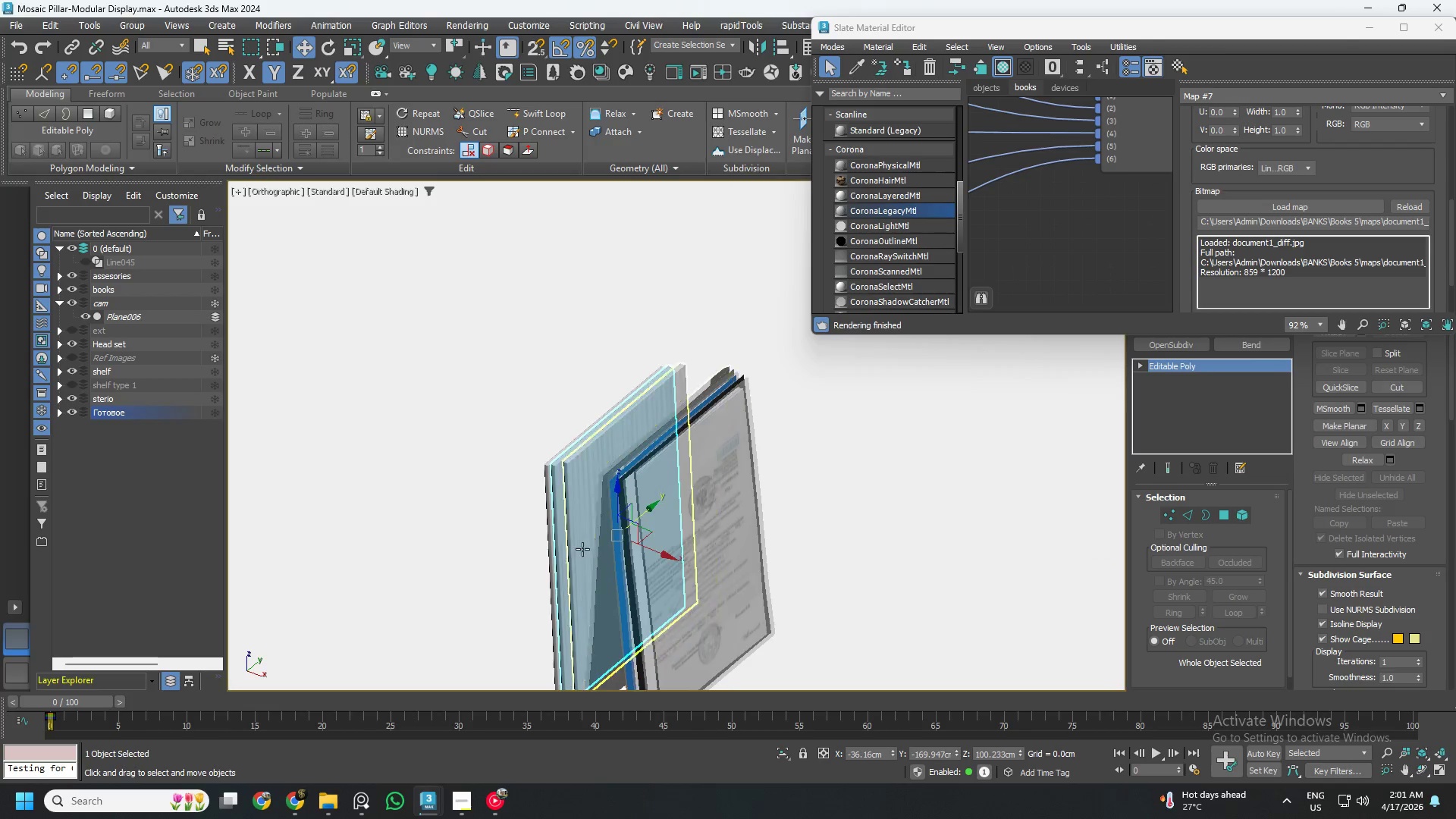 
scroll: coordinate [576, 546], scroll_direction: down, amount: 8.0
 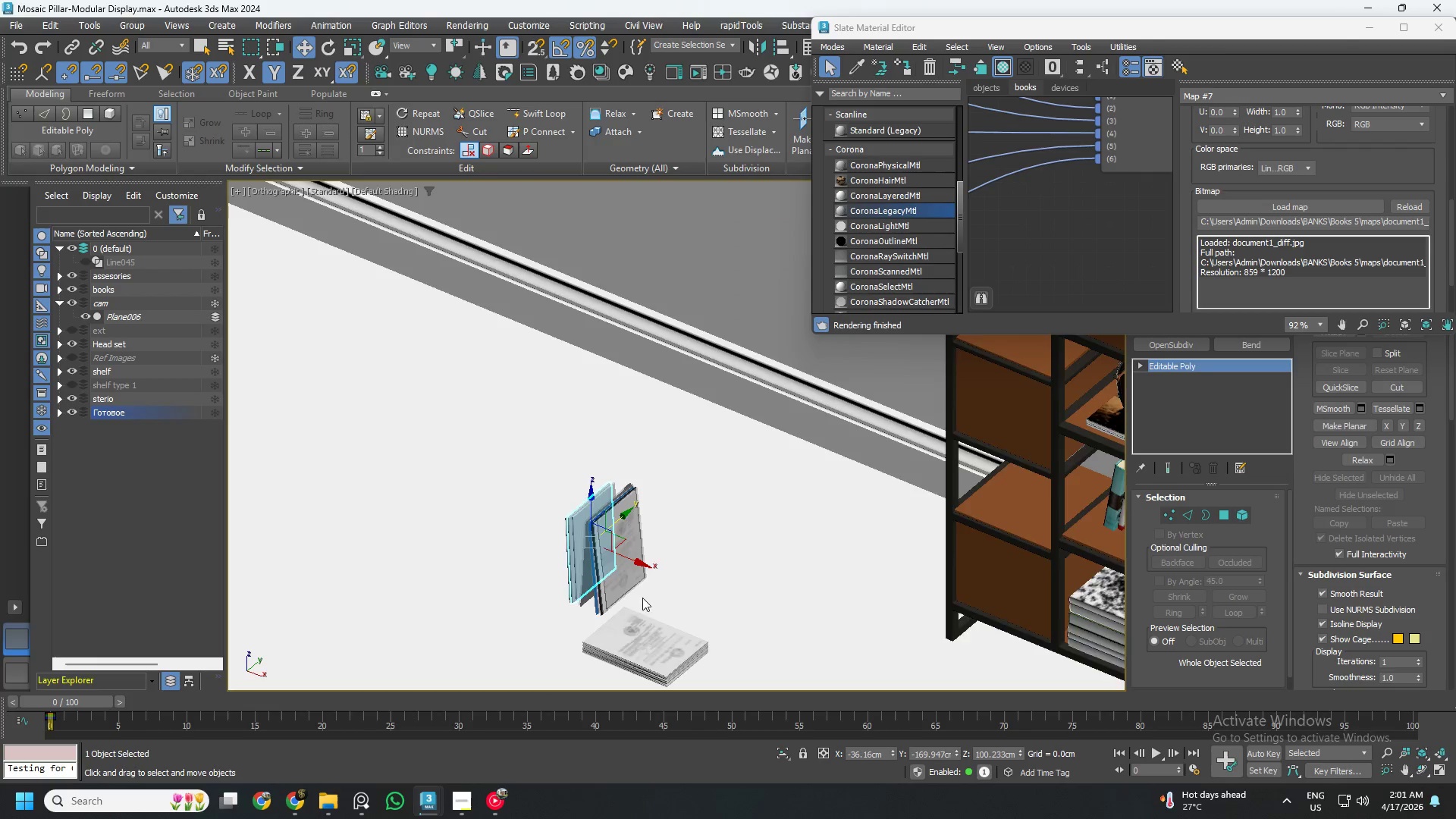 
hold_key(key=AltLeft, duration=0.56)
 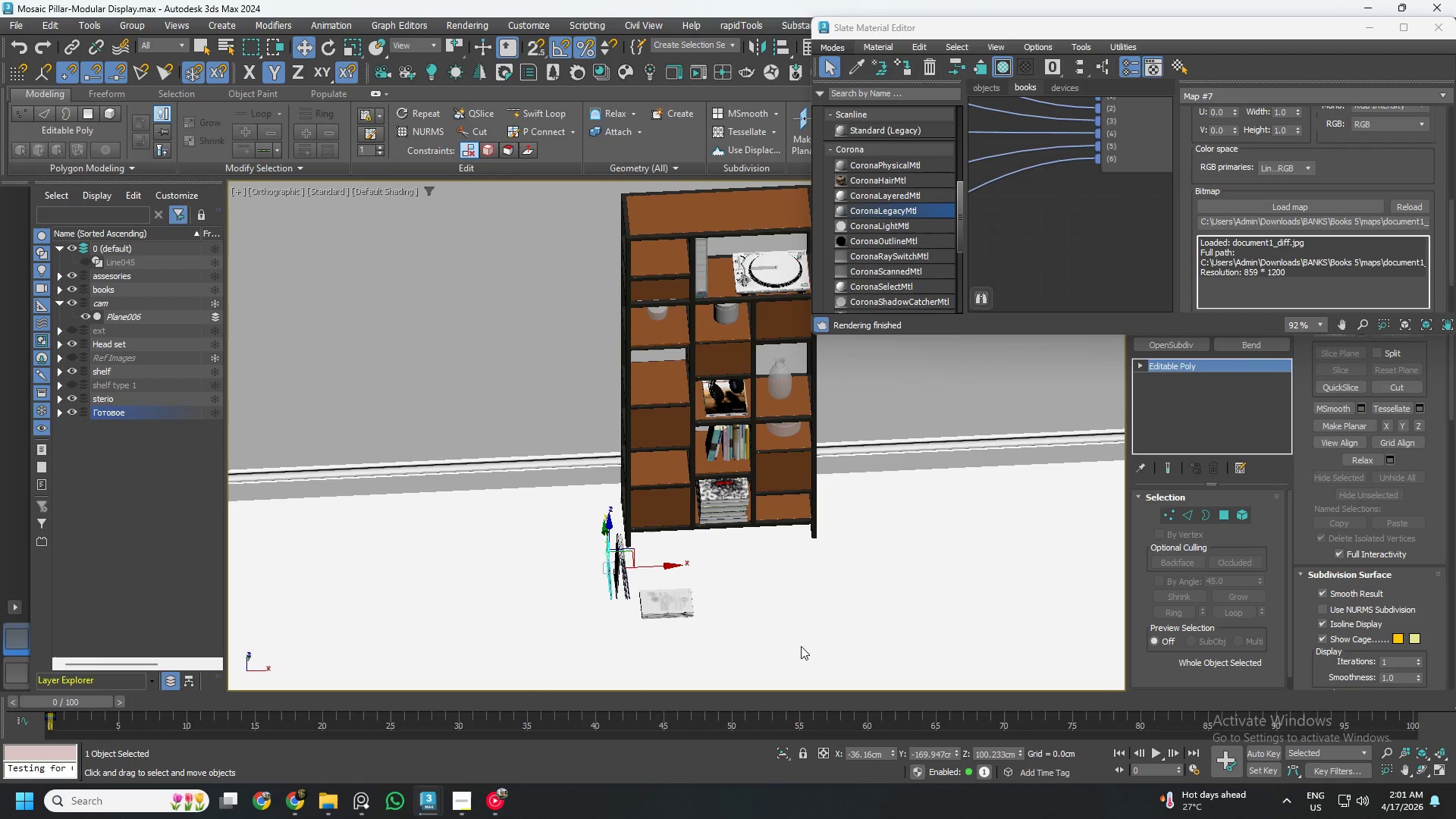 
scroll: coordinate [627, 594], scroll_direction: down, amount: 2.0
 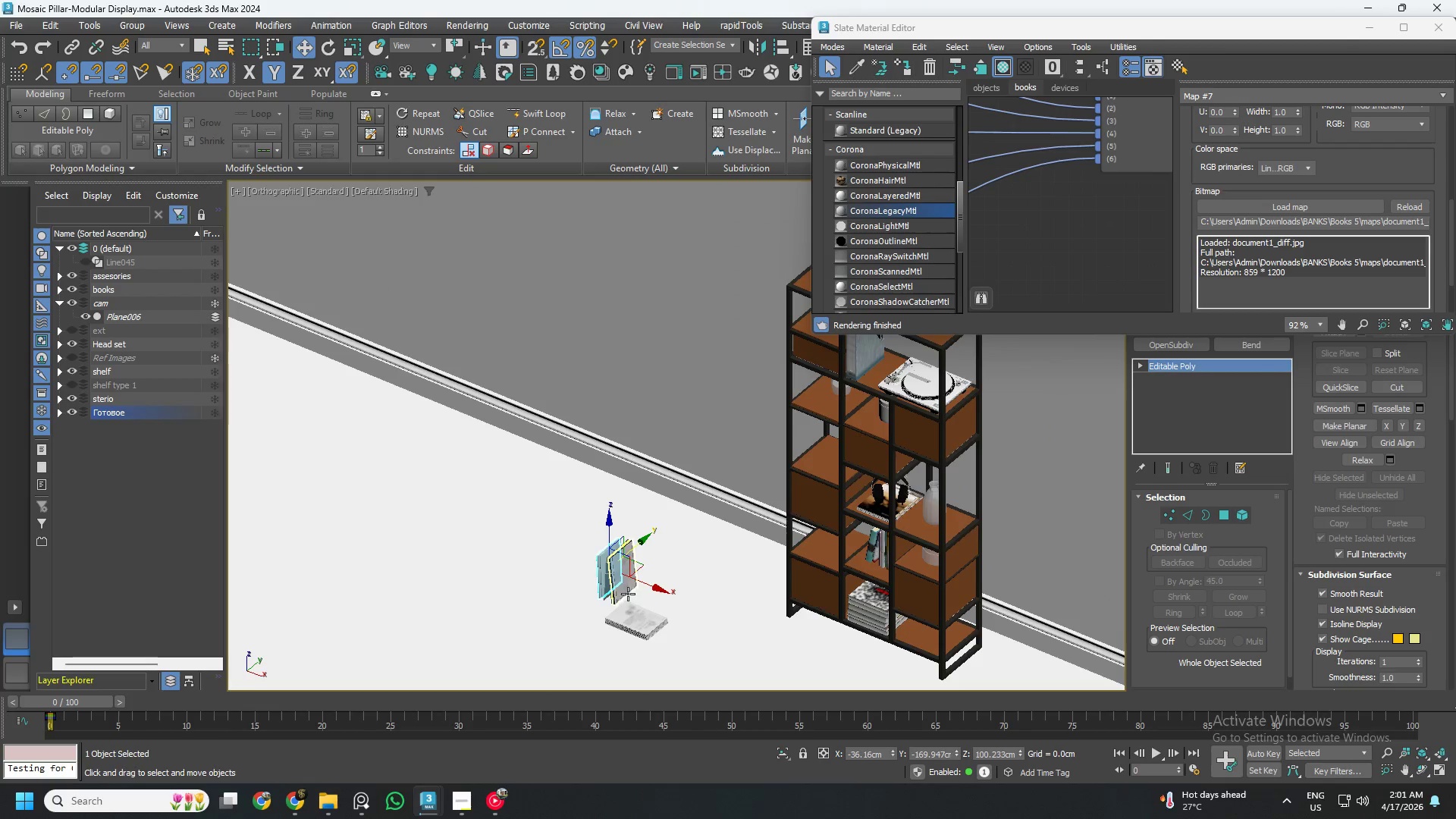 
left_click([801, 646])
 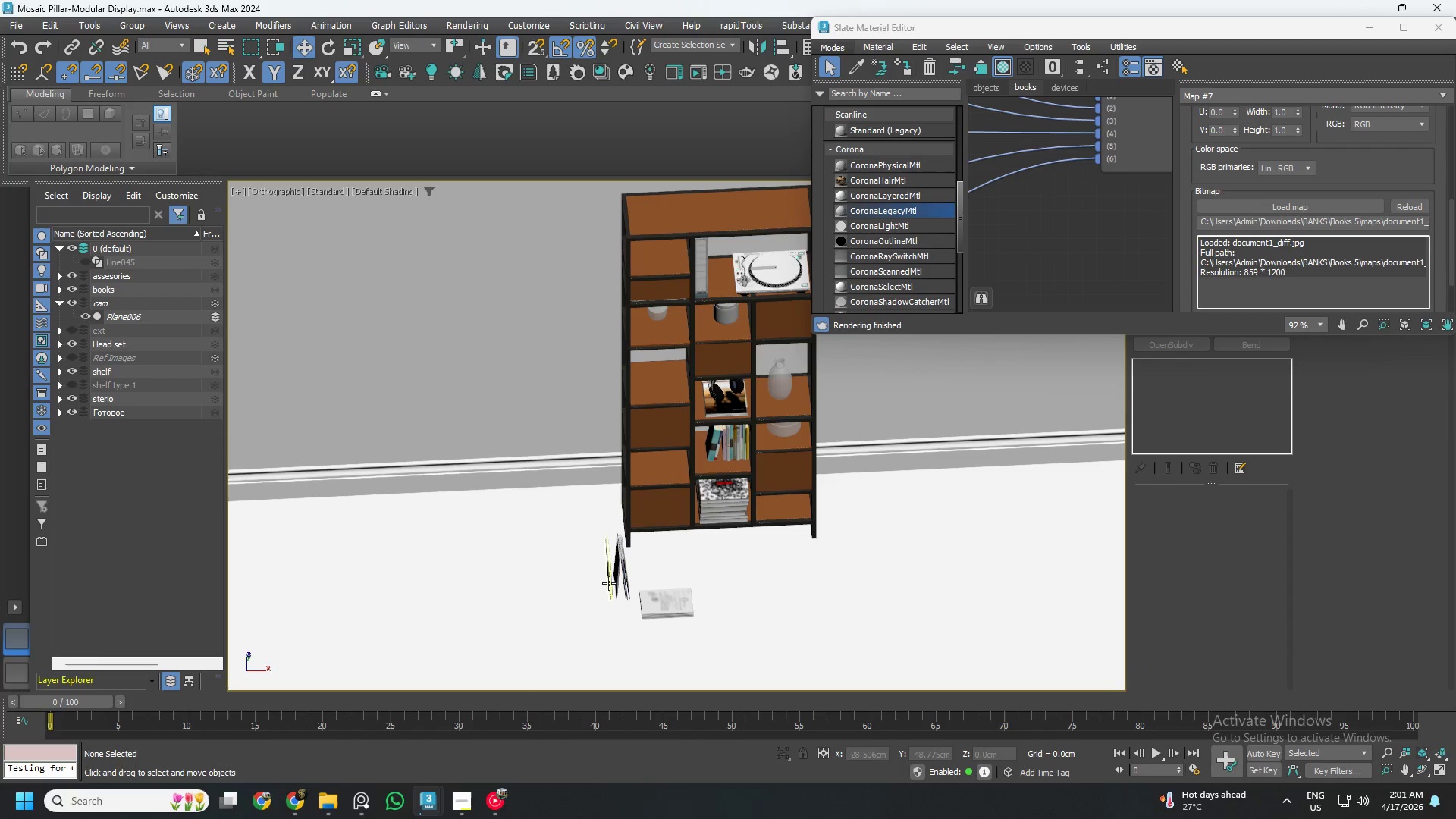 
key(Control+ControlLeft)
 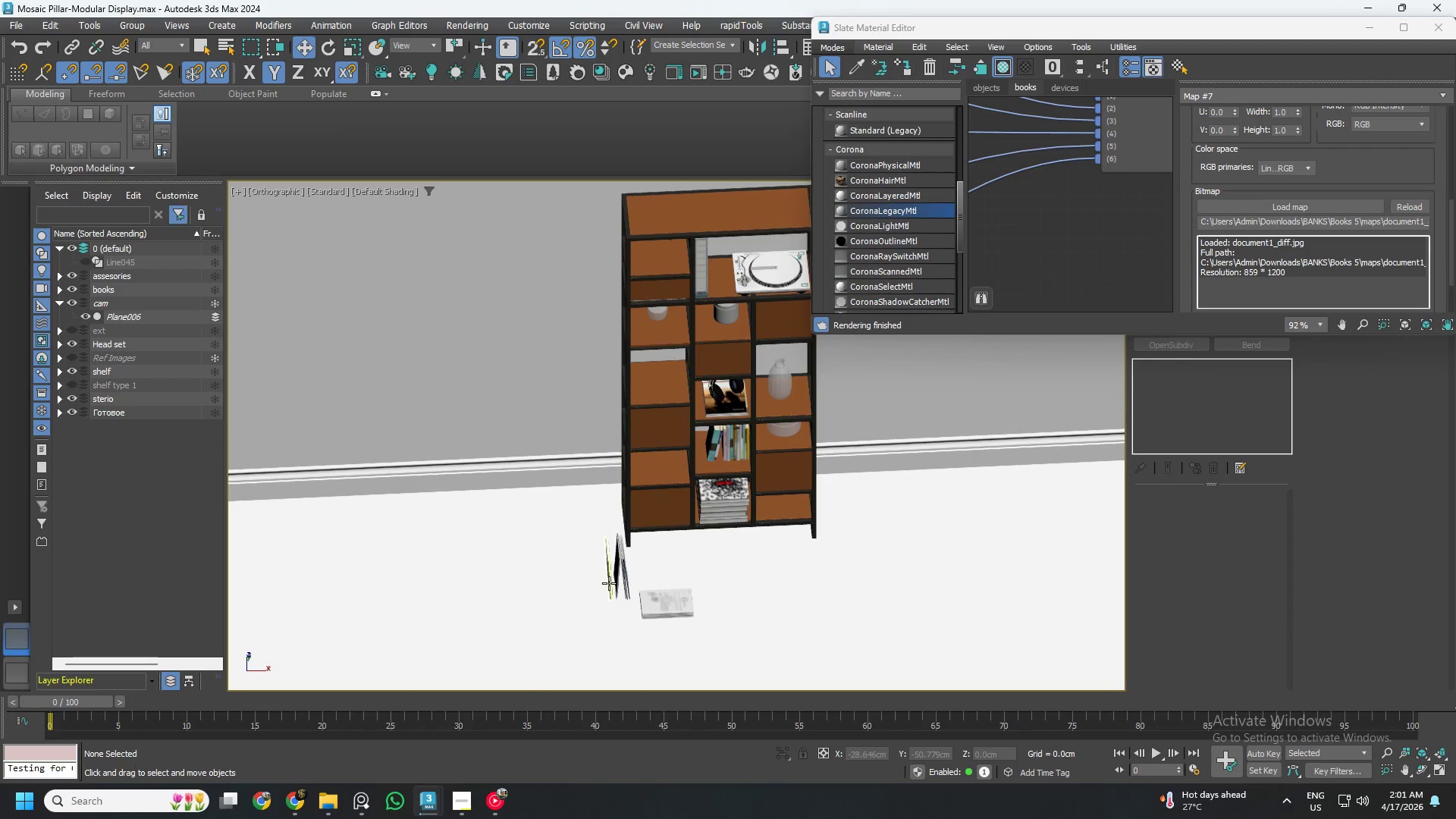 
key(Control+S)
 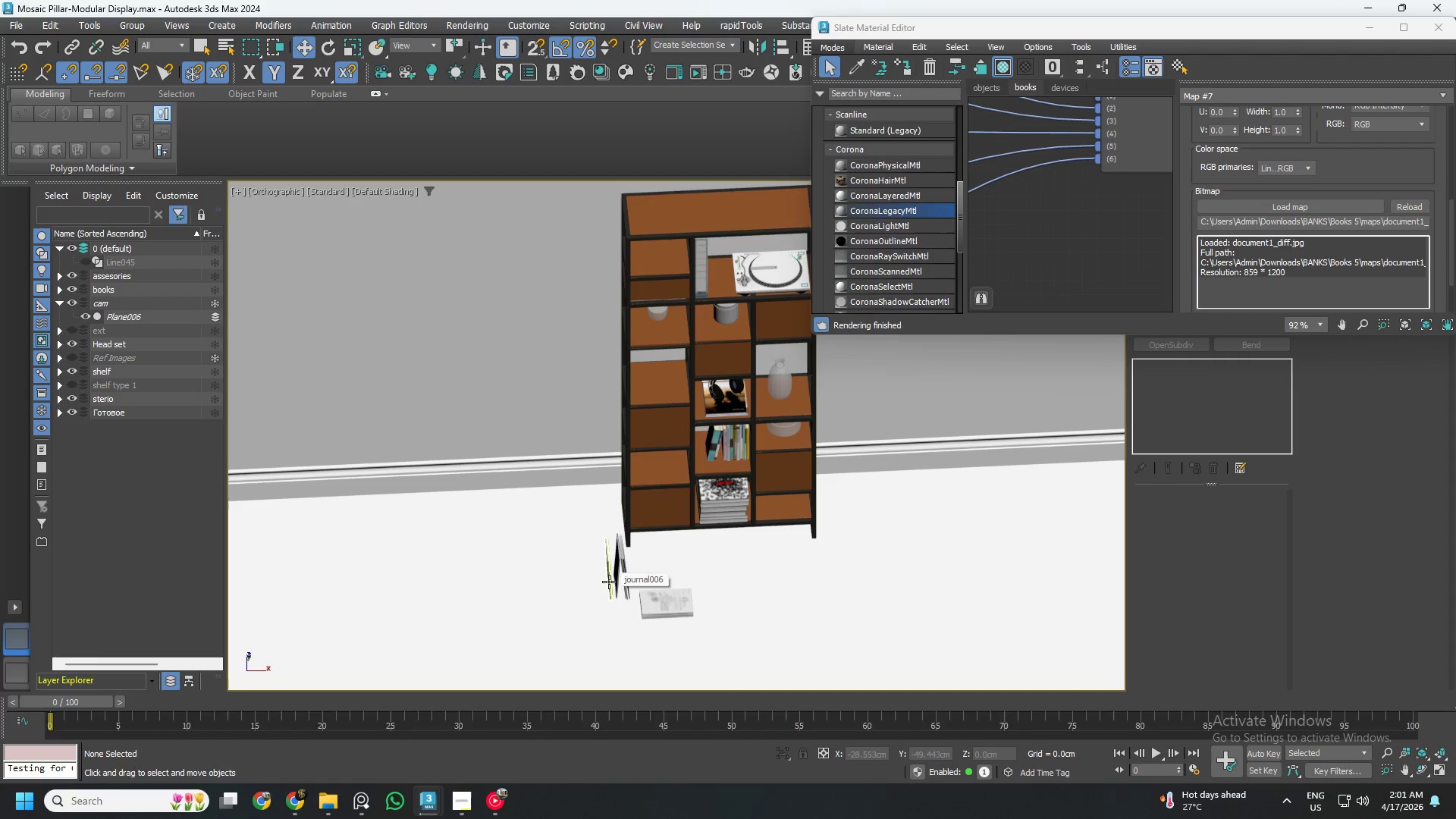 
scroll: coordinate [1106, 253], scroll_direction: down, amount: 6.0
 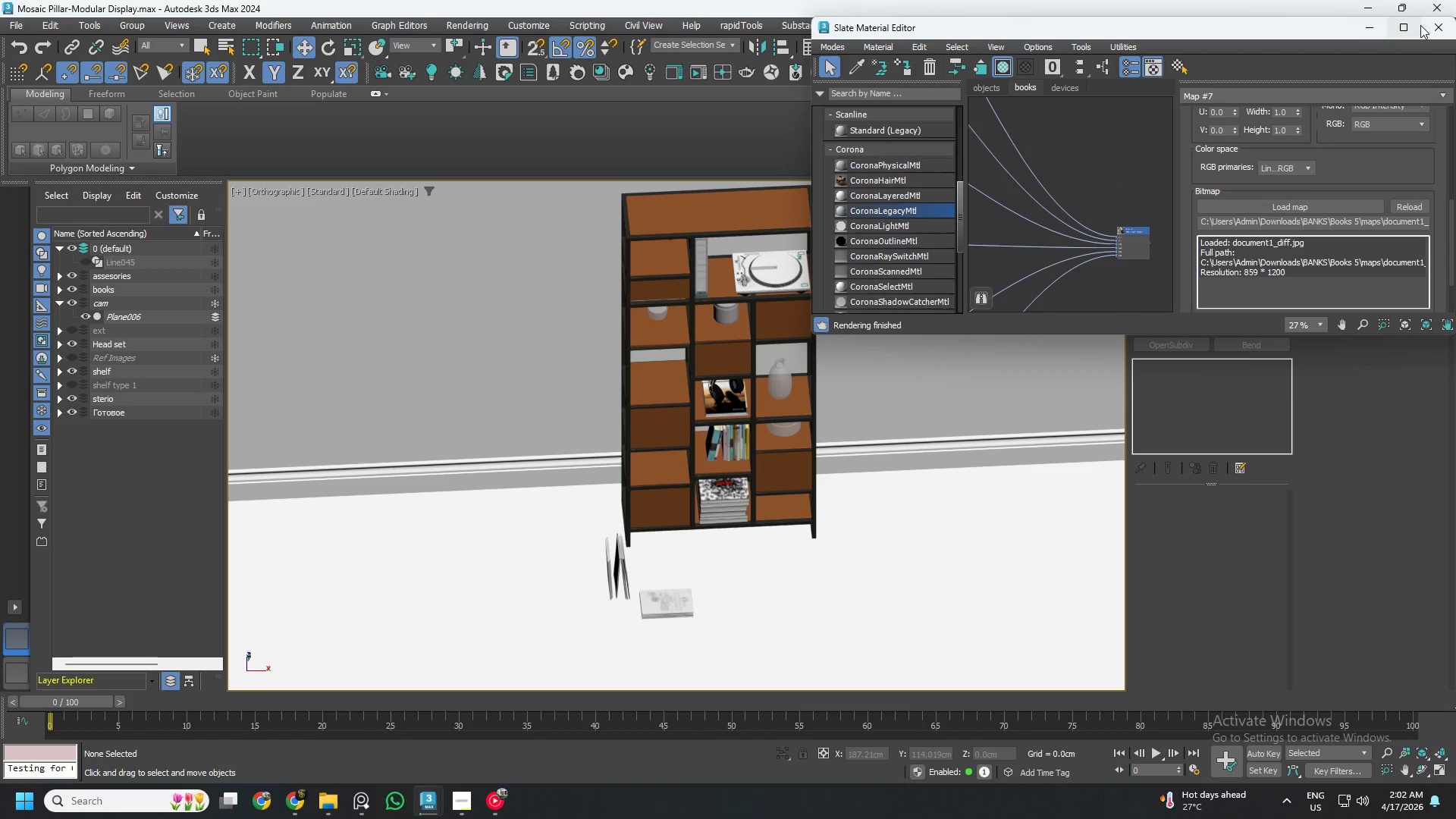 
left_click([1426, 30])
 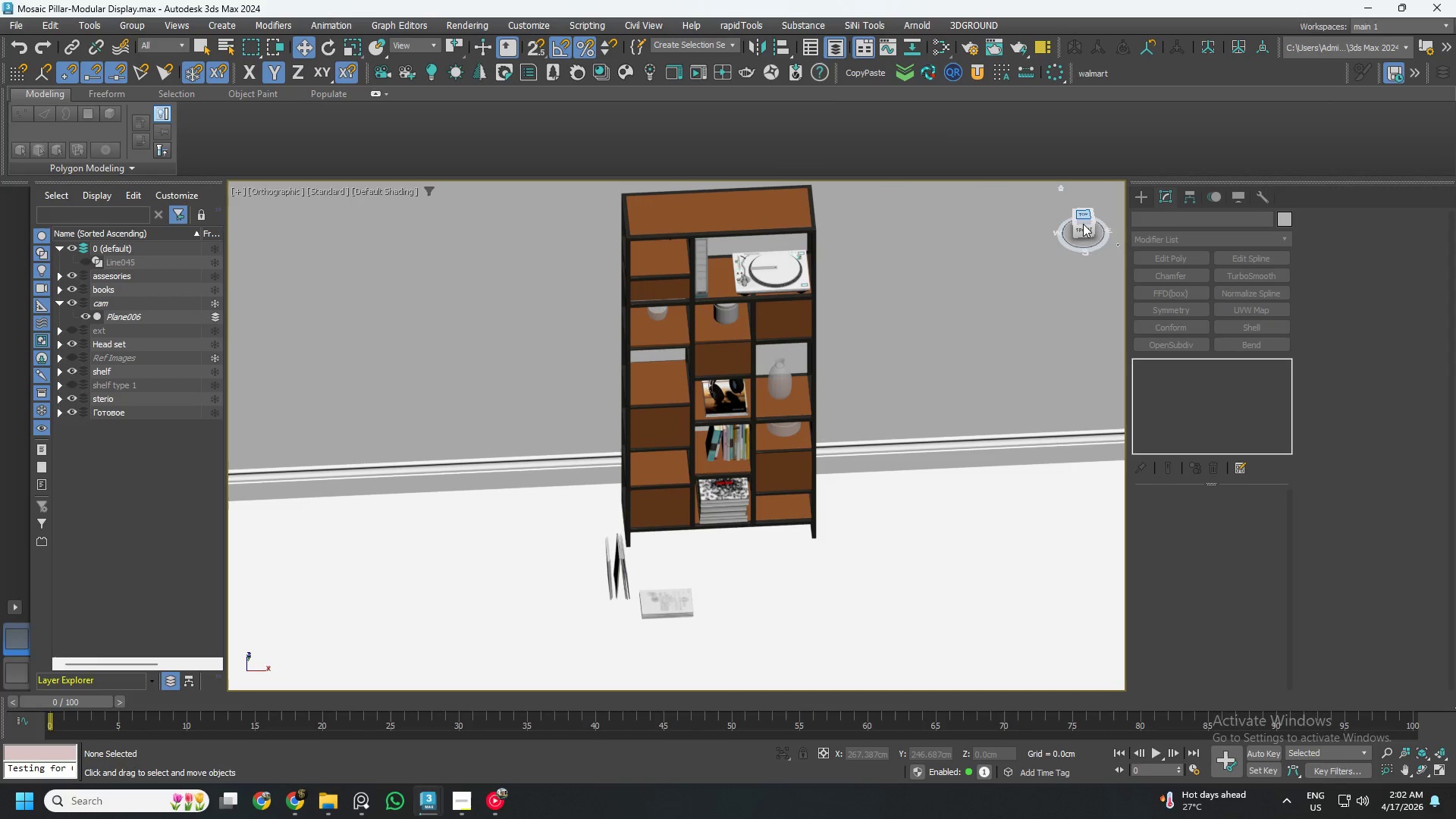 
left_click([1084, 228])
 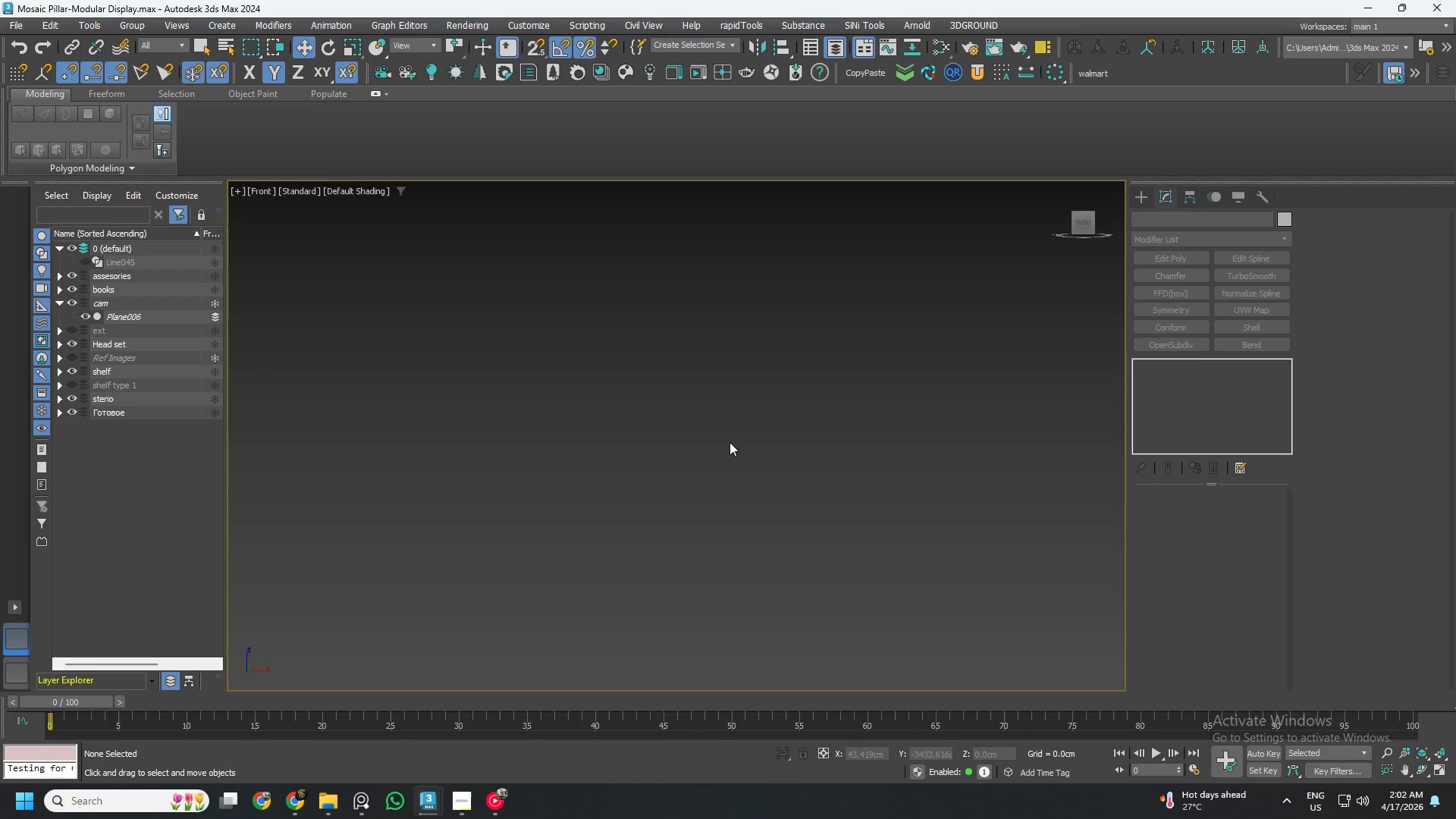 
key(Z)
 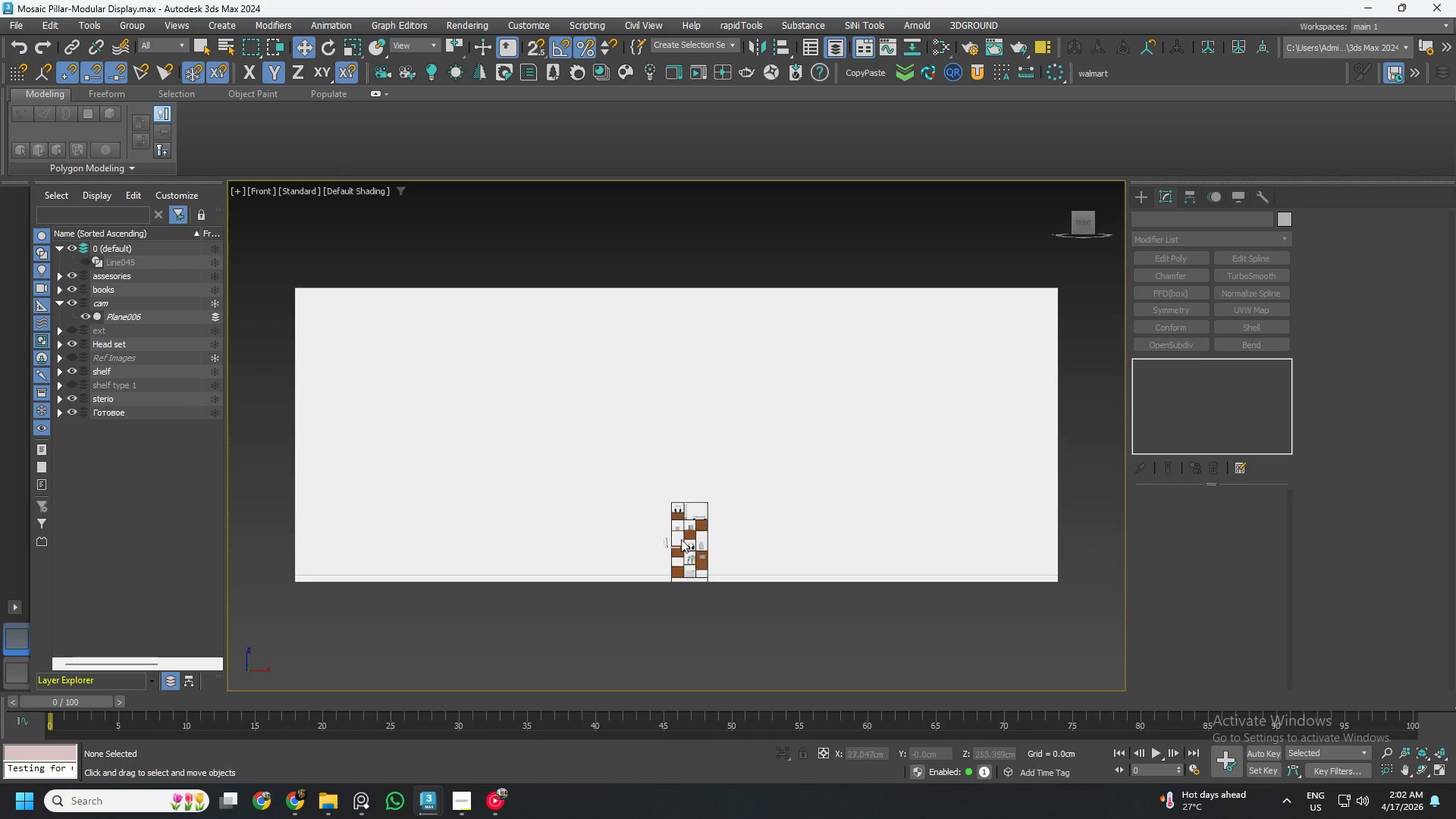 
scroll: coordinate [598, 511], scroll_direction: up, amount: 9.0
 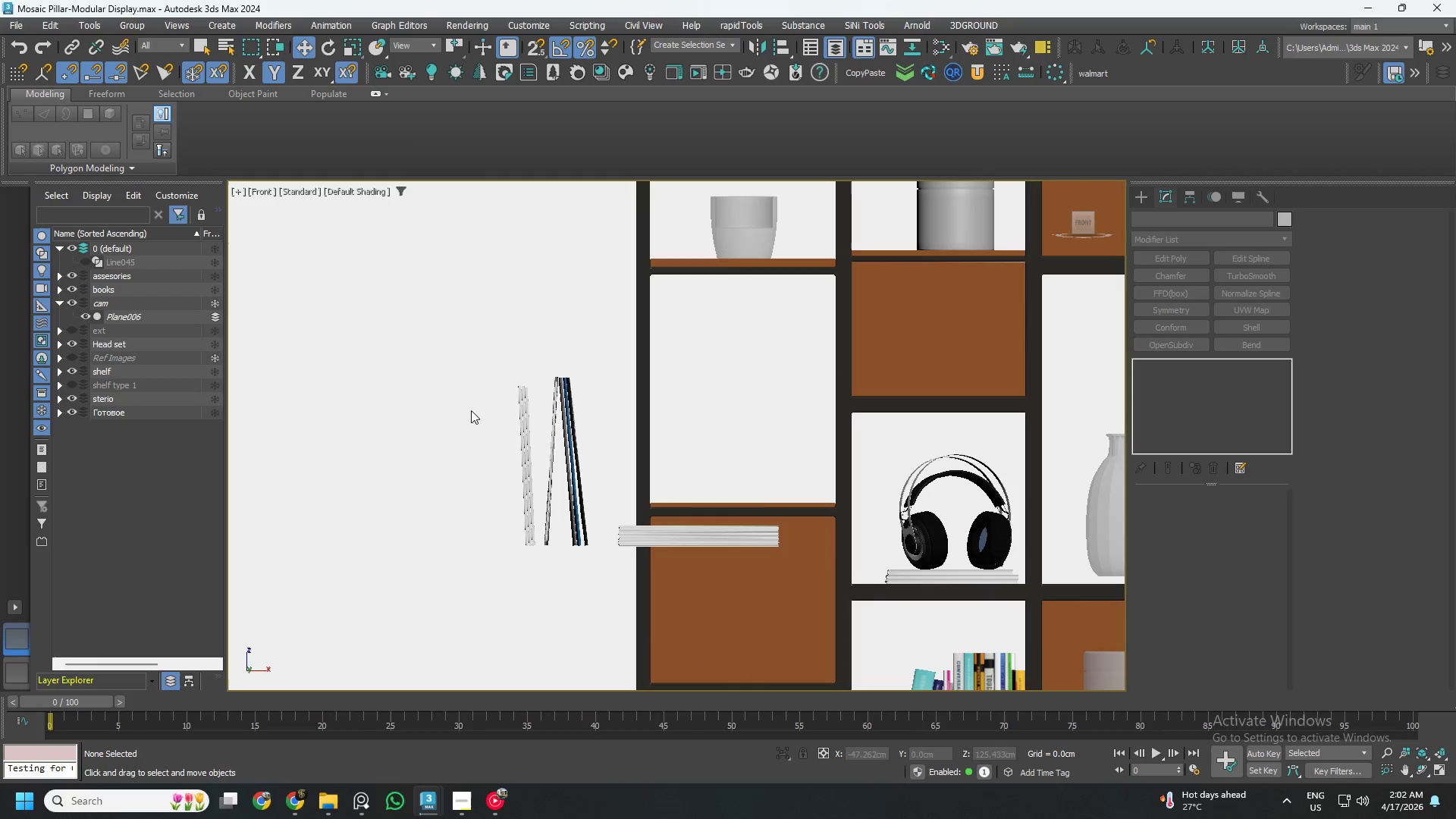 
left_click_drag(start_coordinate=[471, 410], to_coordinate=[592, 503])
 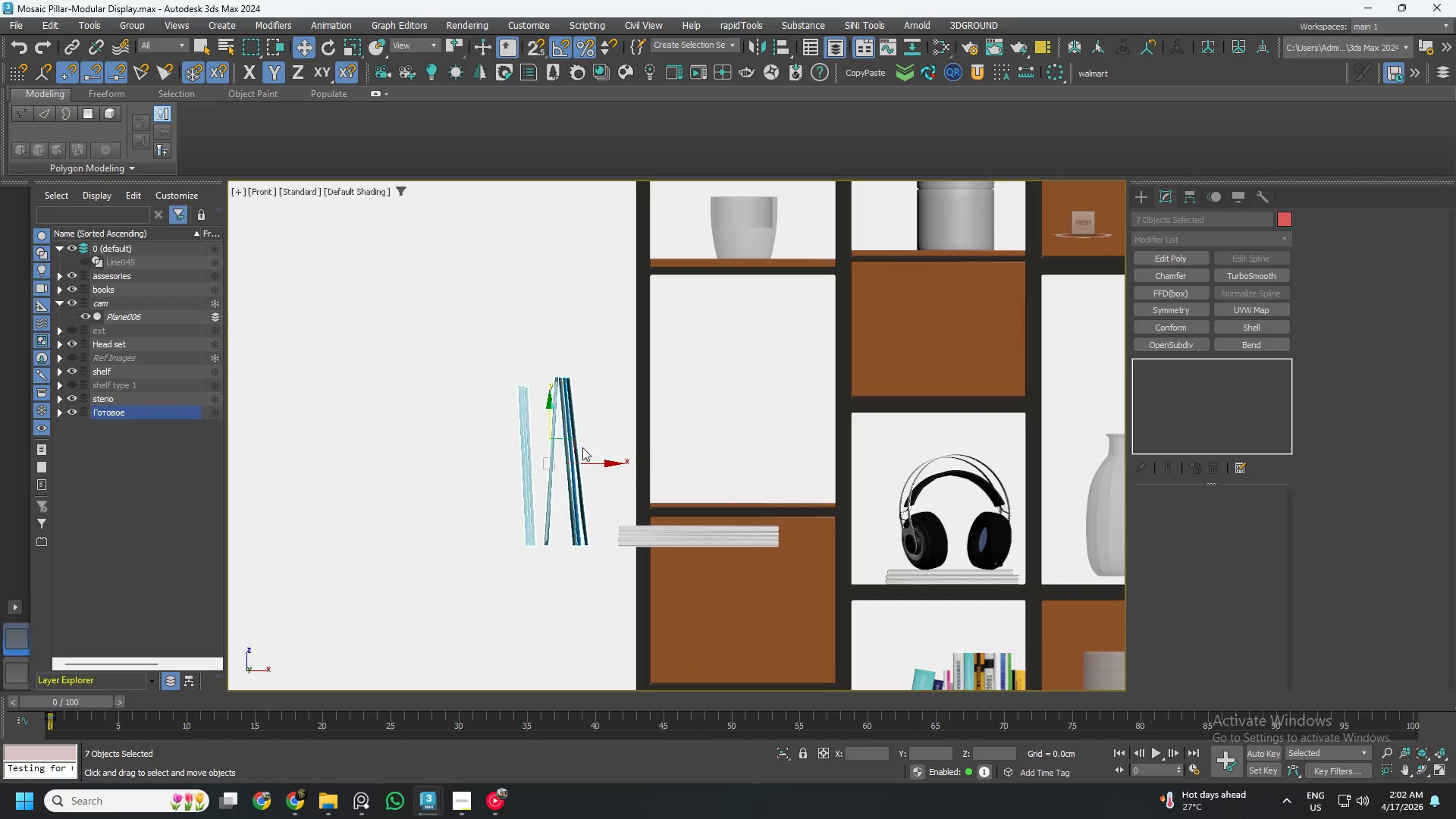 
scroll: coordinate [585, 454], scroll_direction: down, amount: 2.0
 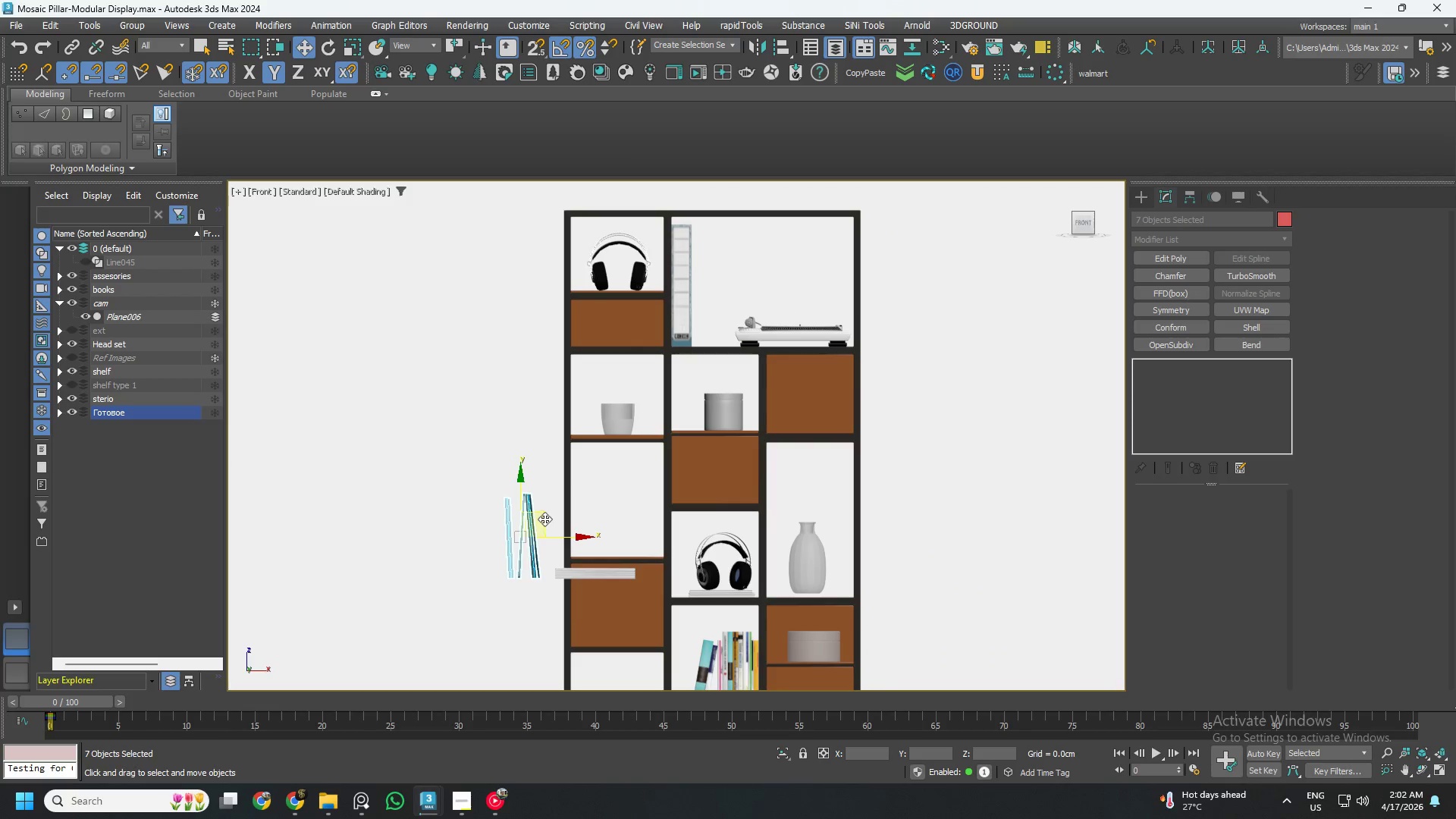 
left_click([59, 415])
 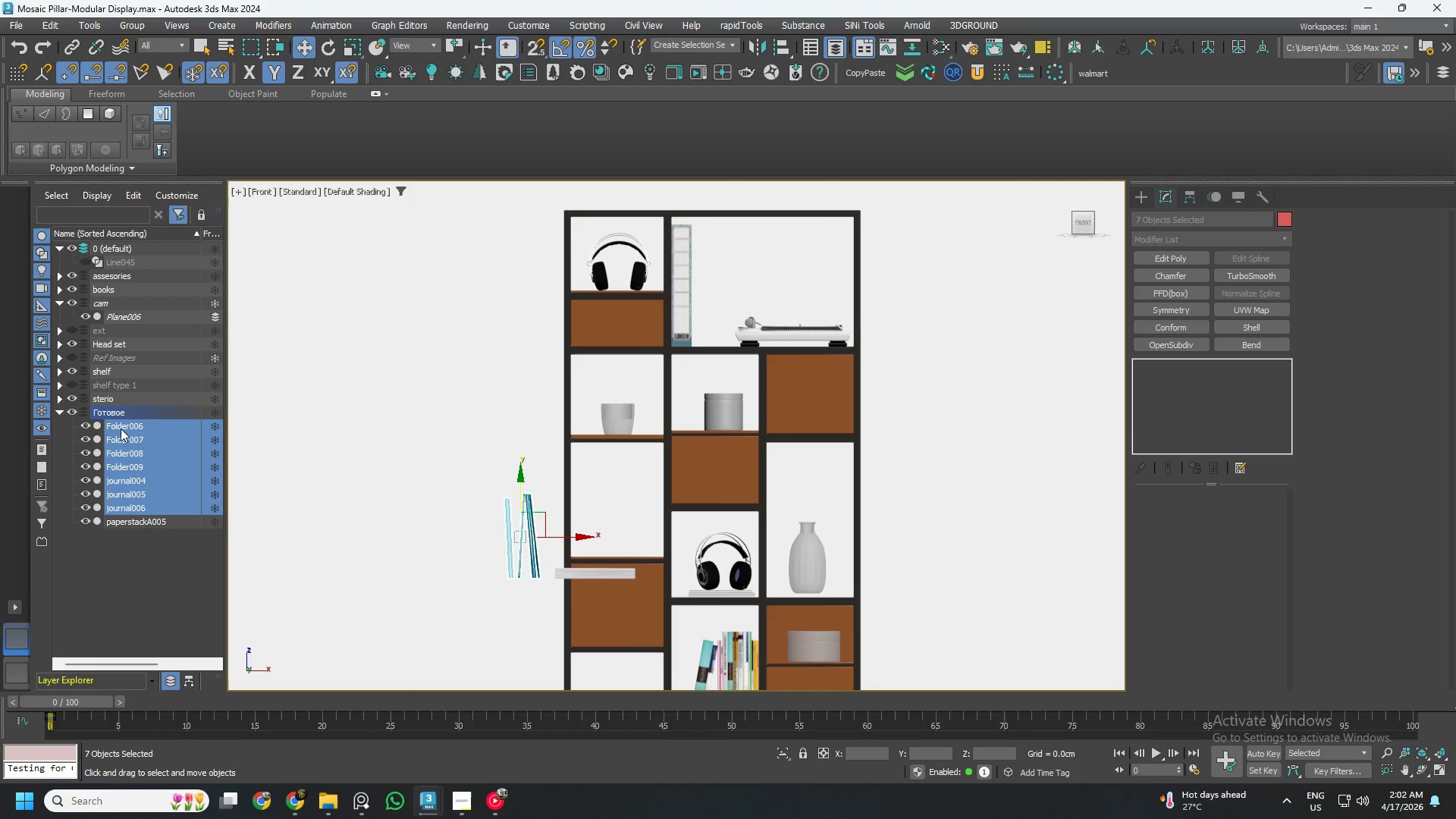 
left_click_drag(start_coordinate=[121, 428], to_coordinate=[109, 291])
 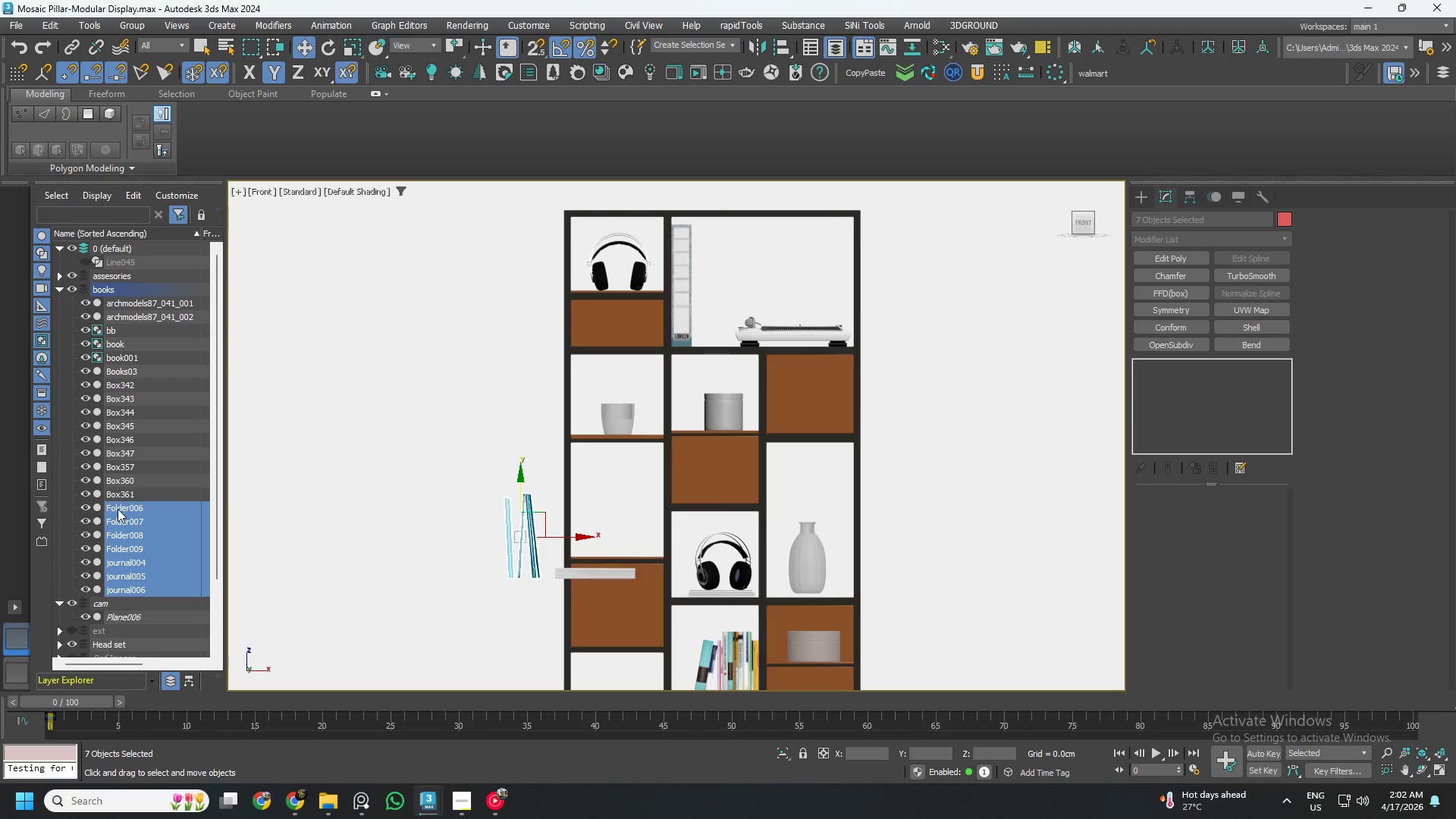 
right_click([118, 509])
 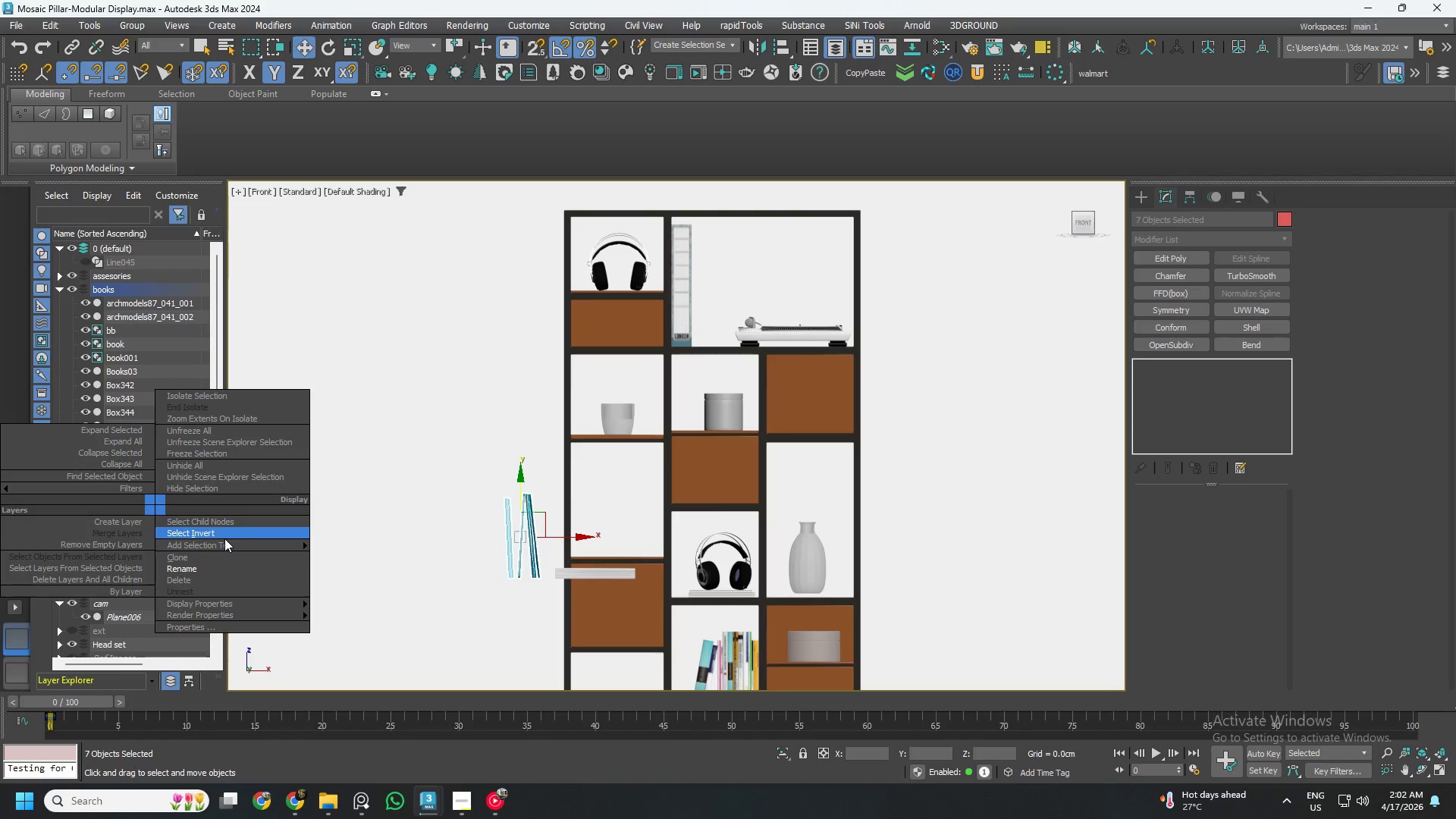 
left_click_drag(start_coordinate=[369, 419], to_coordinate=[327, 419])
 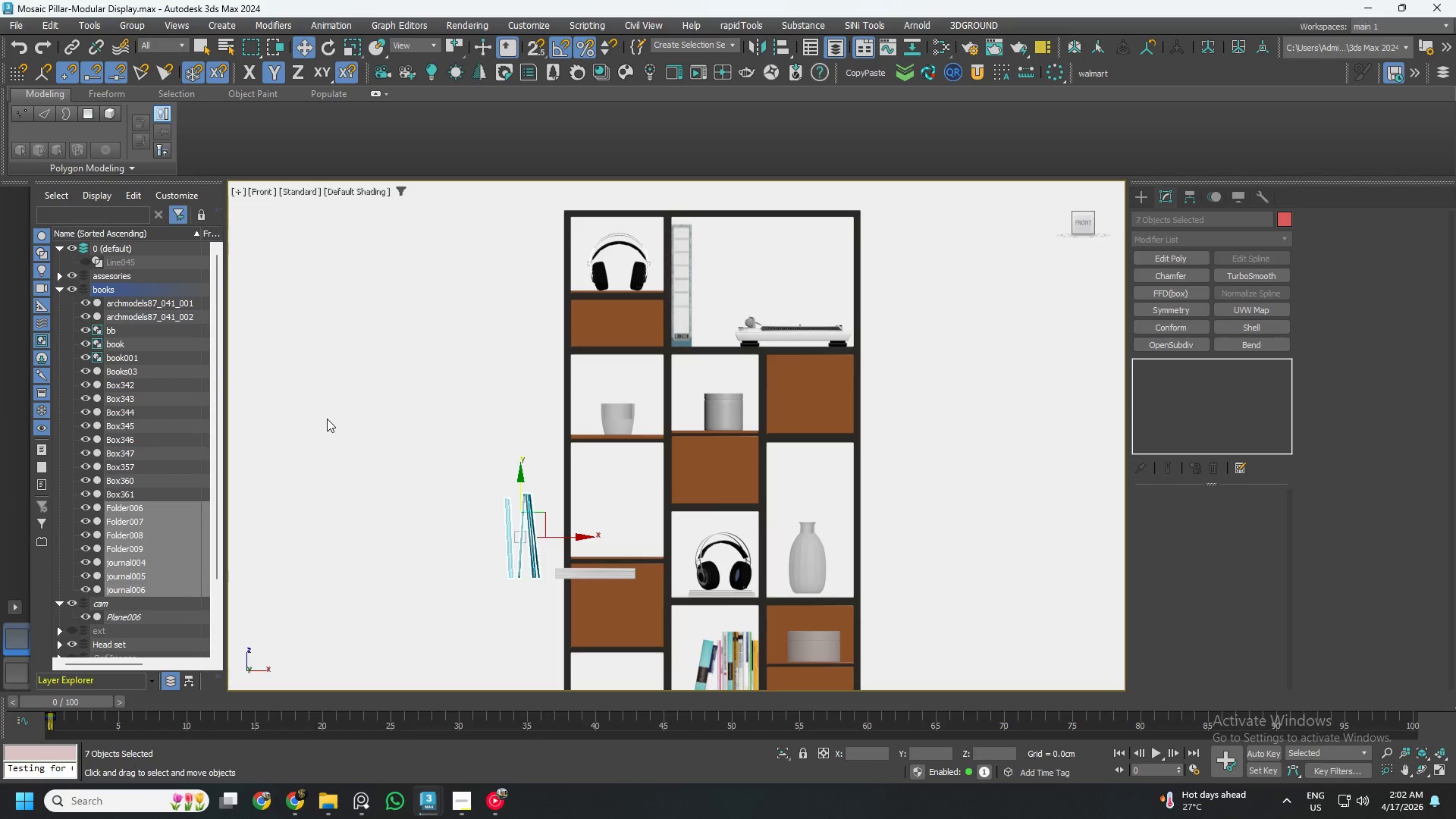 
key(Control+Z)
 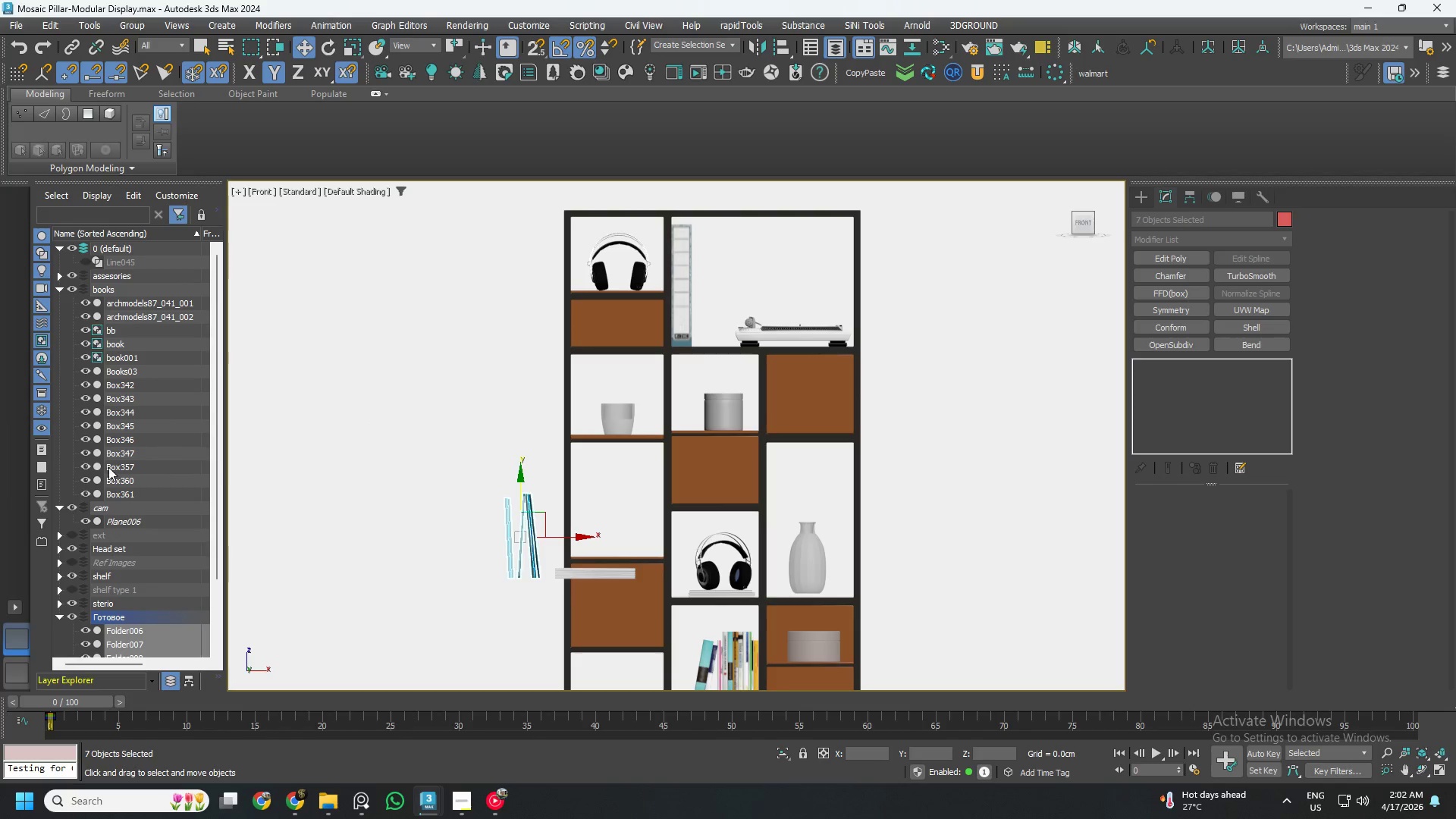 
scroll: coordinate [109, 467], scroll_direction: down, amount: 5.0
 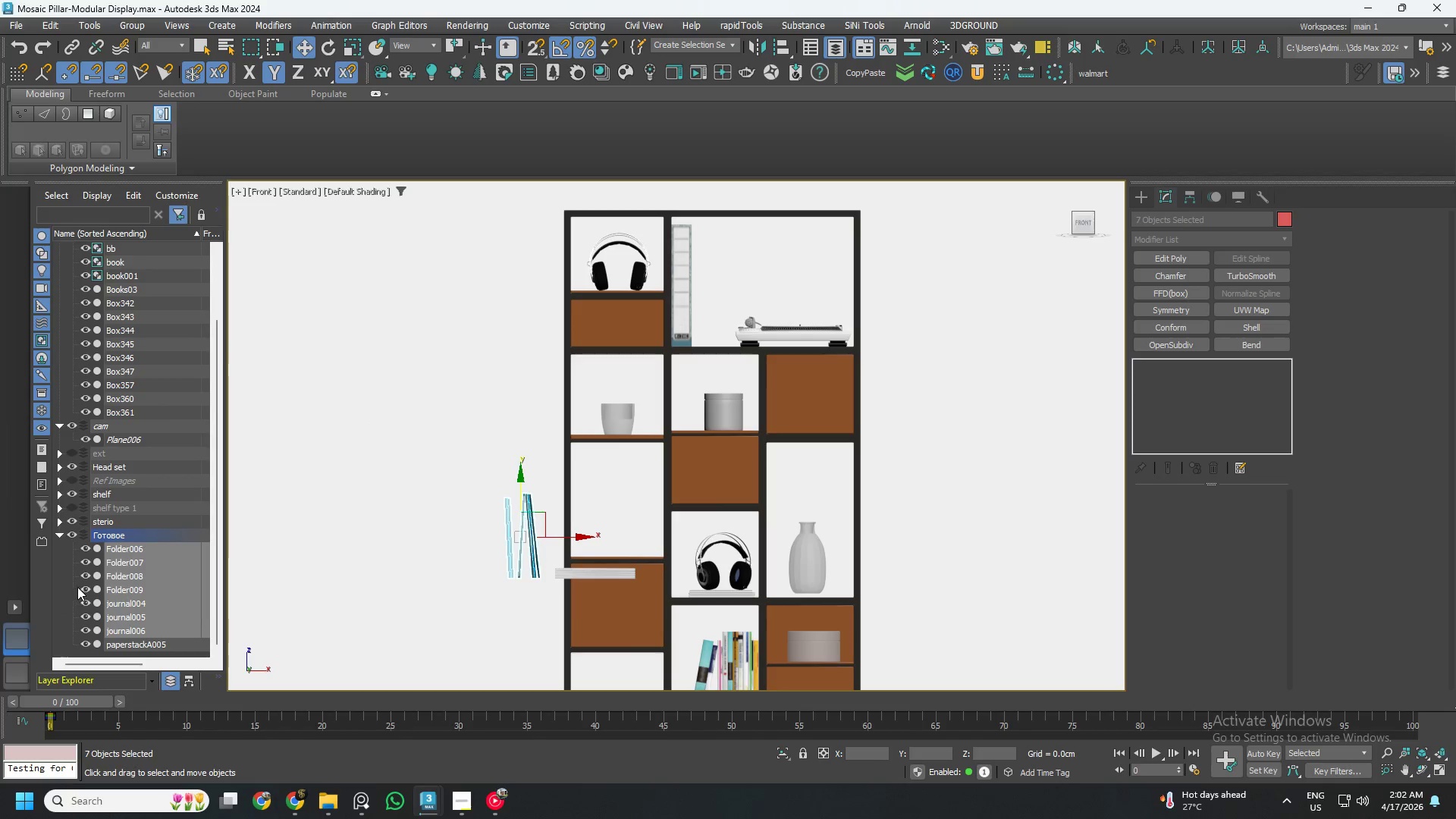 
left_click([64, 581])
 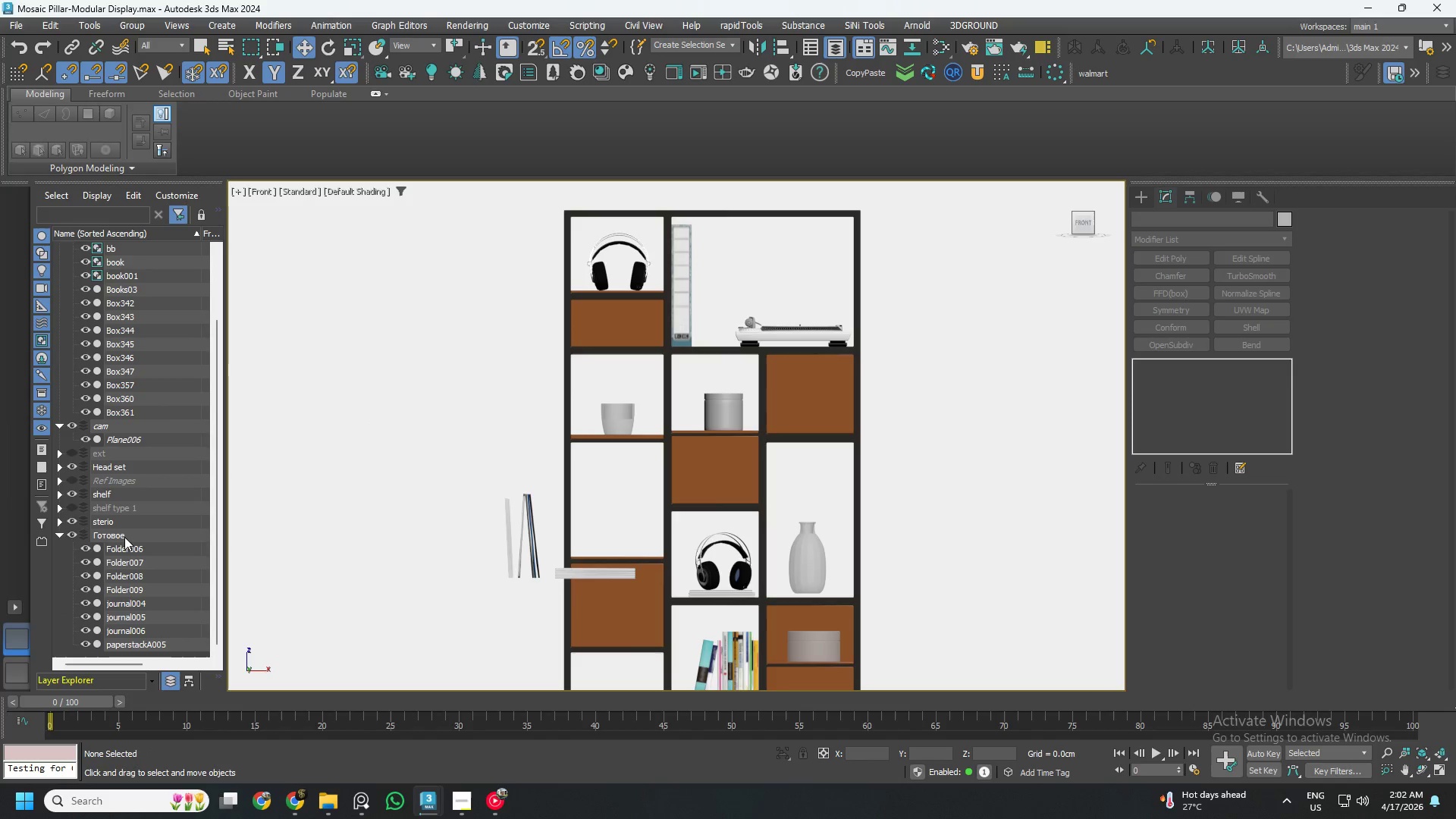 
left_click([126, 537])
 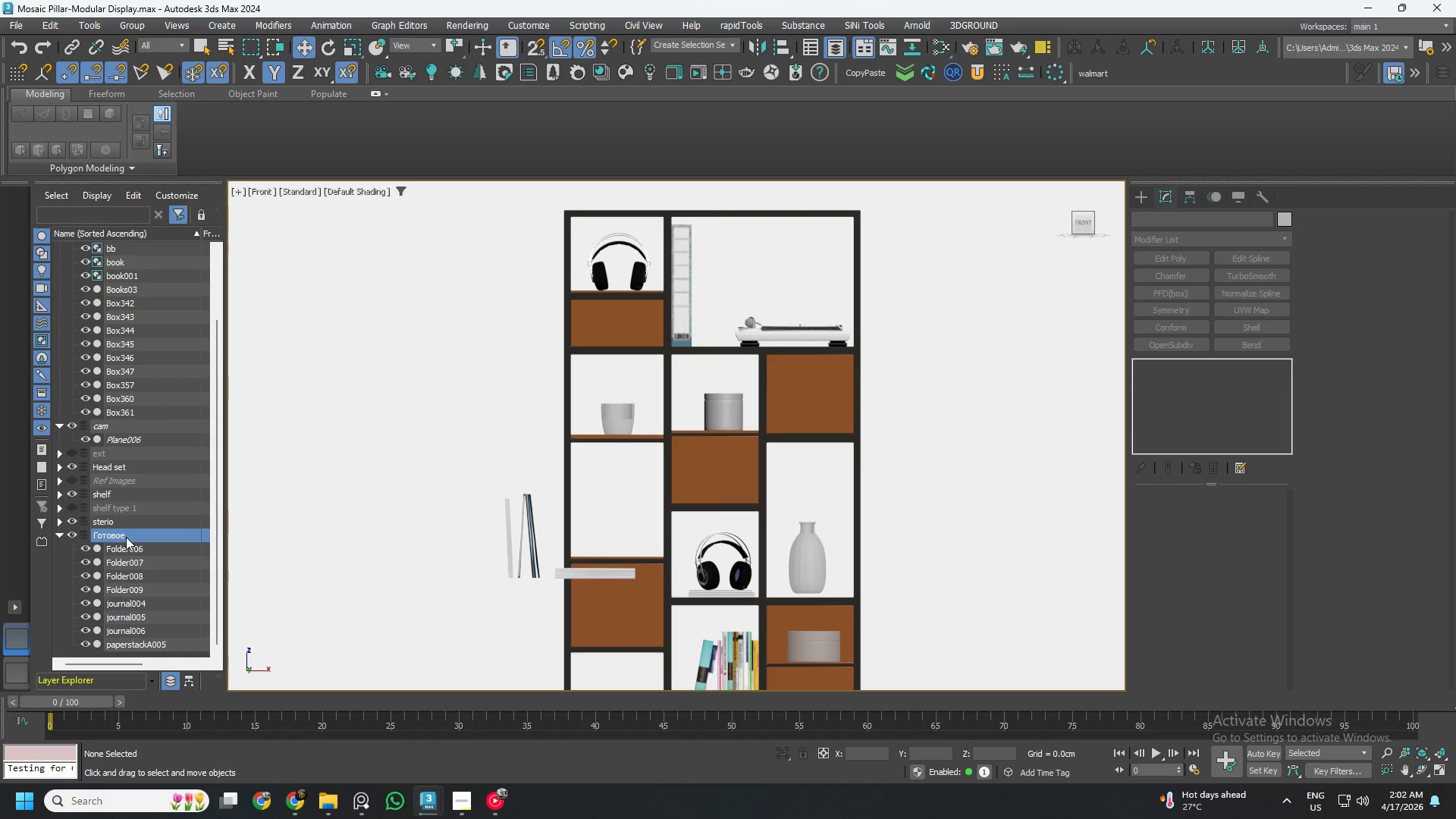 
right_click([126, 537])
 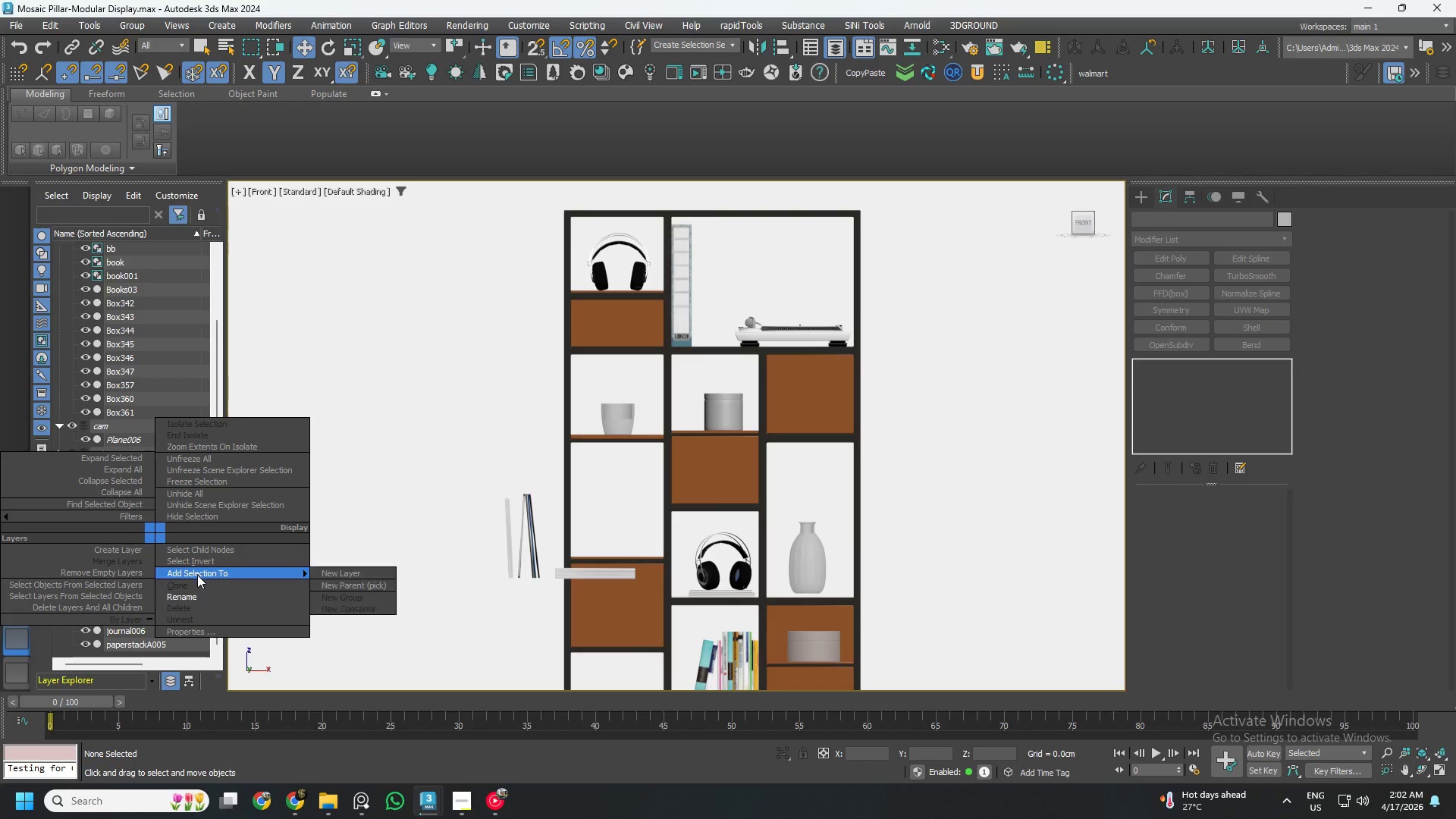 
left_click_drag(start_coordinate=[193, 592], to_coordinate=[159, 592])
 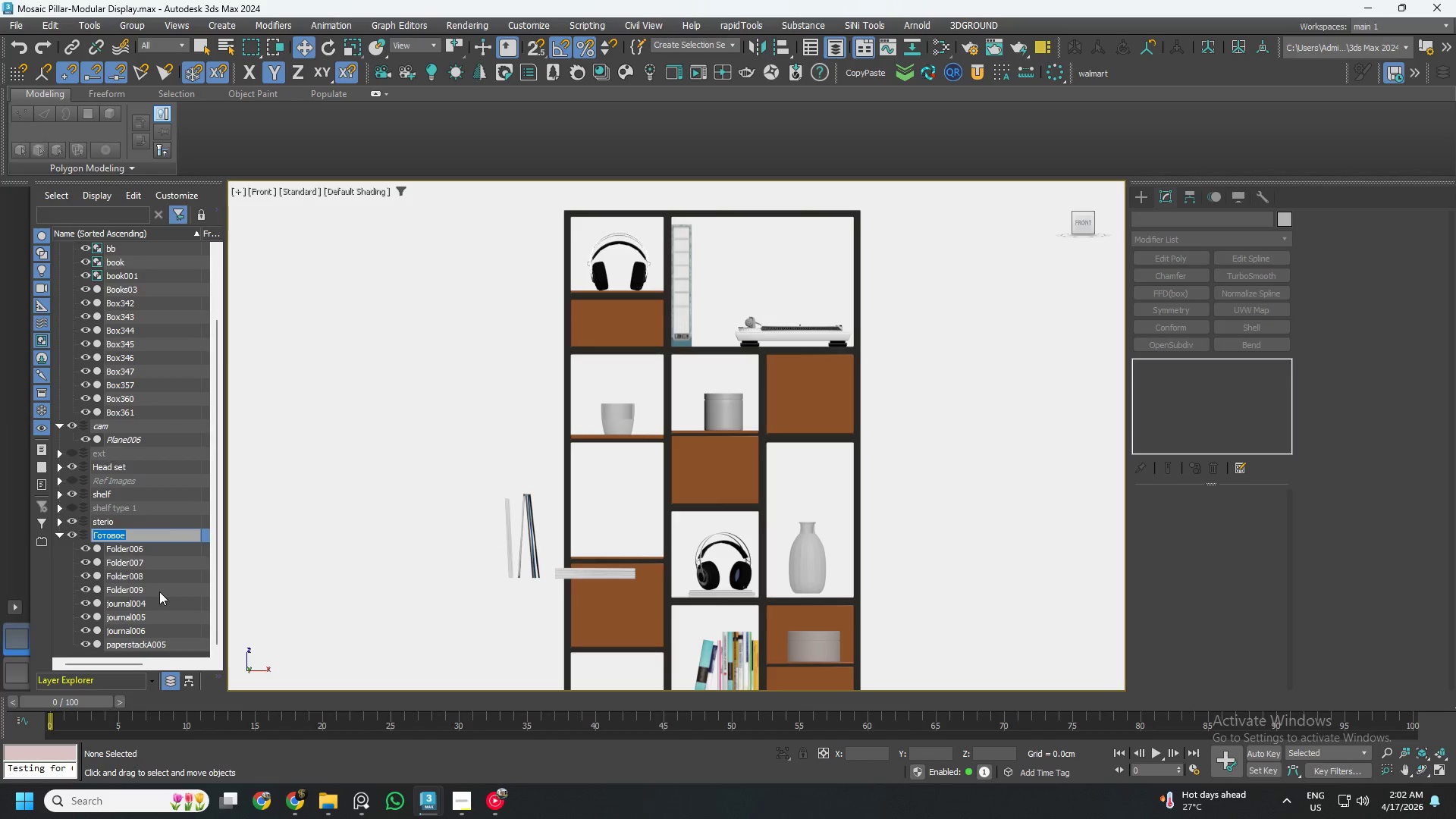 
type(folder)
 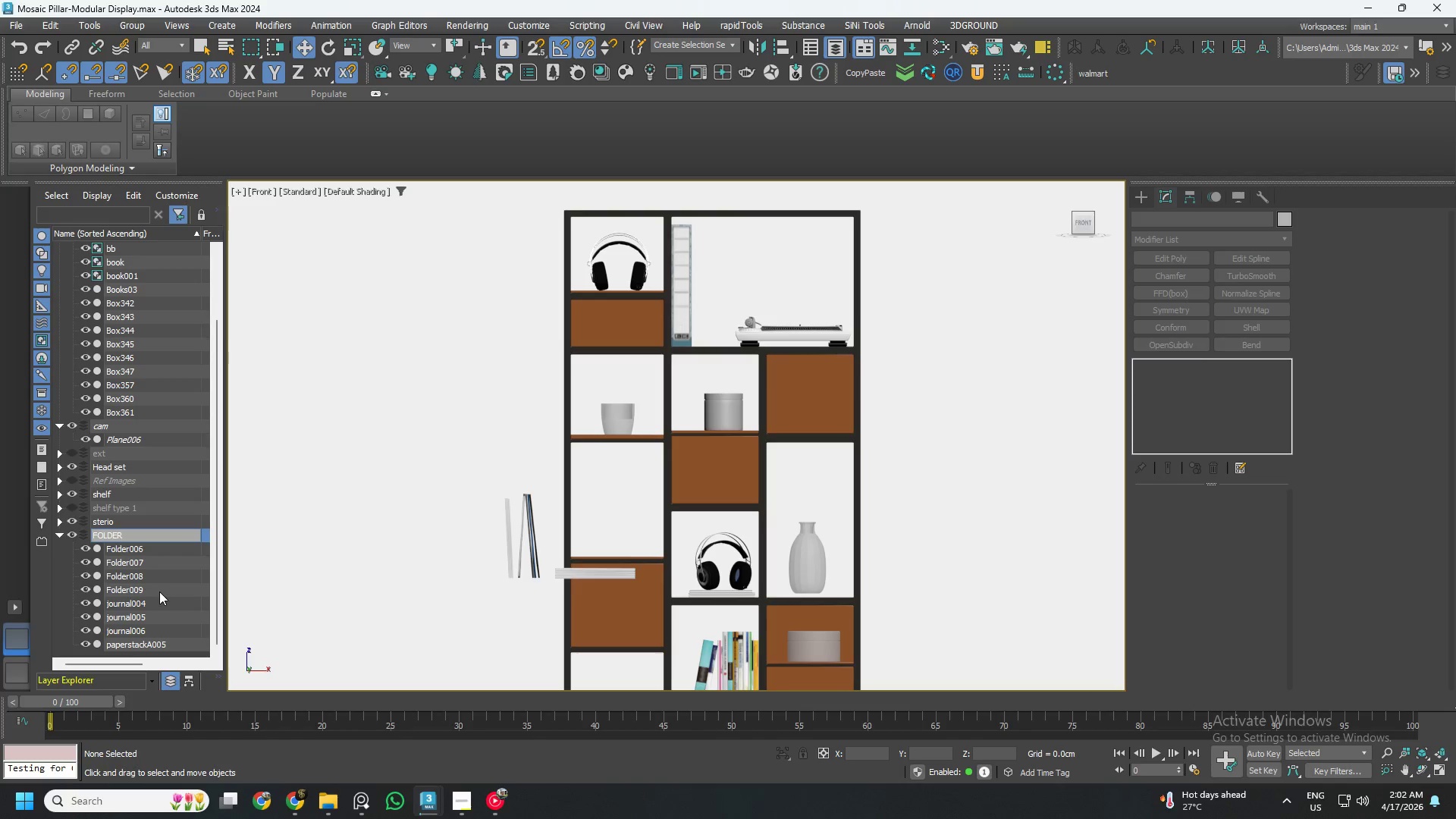 
key(Enter)
 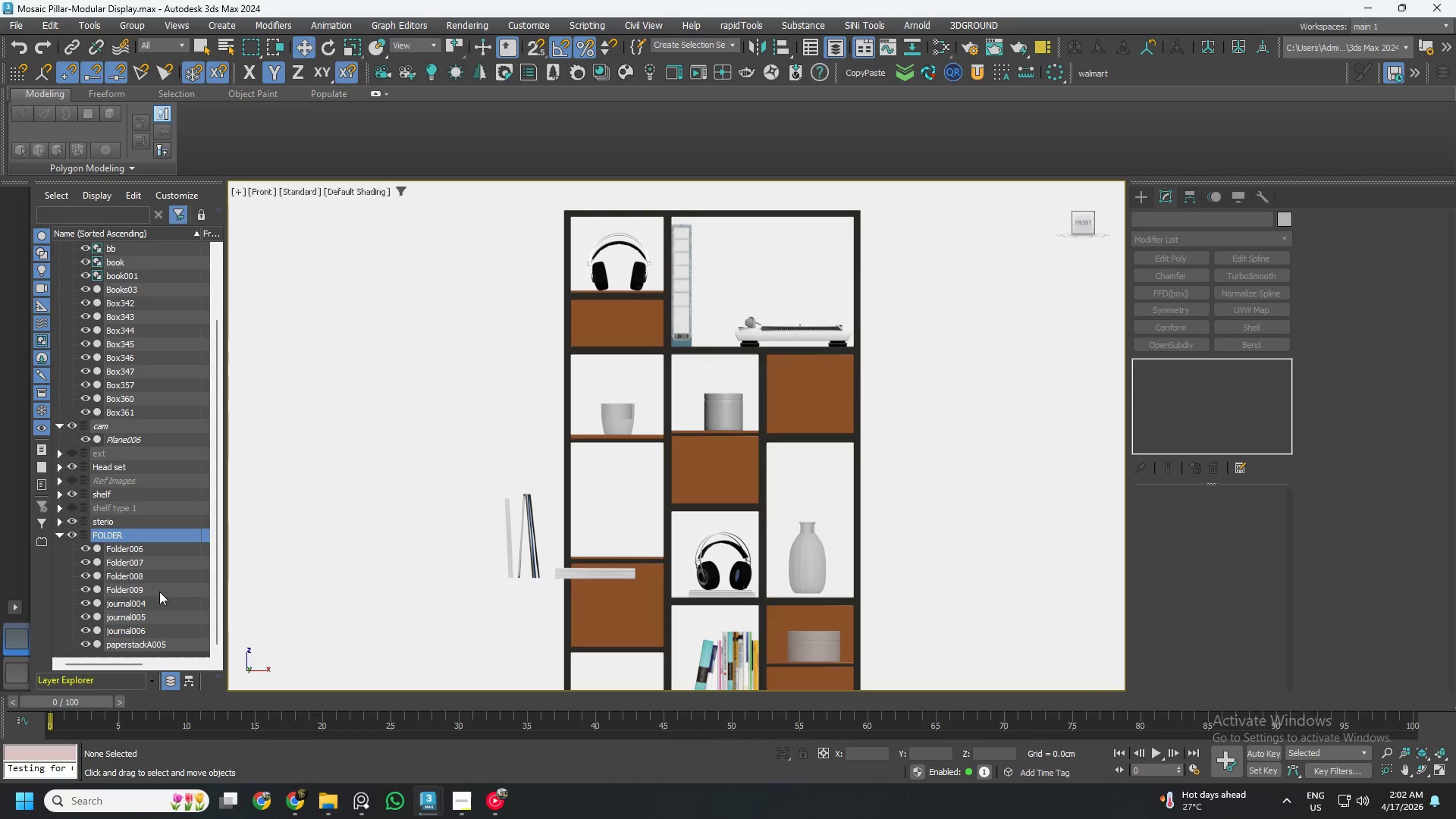 
key(CapsLock)
 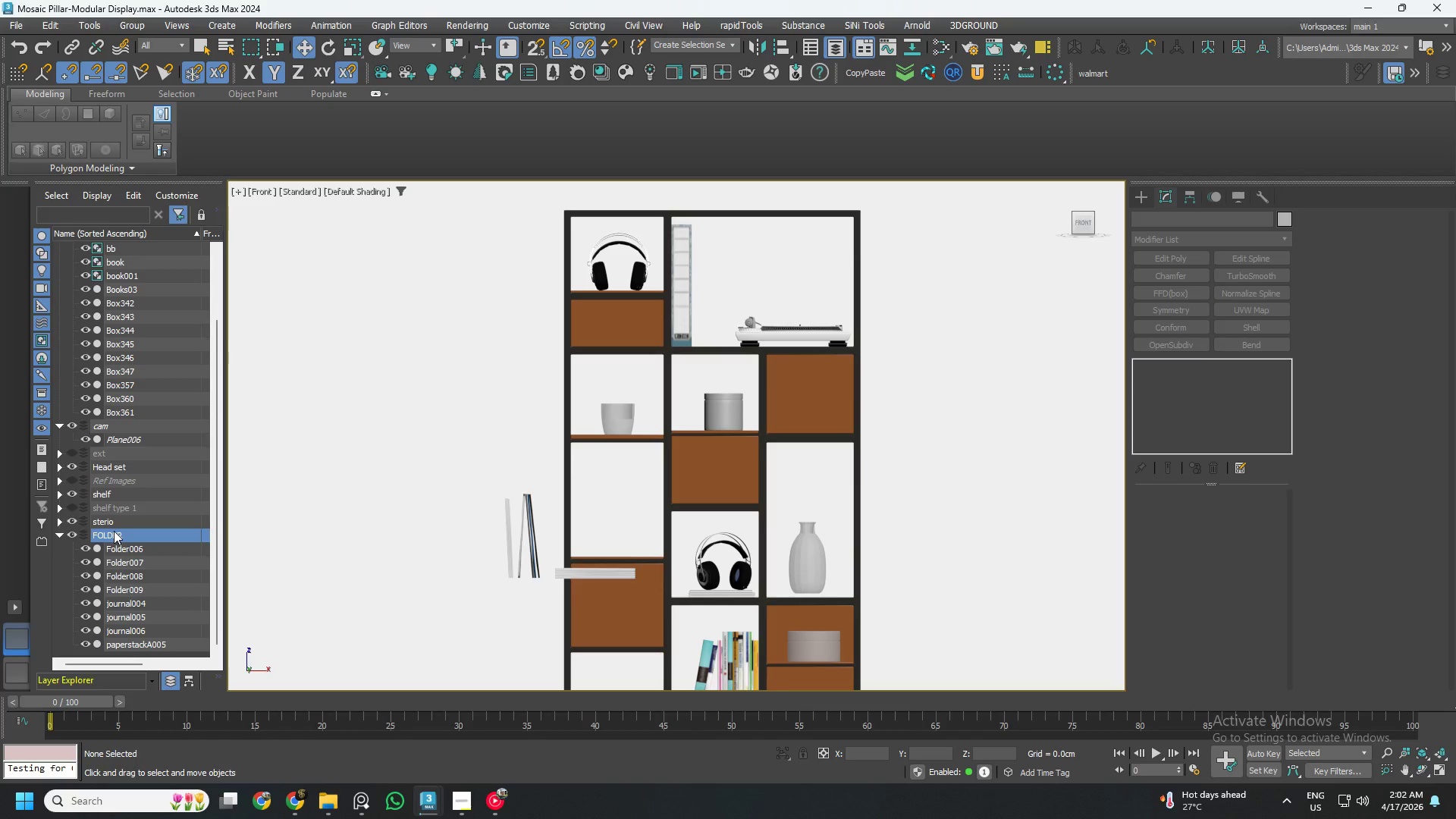 
left_click_drag(start_coordinate=[114, 531], to_coordinate=[120, 263])
 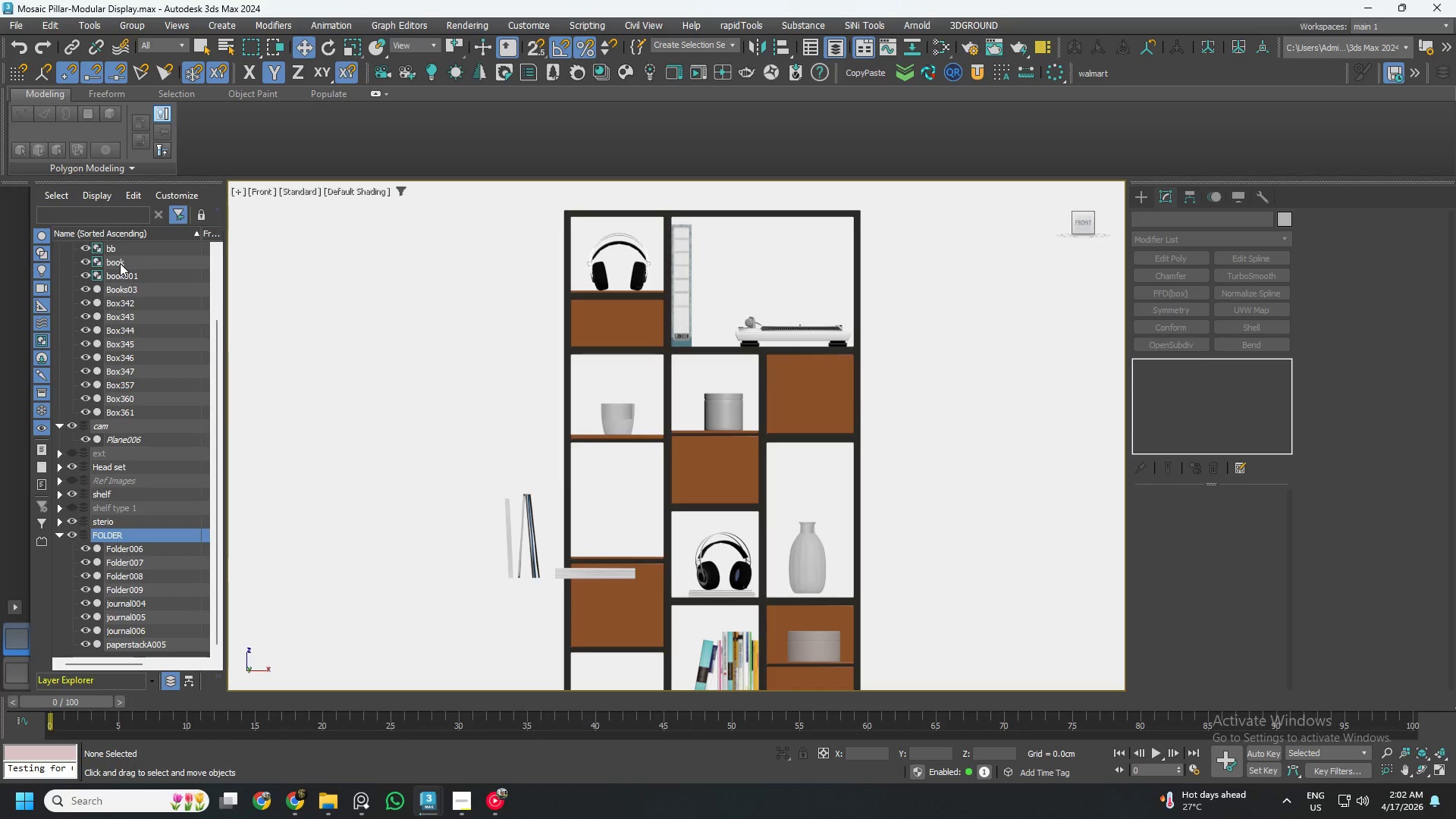 
scroll: coordinate [120, 263], scroll_direction: up, amount: 5.0
 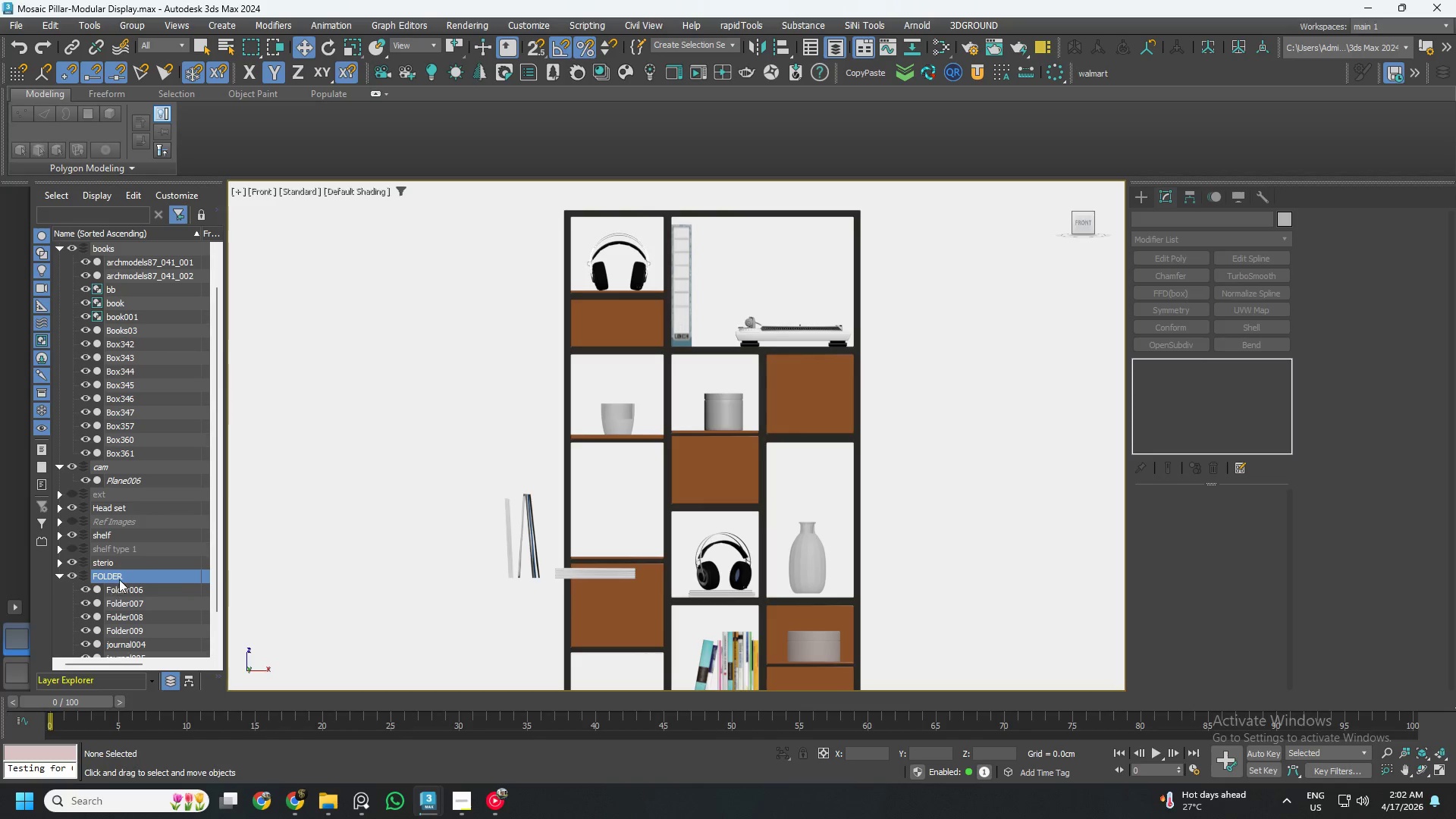 
left_click_drag(start_coordinate=[119, 579], to_coordinate=[107, 252])
 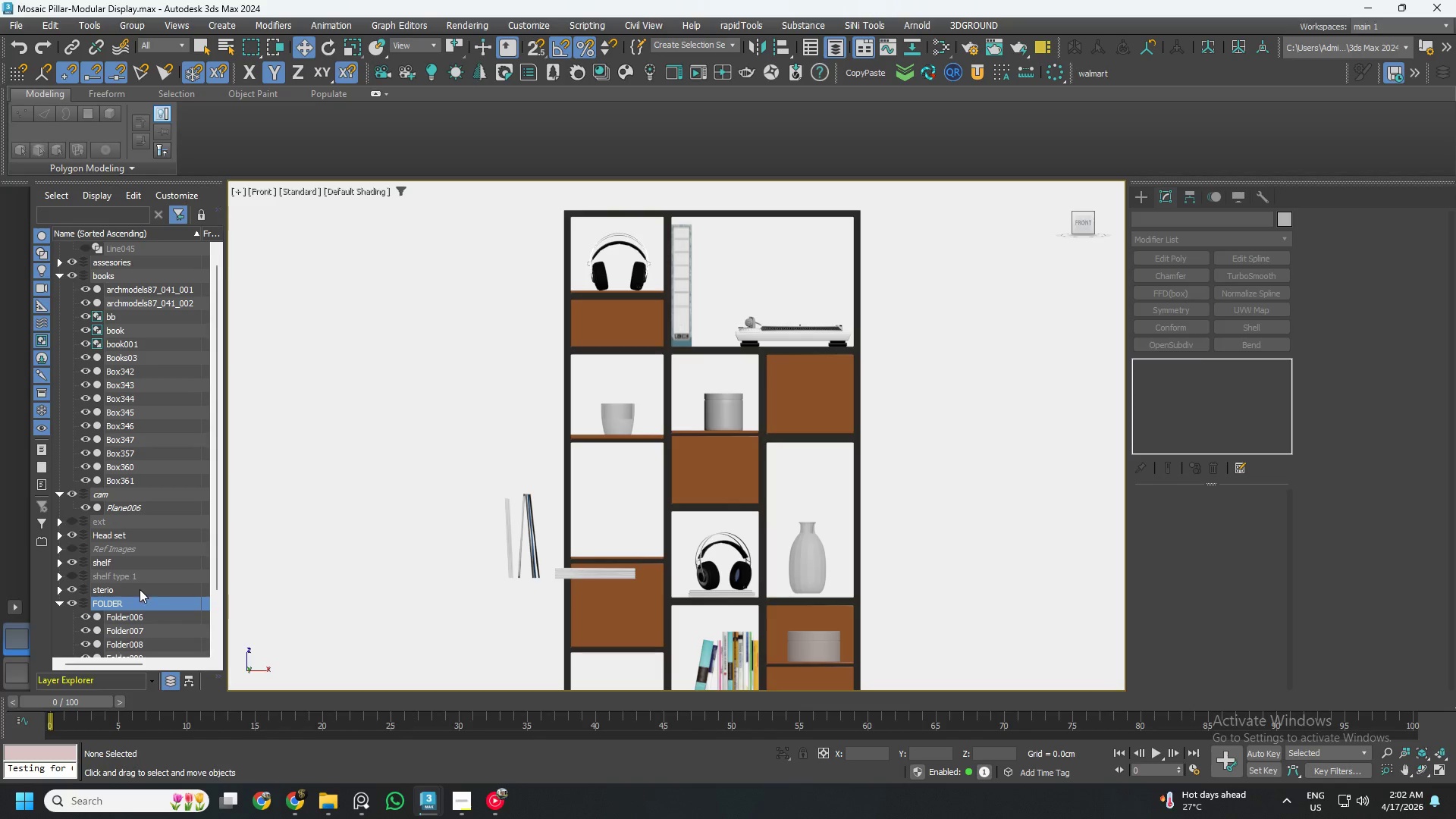 
left_click_drag(start_coordinate=[134, 601], to_coordinate=[118, 278])
 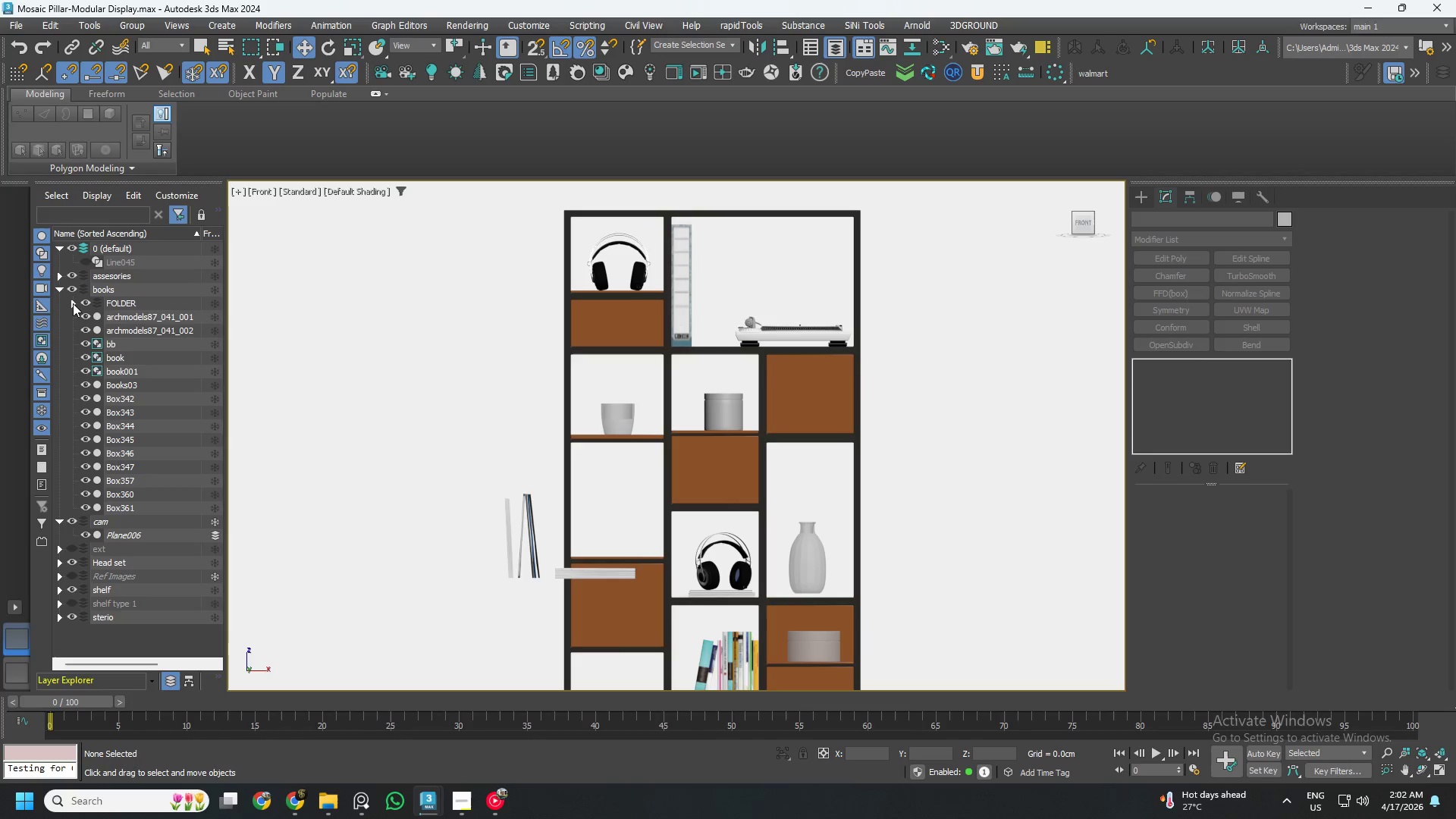 
wait(6.22)
 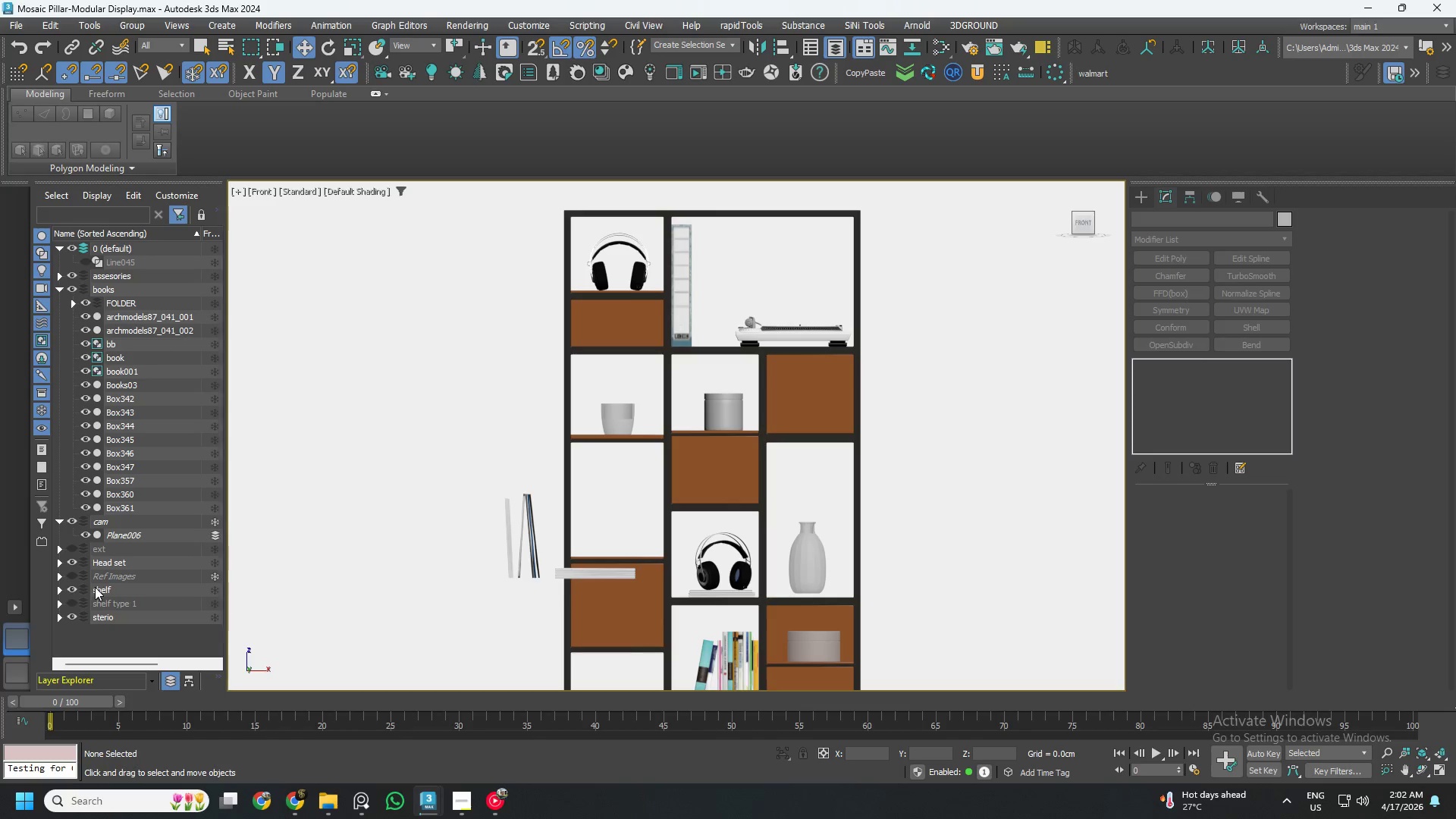 
left_click([74, 306])
 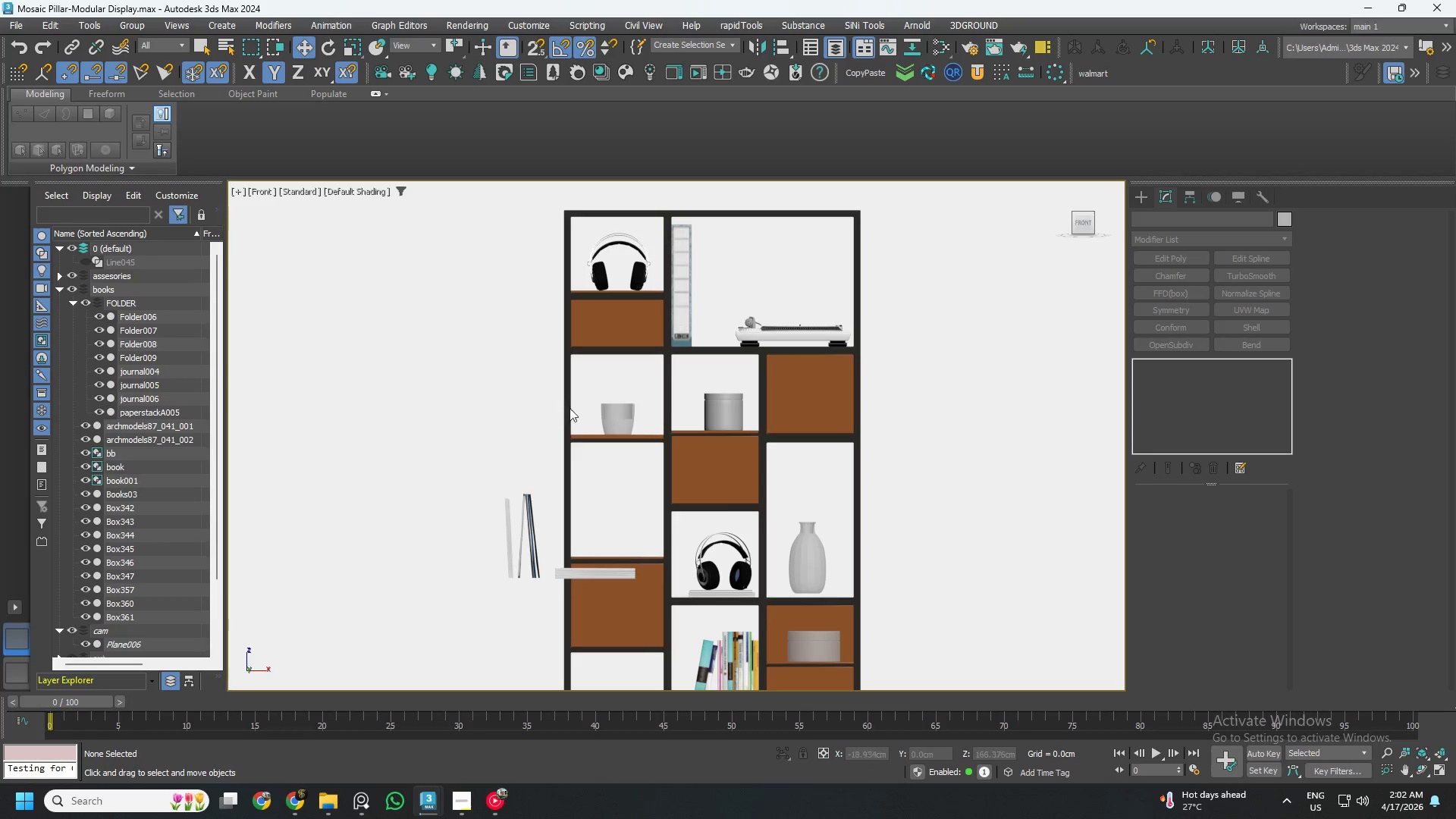 
left_click_drag(start_coordinate=[445, 455], to_coordinate=[557, 548])
 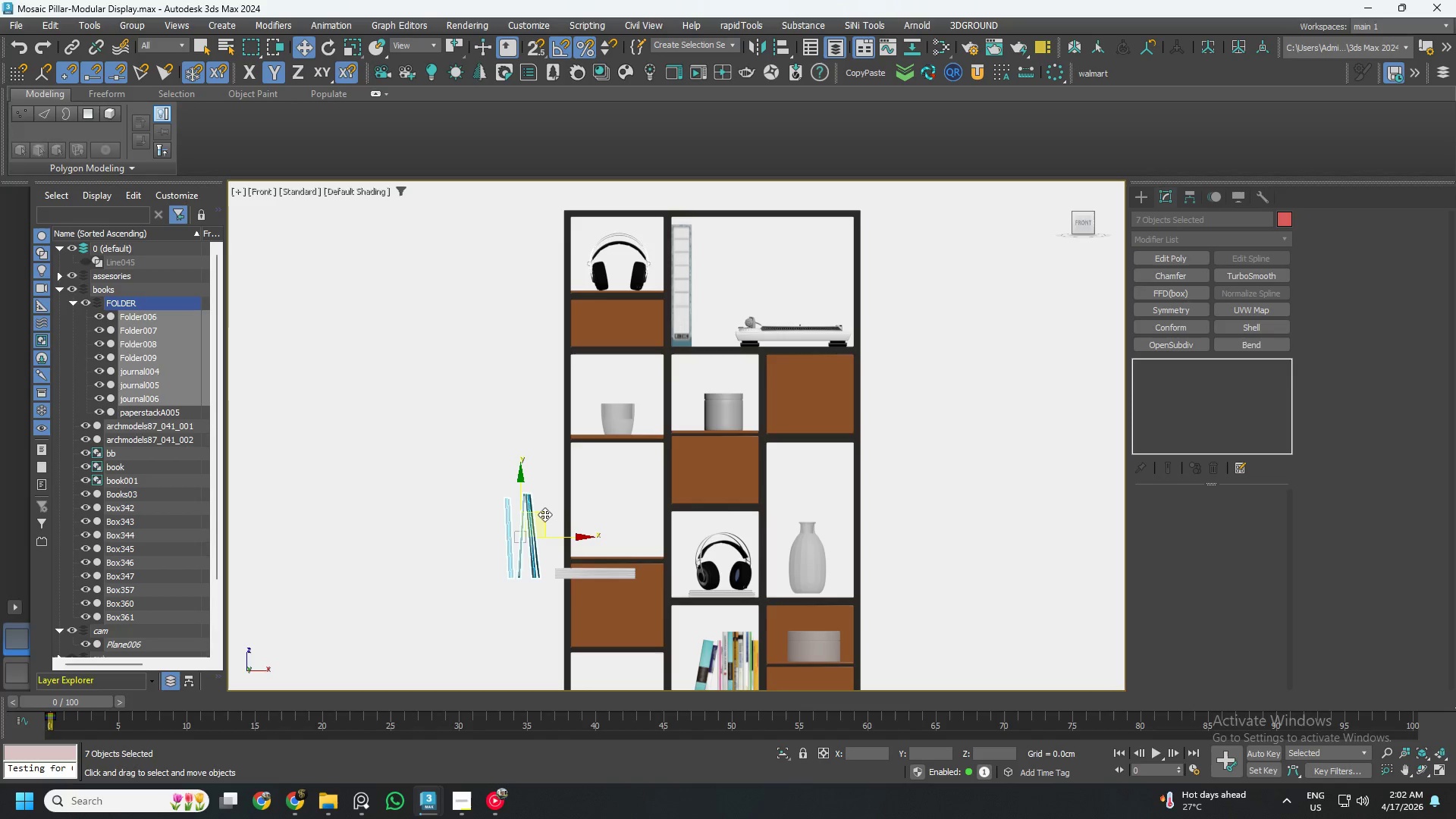 
left_click_drag(start_coordinate=[544, 514], to_coordinate=[730, 279])
 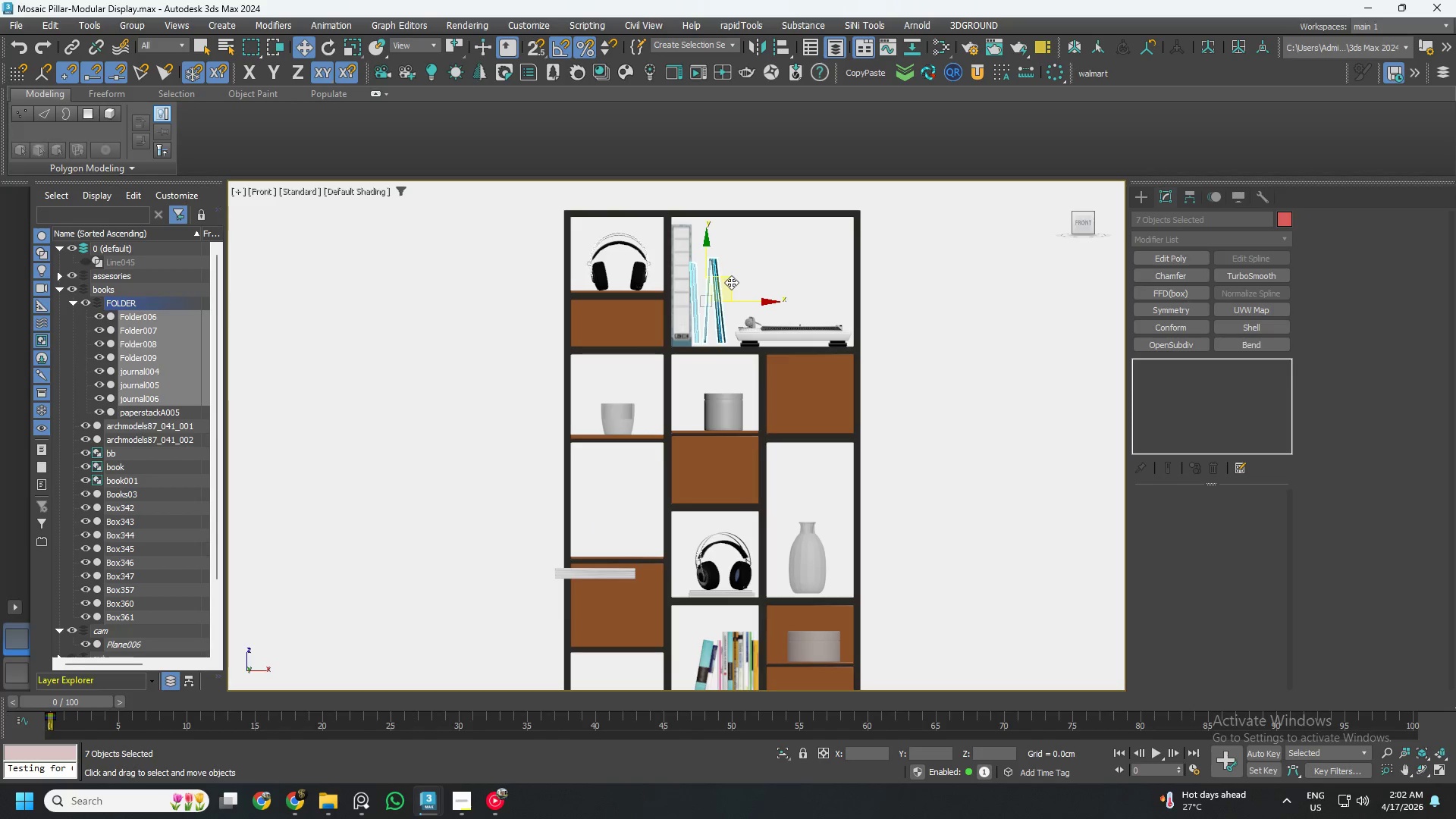 
scroll: coordinate [731, 283], scroll_direction: up, amount: 2.0
 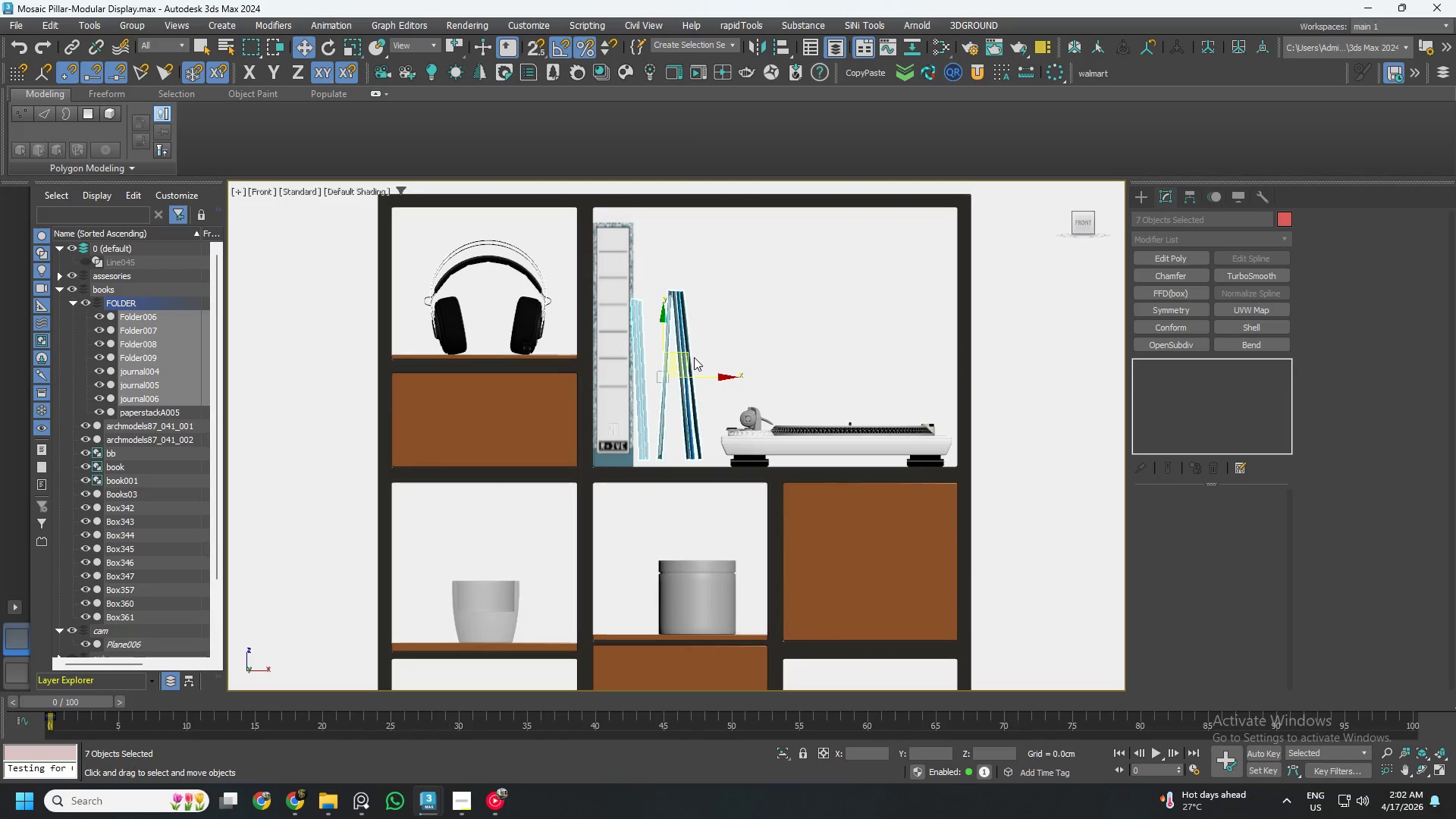 
left_click_drag(start_coordinate=[690, 352], to_coordinate=[698, 355])
 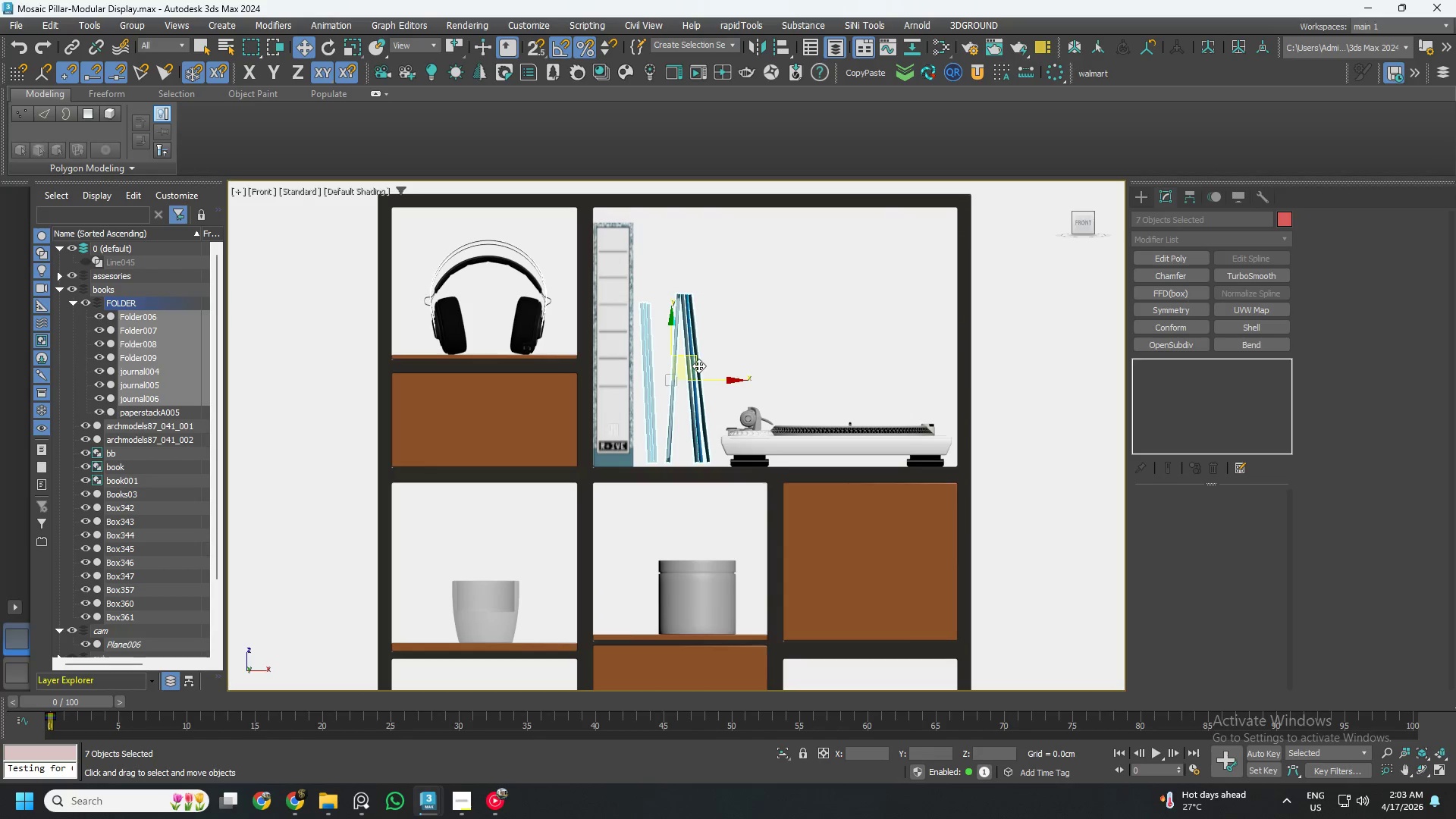 
key(R)
 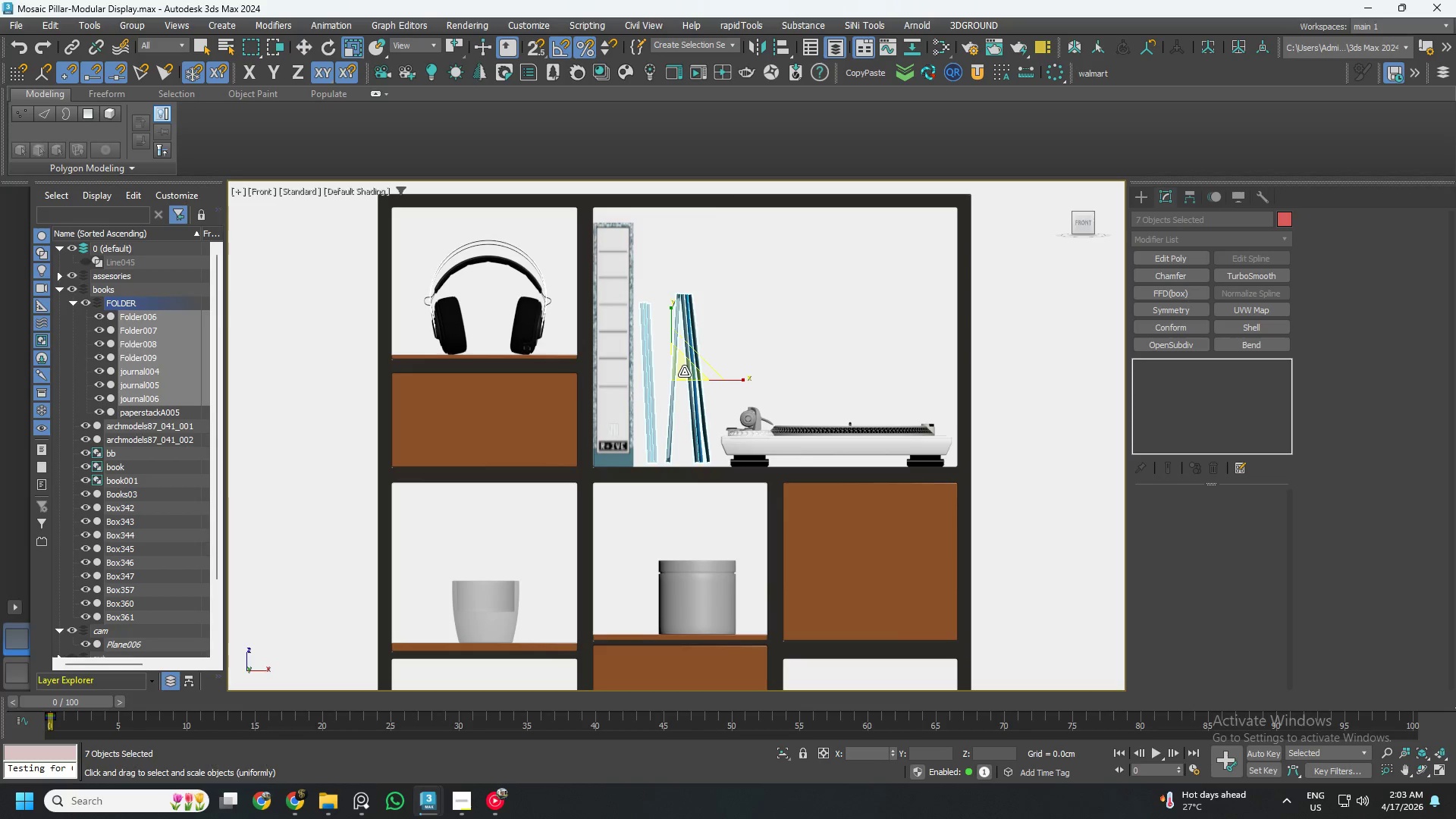 
hold_key(key=AltLeft, duration=2.05)
 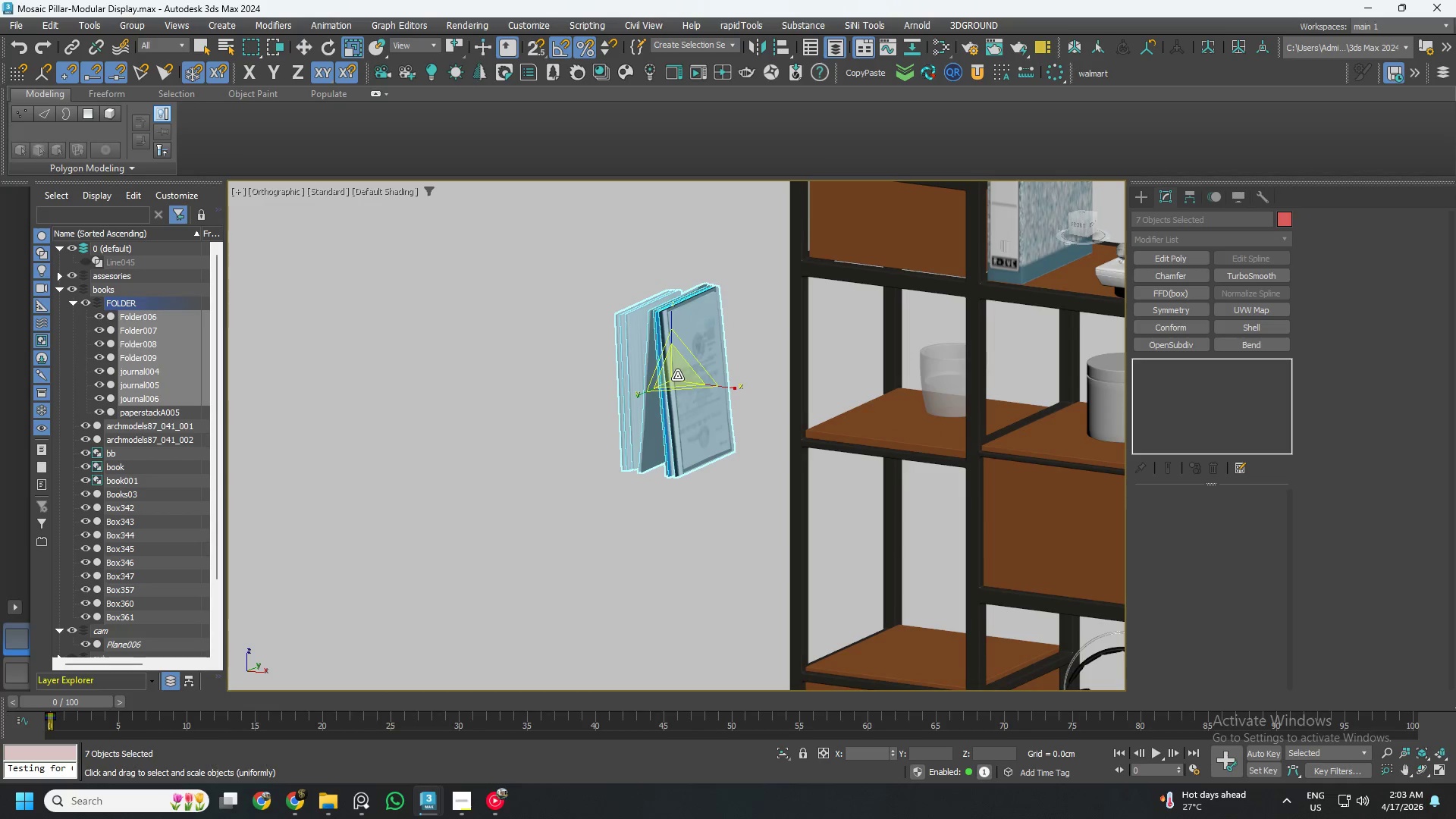 
left_click_drag(start_coordinate=[677, 375], to_coordinate=[678, 352])
 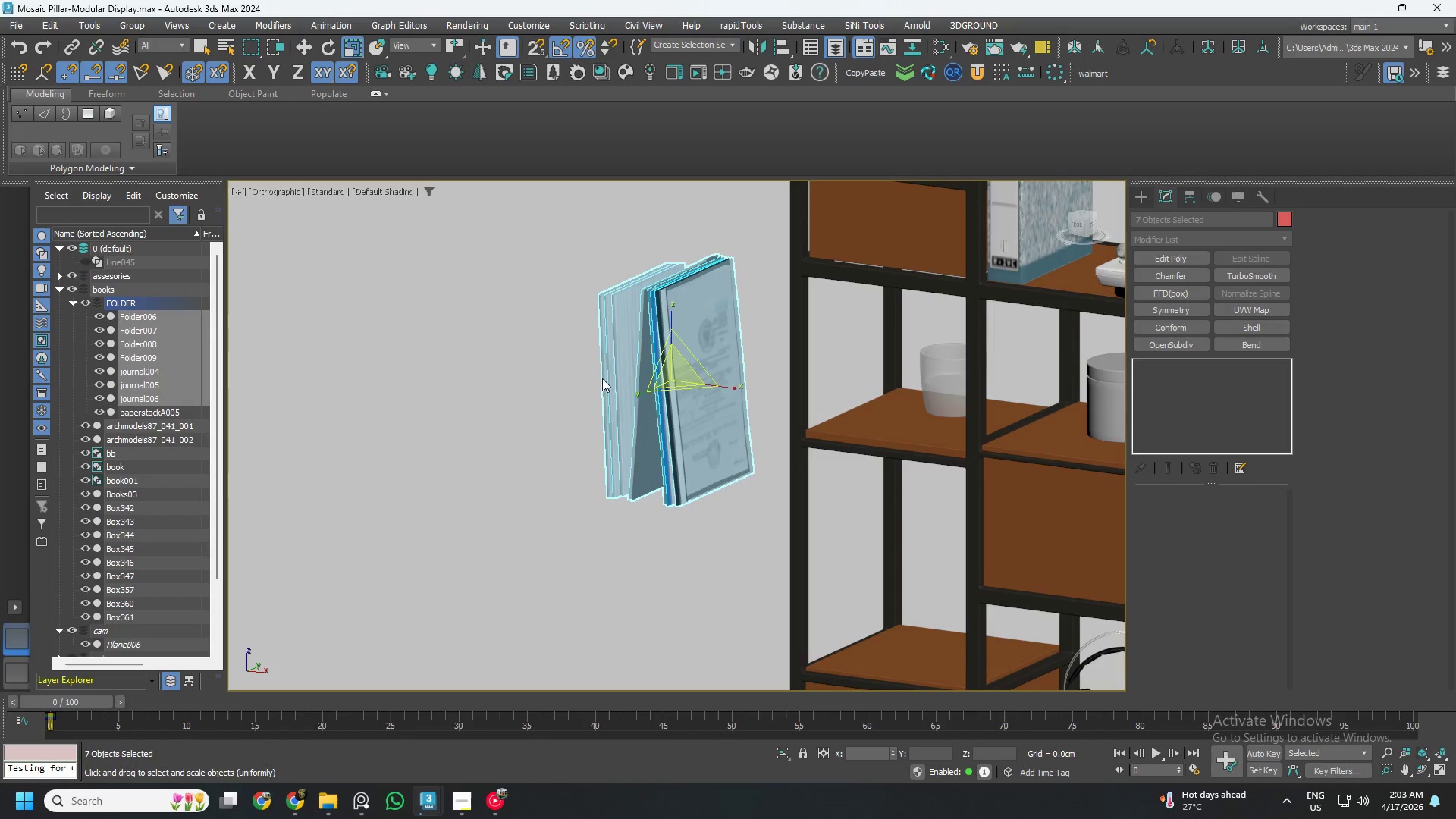 
scroll: coordinate [599, 380], scroll_direction: down, amount: 2.0
 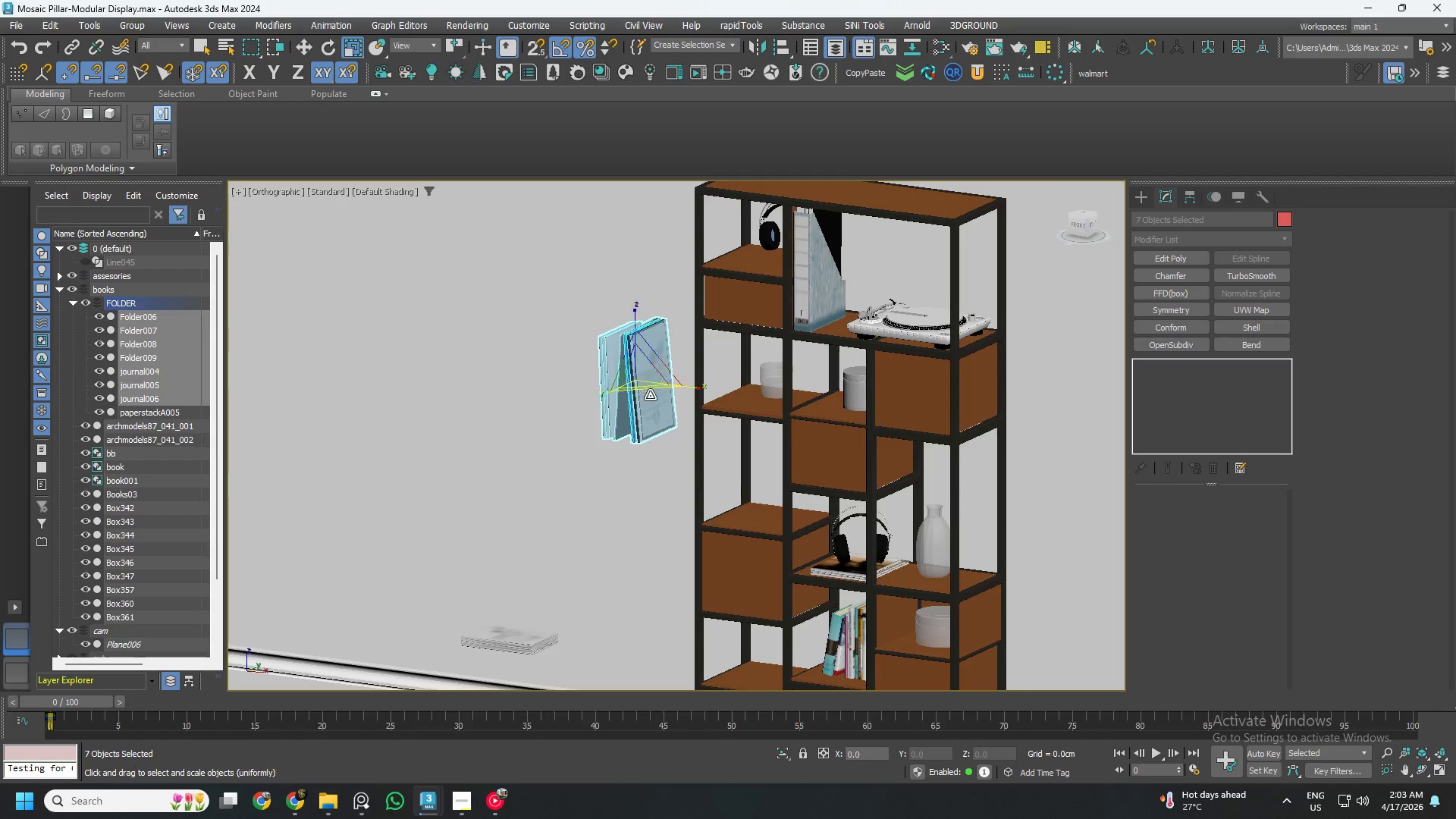 
key(W)
 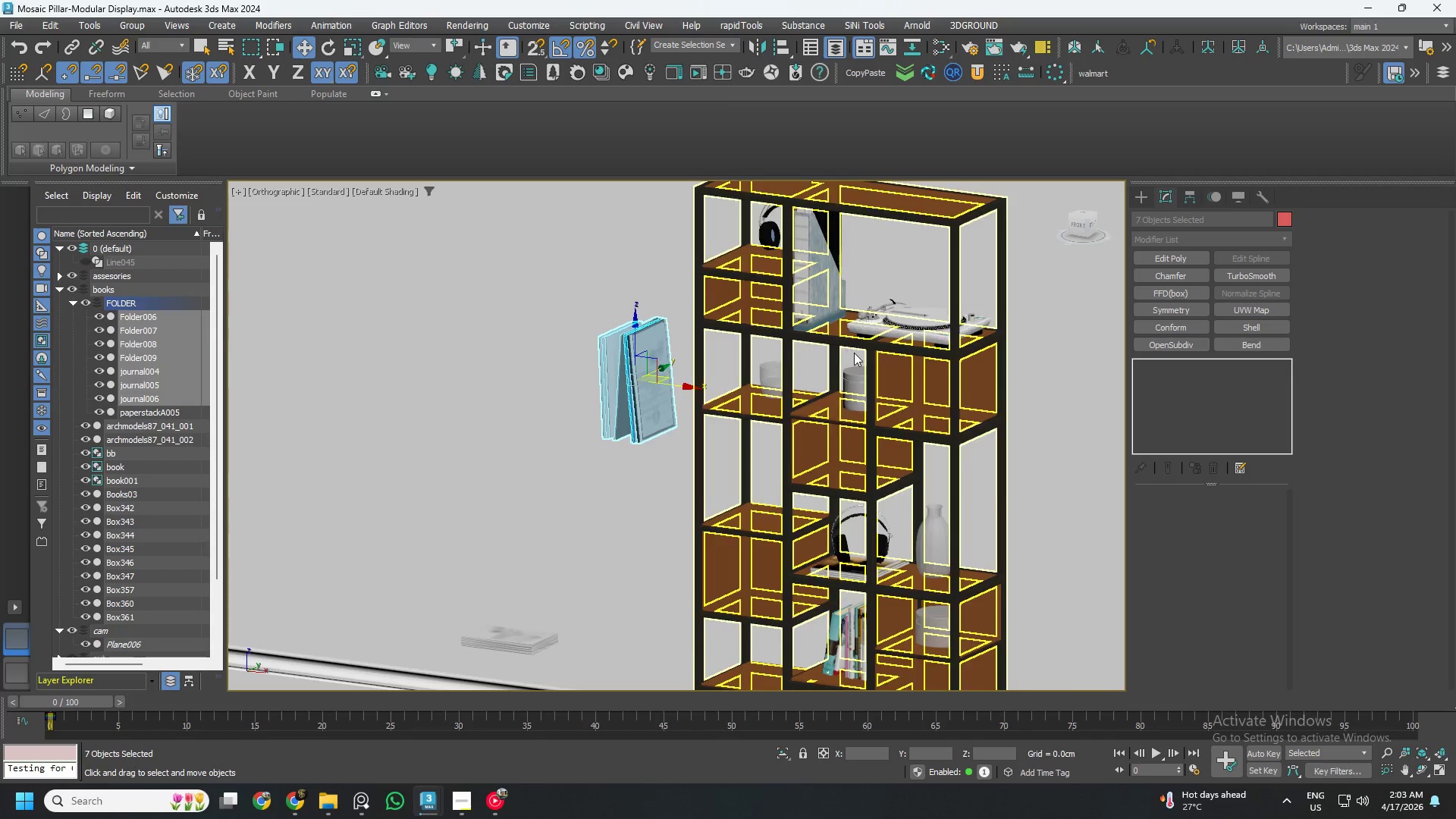 
hold_key(key=AltLeft, duration=1.02)
 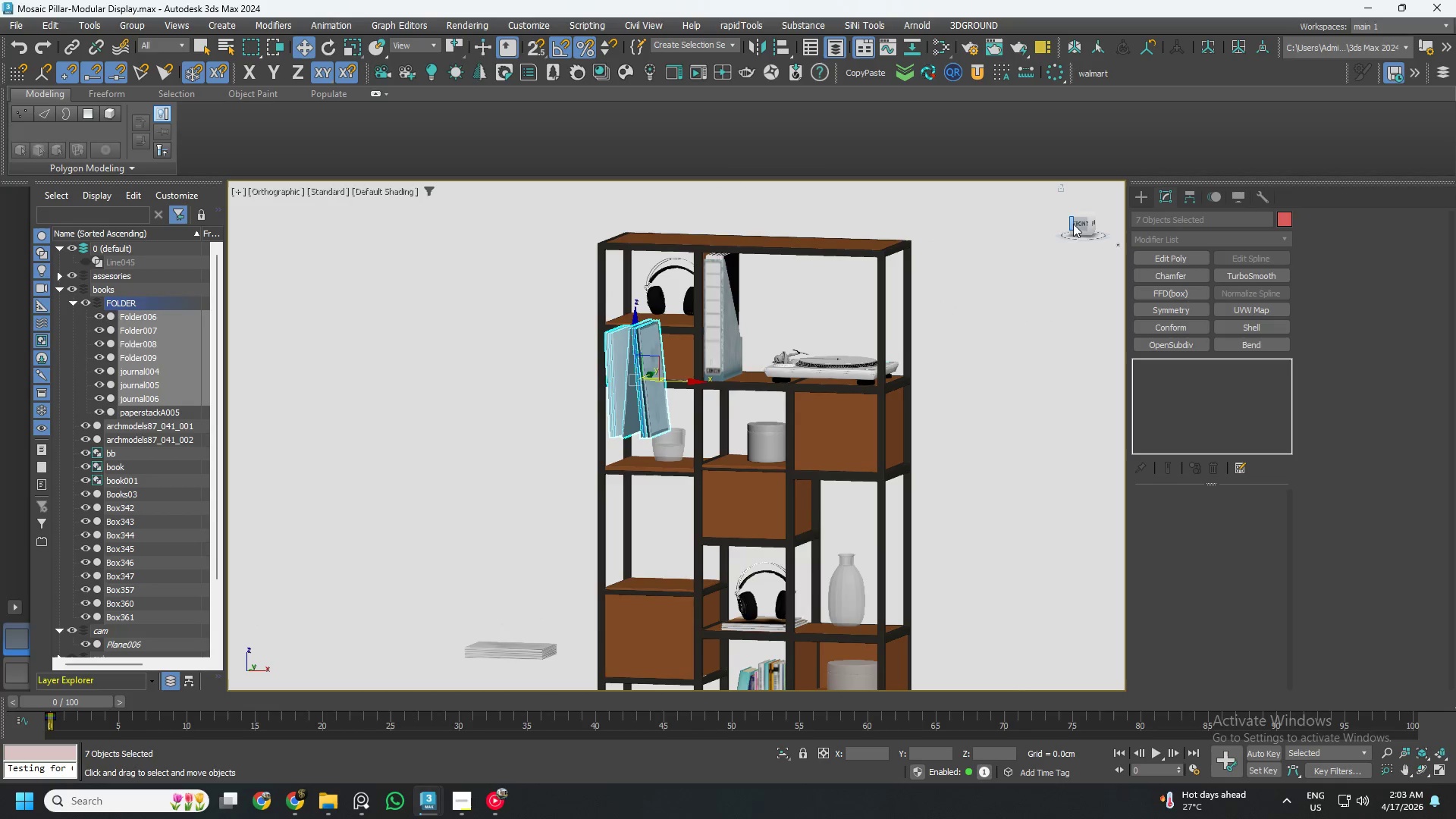 
left_click([1078, 224])
 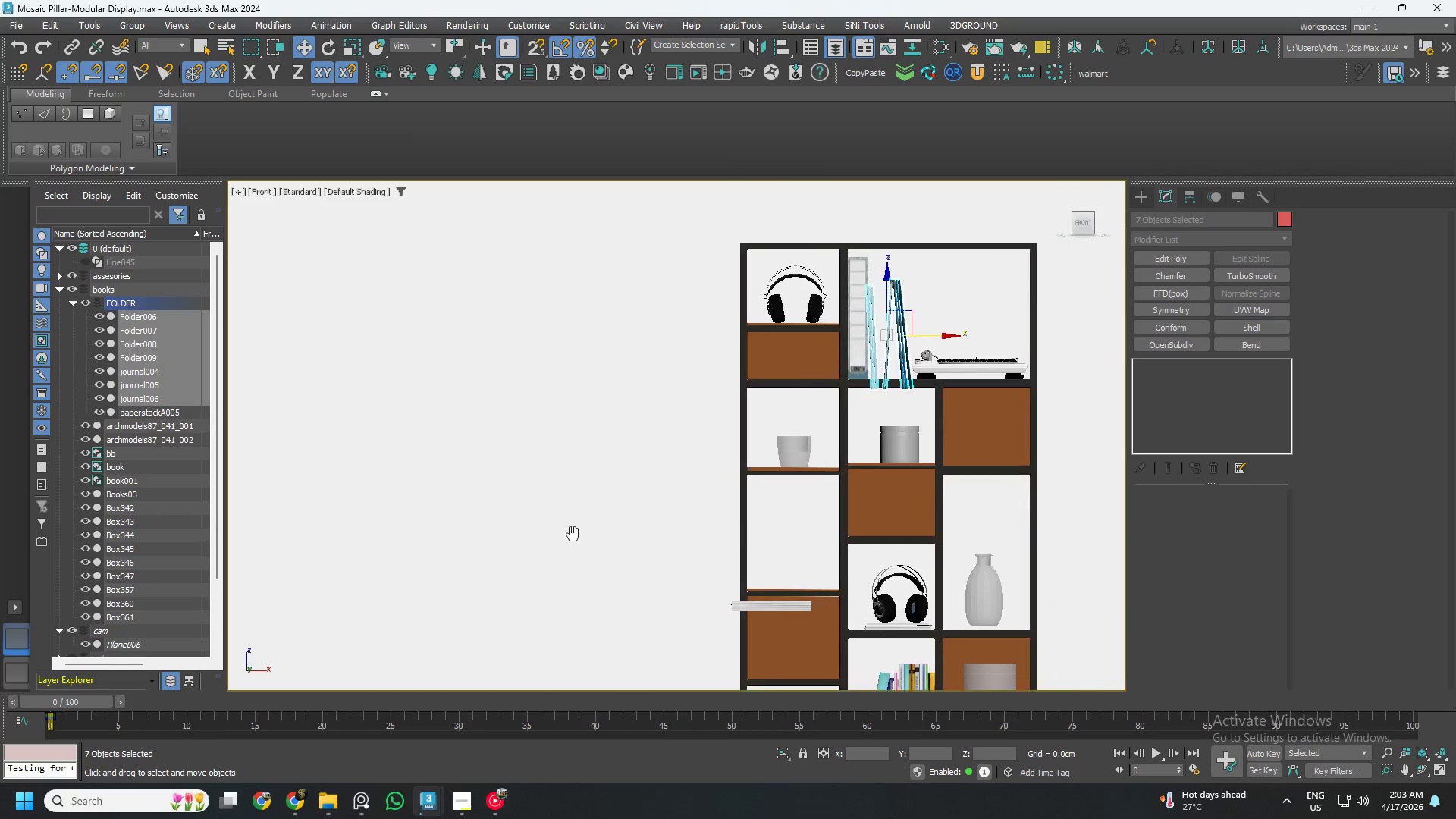 
scroll: coordinate [777, 356], scroll_direction: up, amount: 4.0
 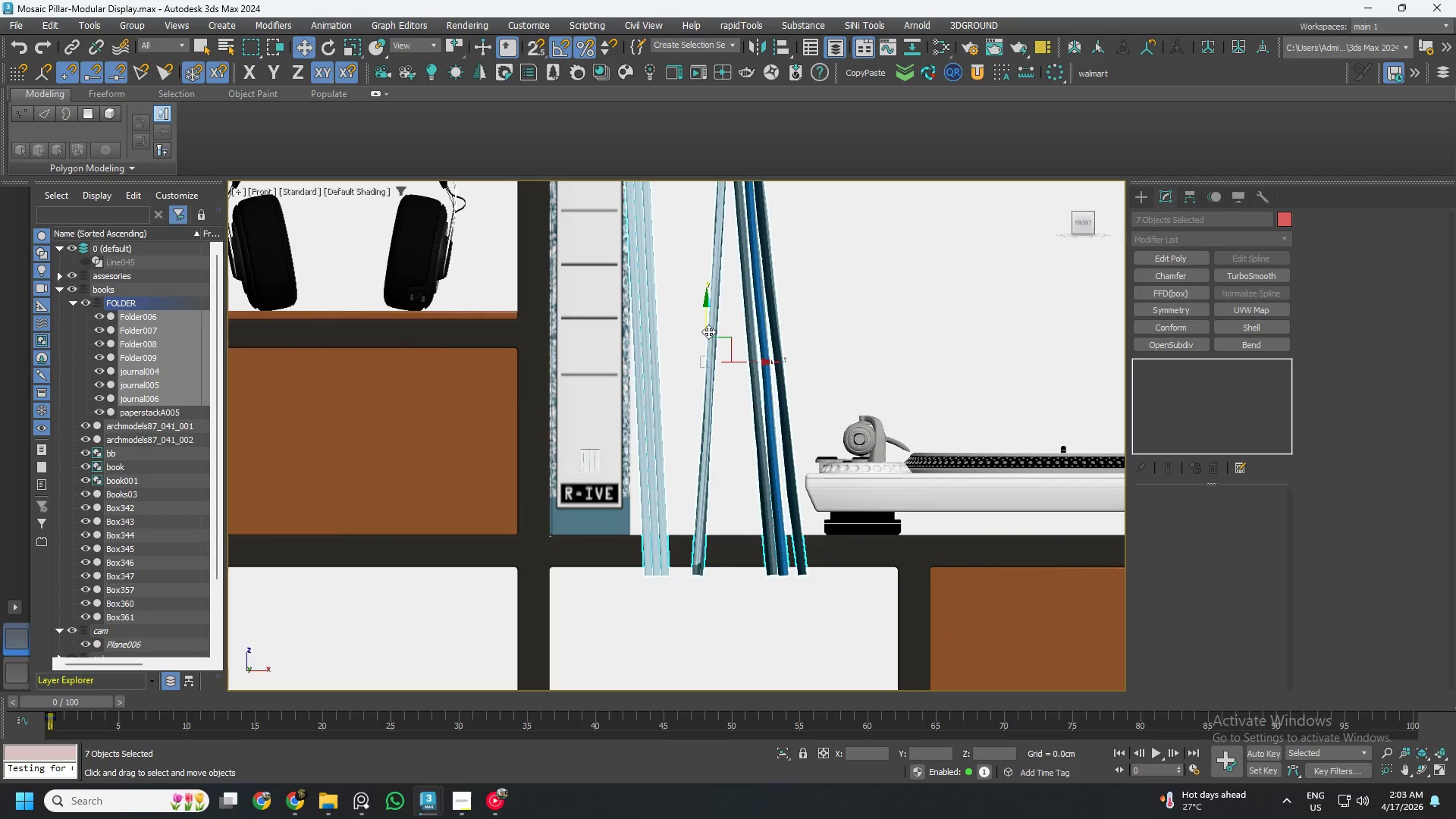 
left_click_drag(start_coordinate=[707, 330], to_coordinate=[721, 281])
 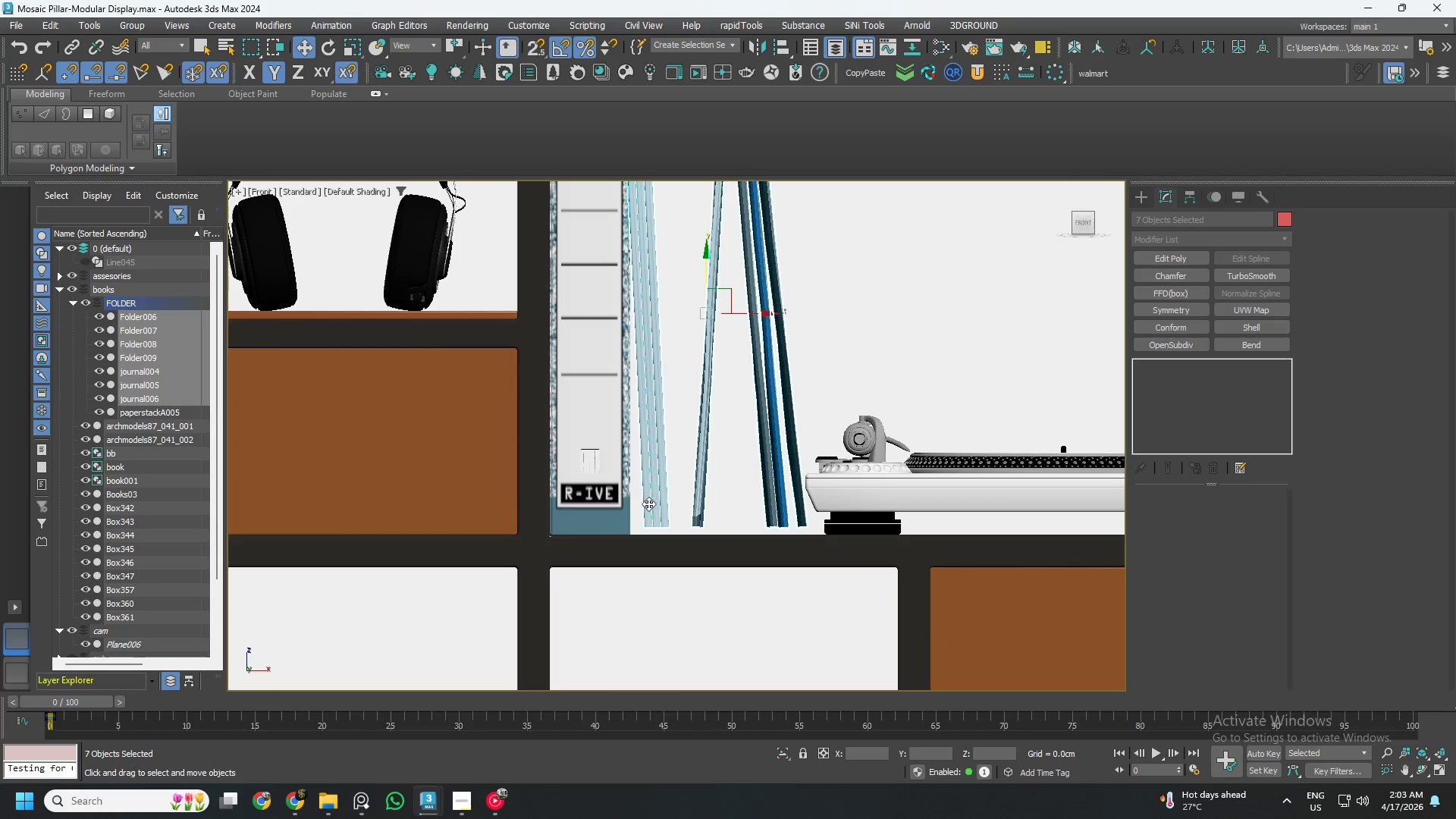 
scroll: coordinate [670, 538], scroll_direction: up, amount: 7.0
 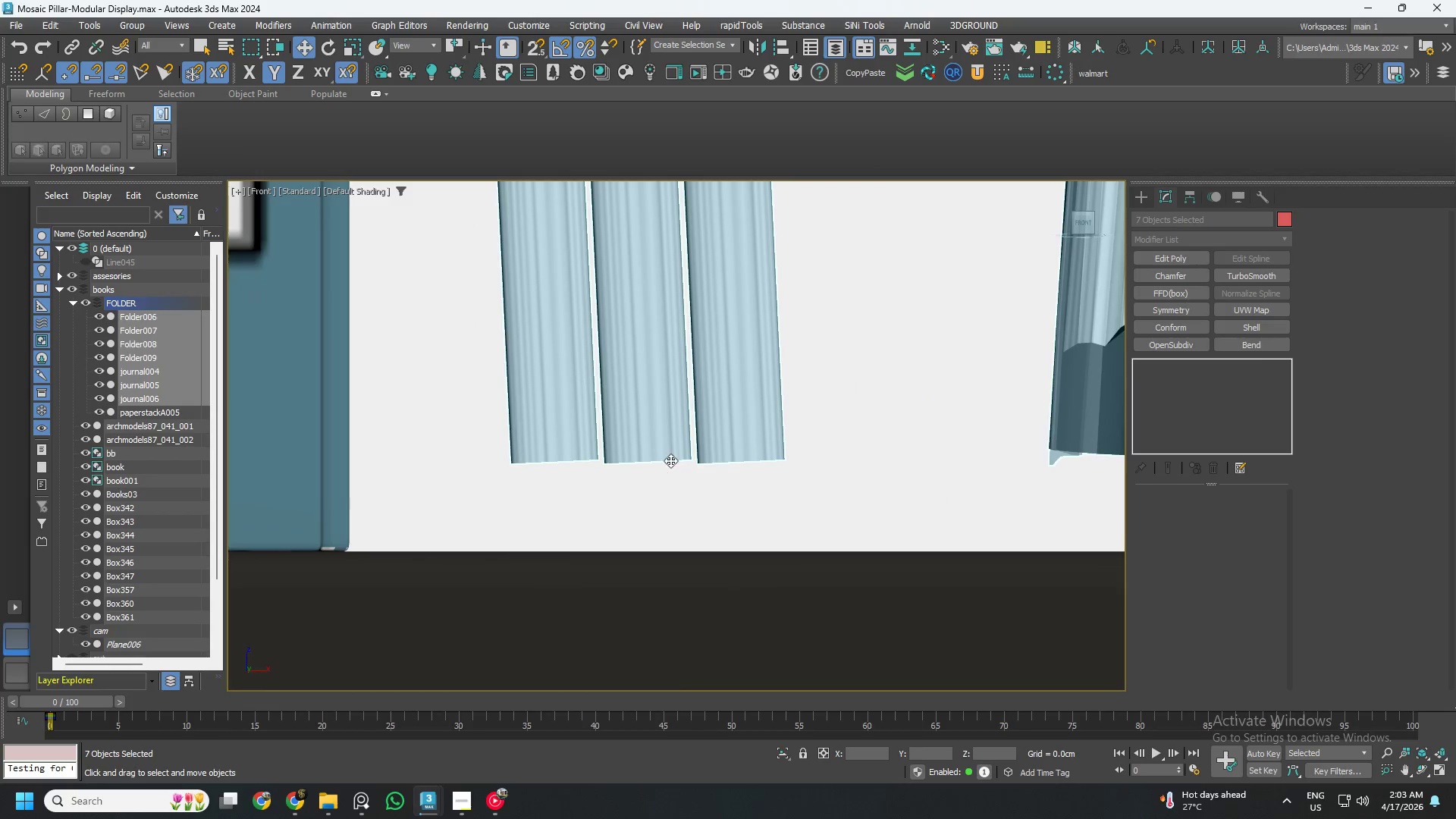 
left_click_drag(start_coordinate=[670, 458], to_coordinate=[668, 541])
 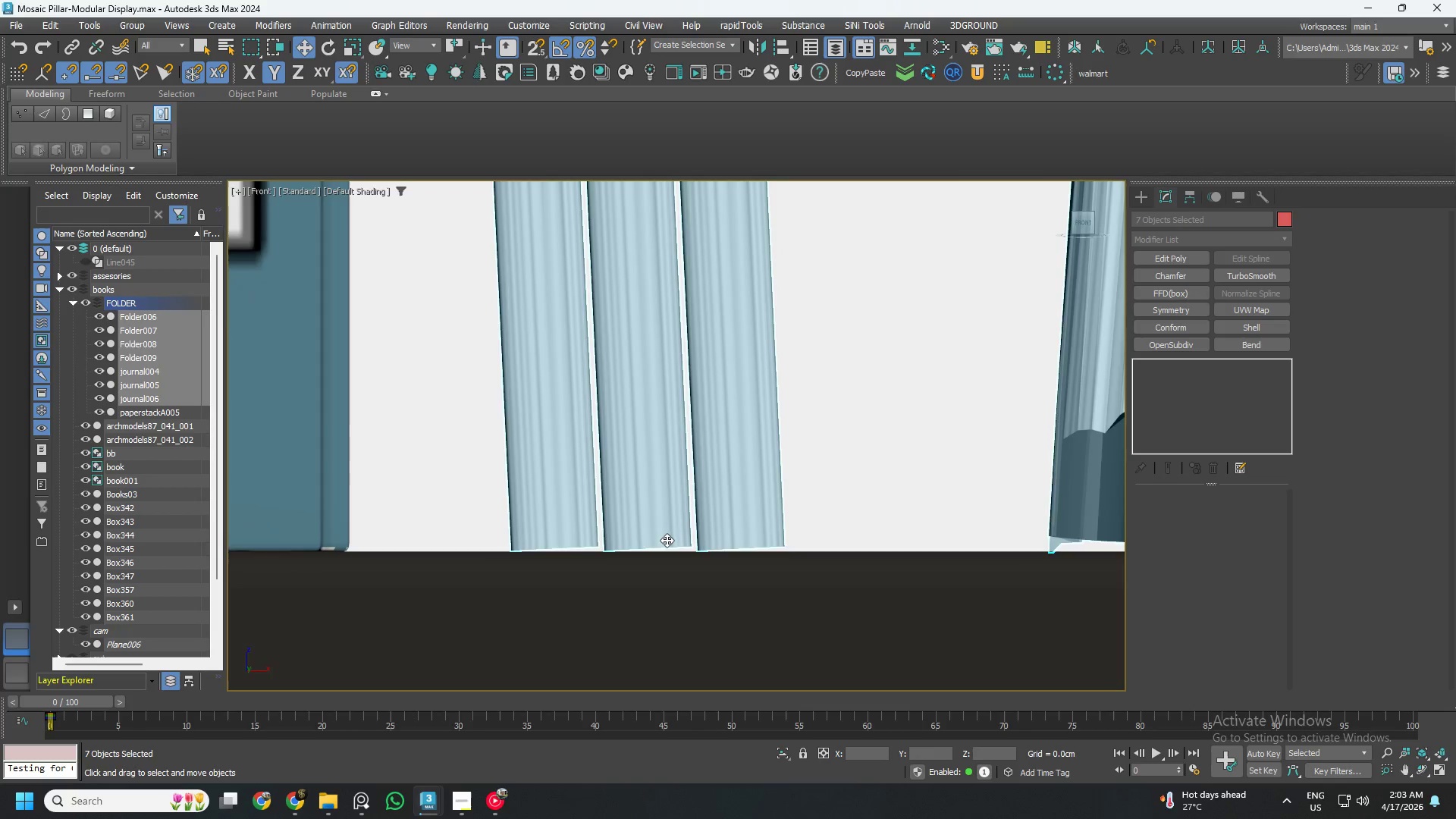 
scroll: coordinate [695, 486], scroll_direction: down, amount: 9.0
 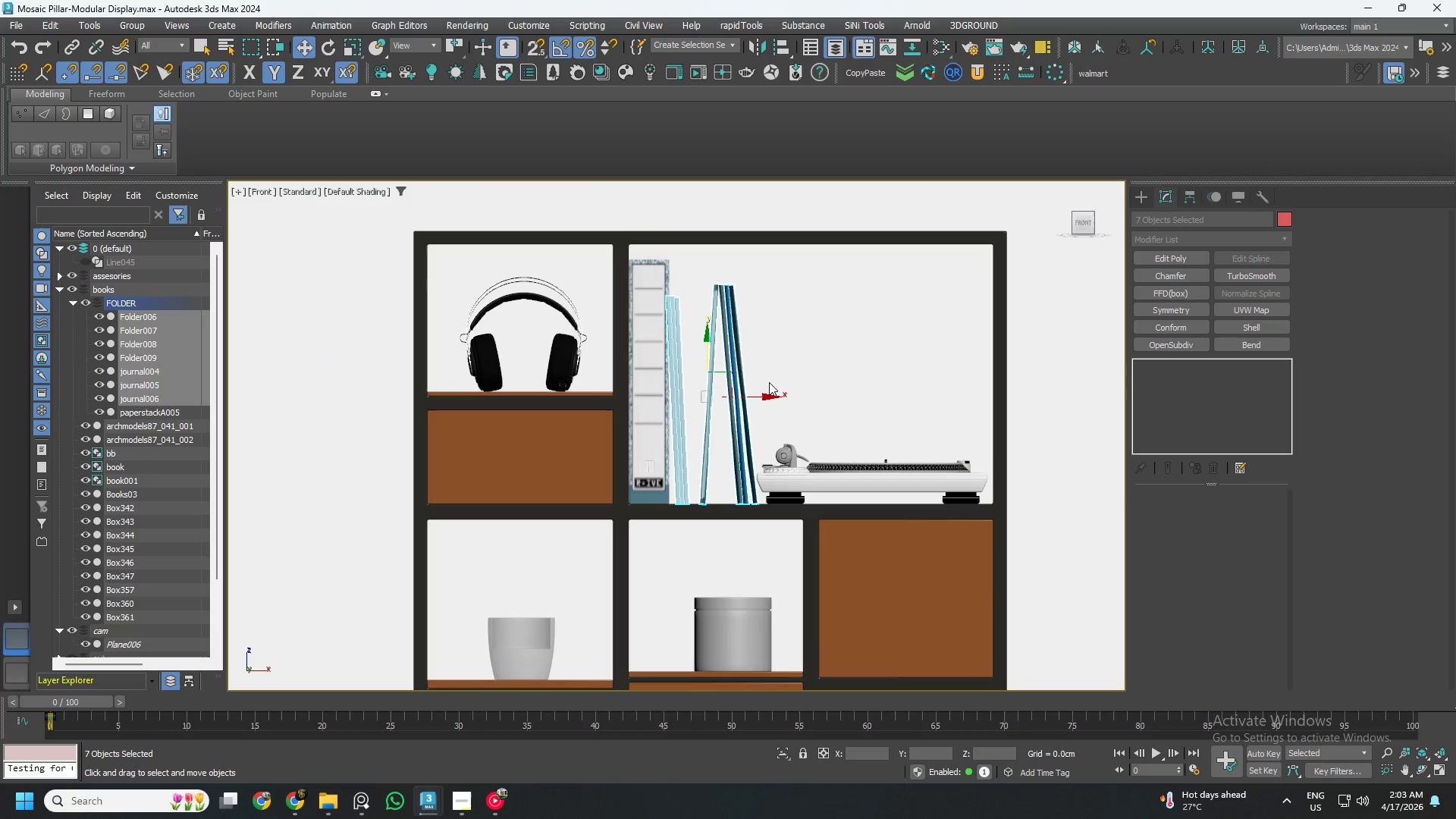 
scroll: coordinate [721, 404], scroll_direction: up, amount: 3.0
 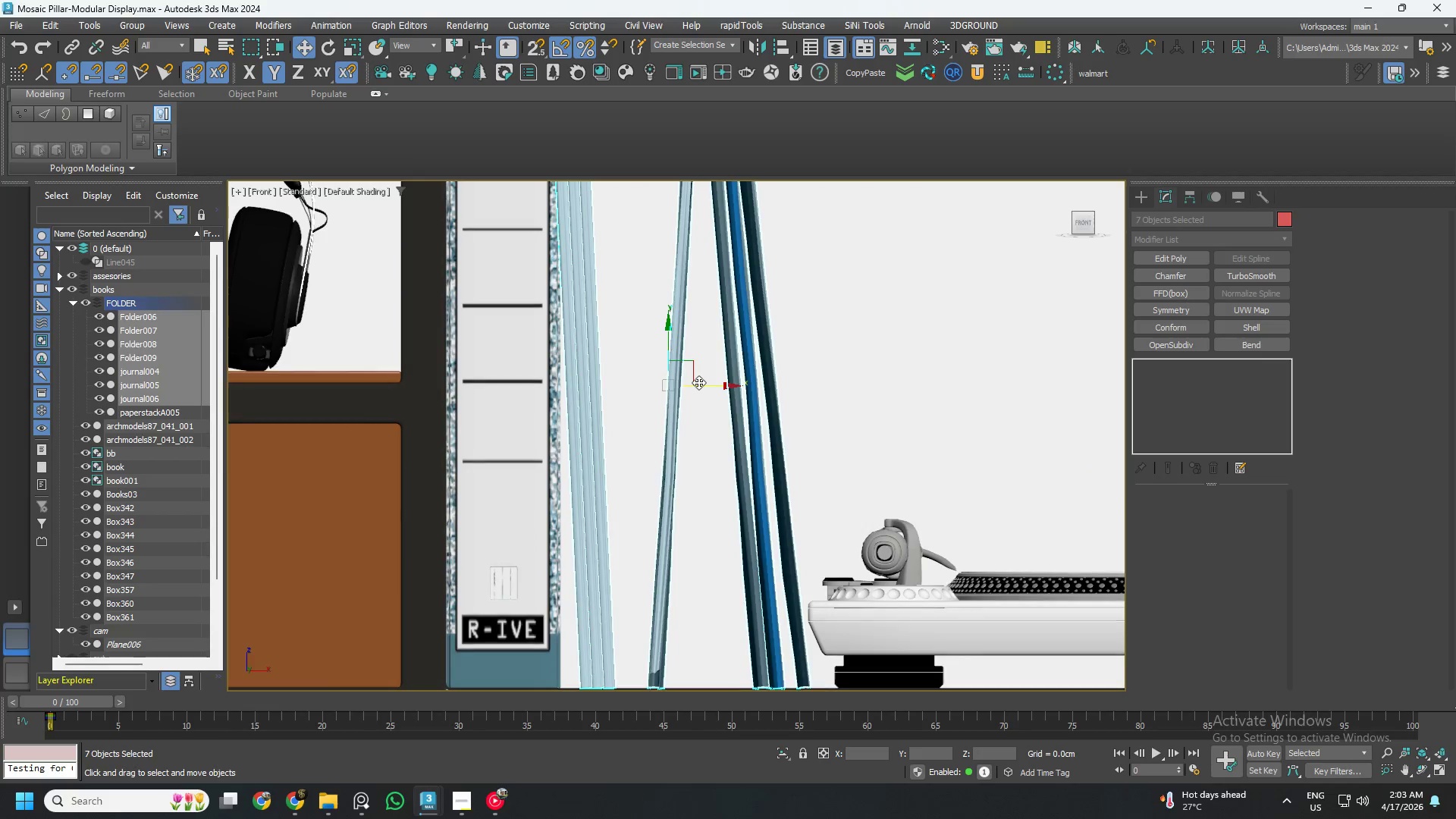 
left_click_drag(start_coordinate=[698, 381], to_coordinate=[703, 384])
 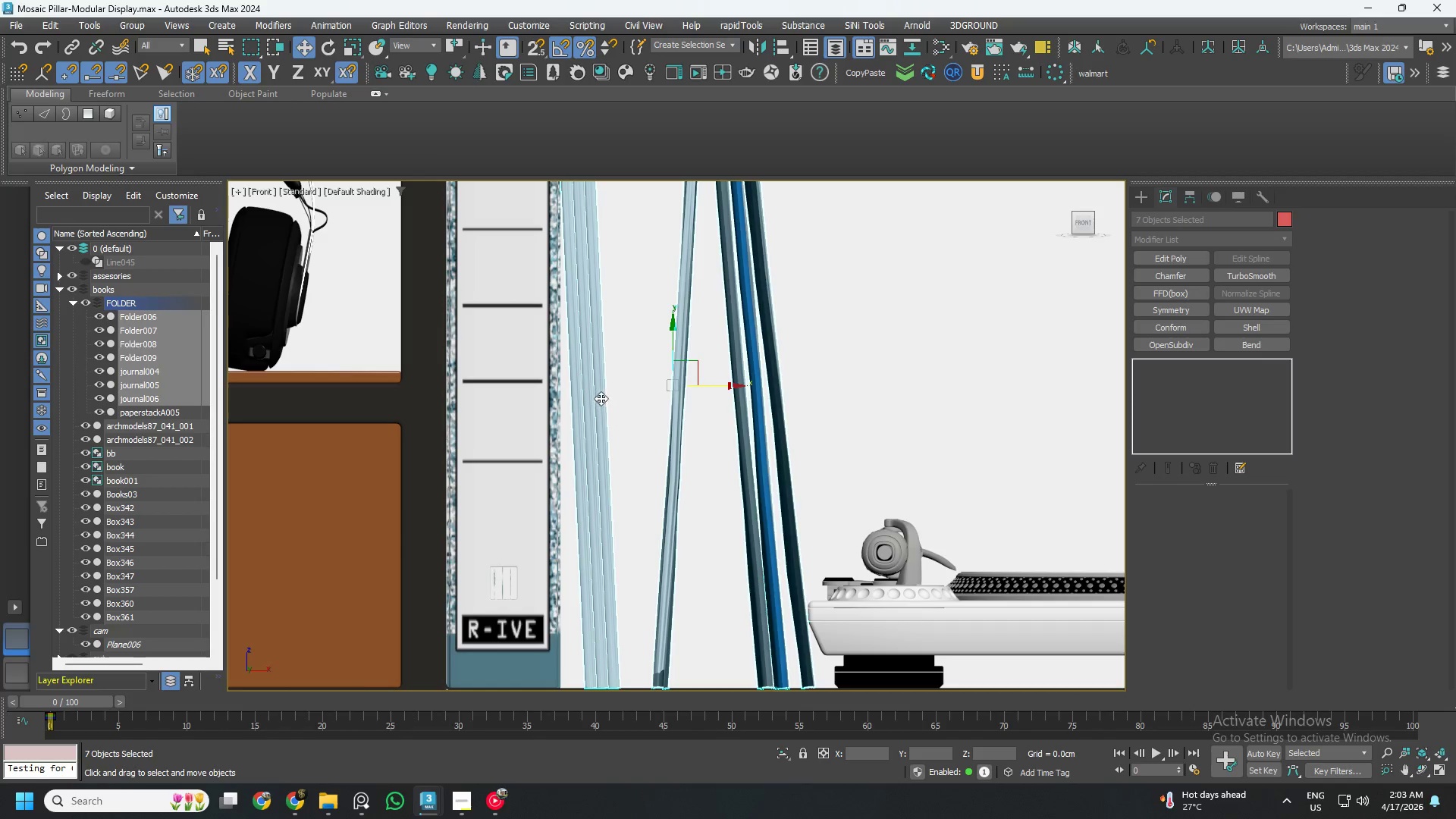 
left_click([595, 394])
 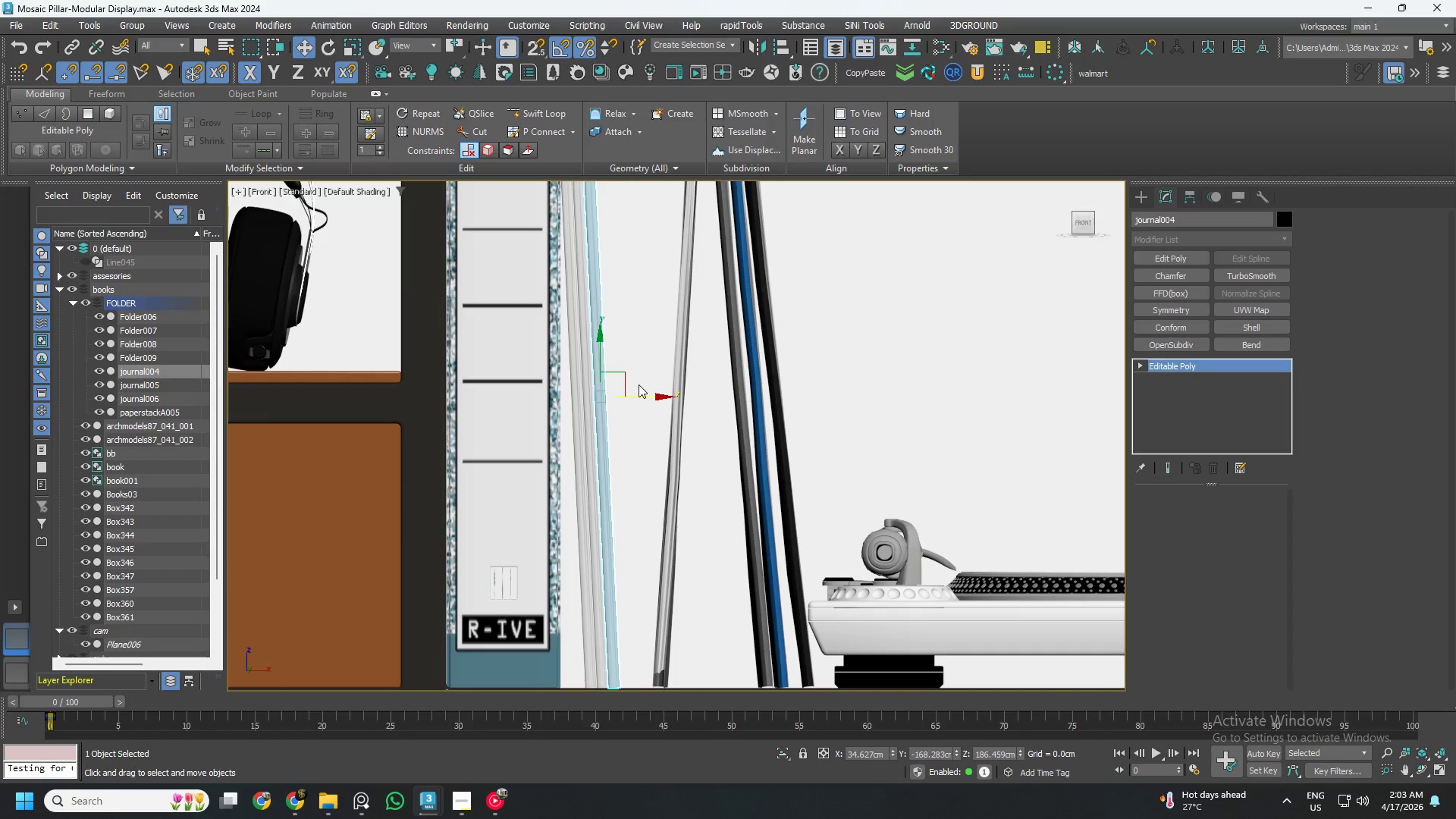 
left_click_drag(start_coordinate=[656, 334], to_coordinate=[545, 406])
 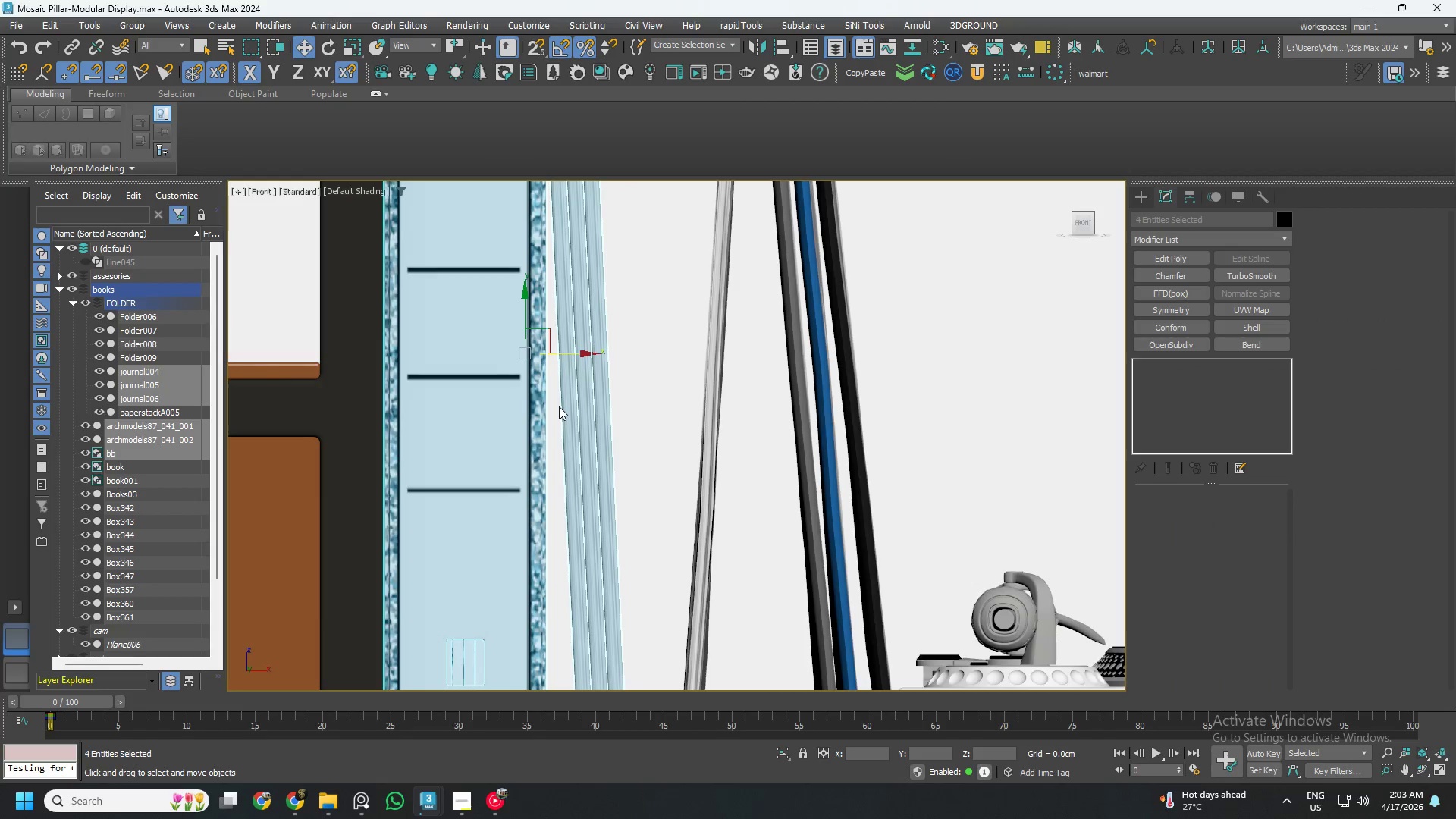 
scroll: coordinate [596, 391], scroll_direction: up, amount: 1.0
 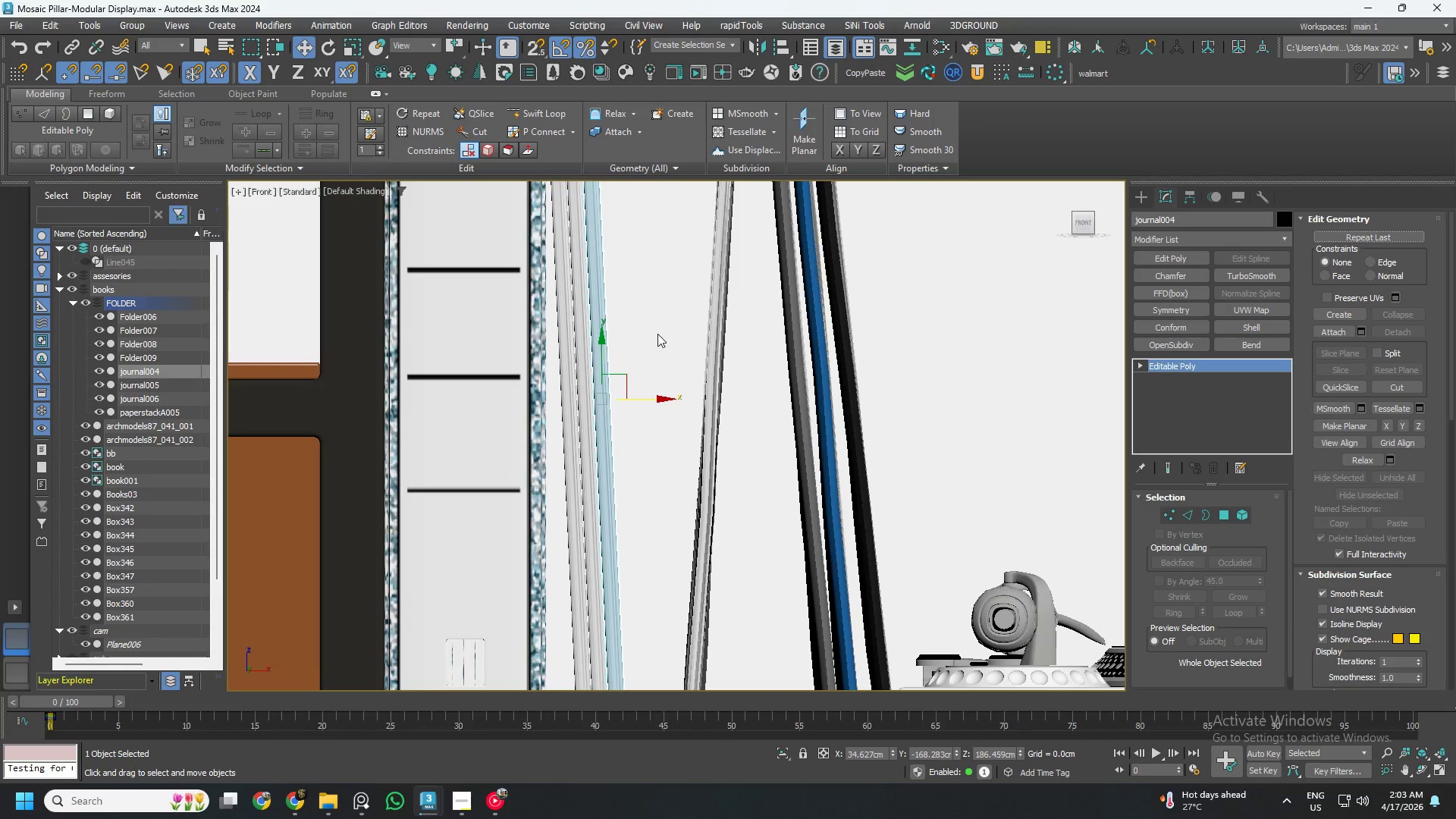 
hold_key(key=AltLeft, duration=0.67)
left_click([519, 391])
 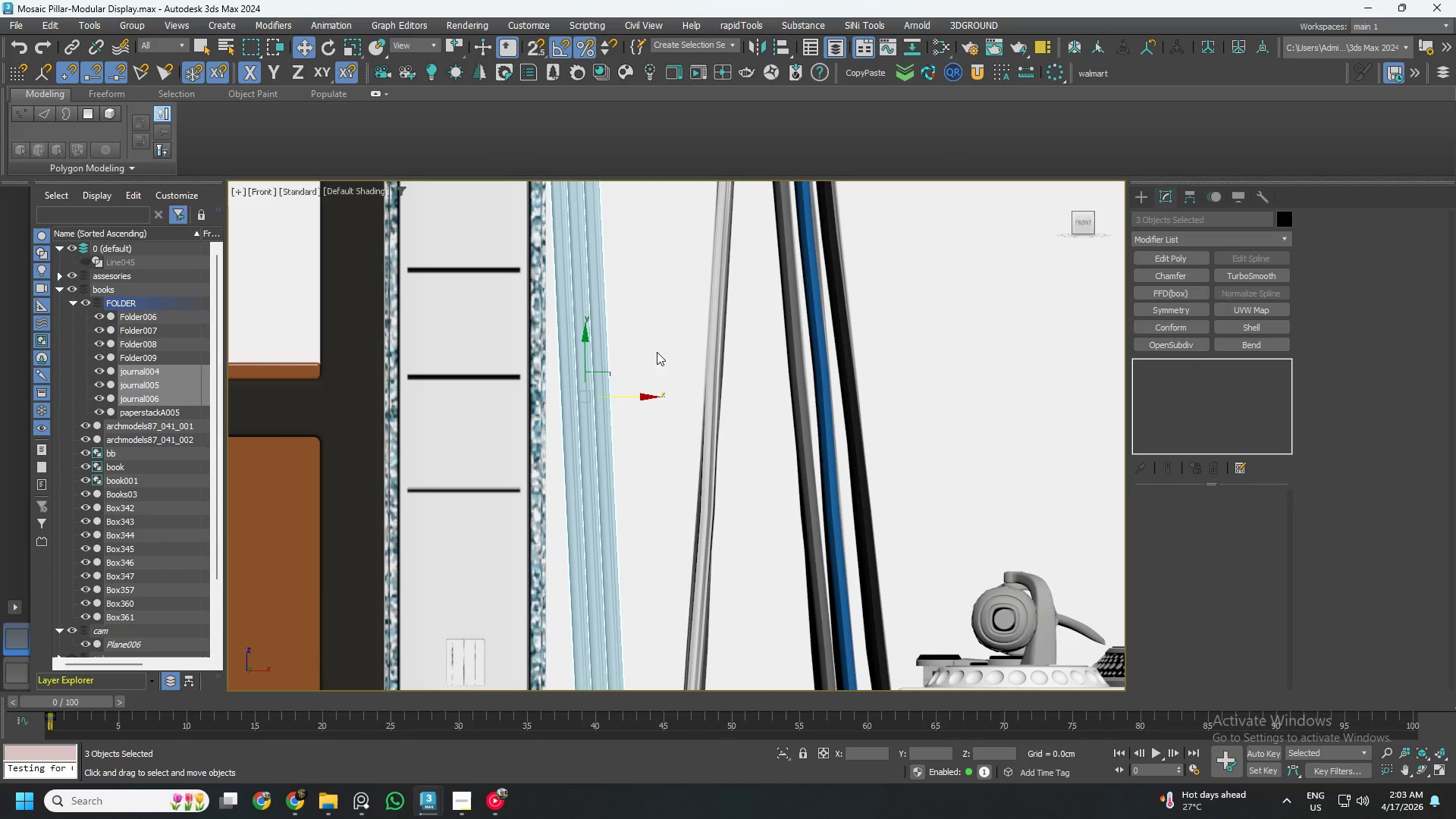 
hold_key(key=AltLeft, duration=1.44)
left_click_drag(start_coordinate=[325, 319], to_coordinate=[444, 437])
 